 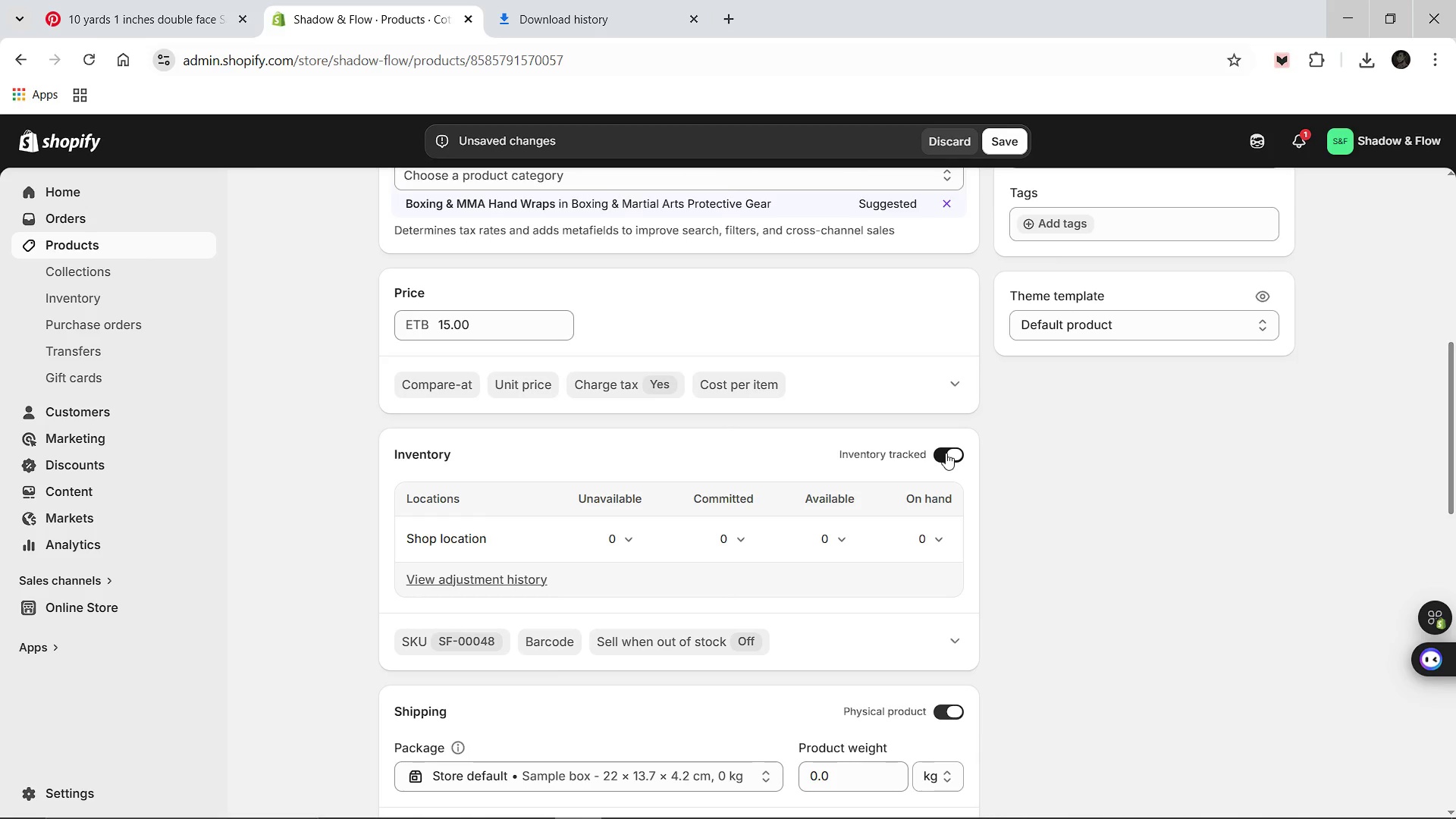 
left_click([1053, 290])
 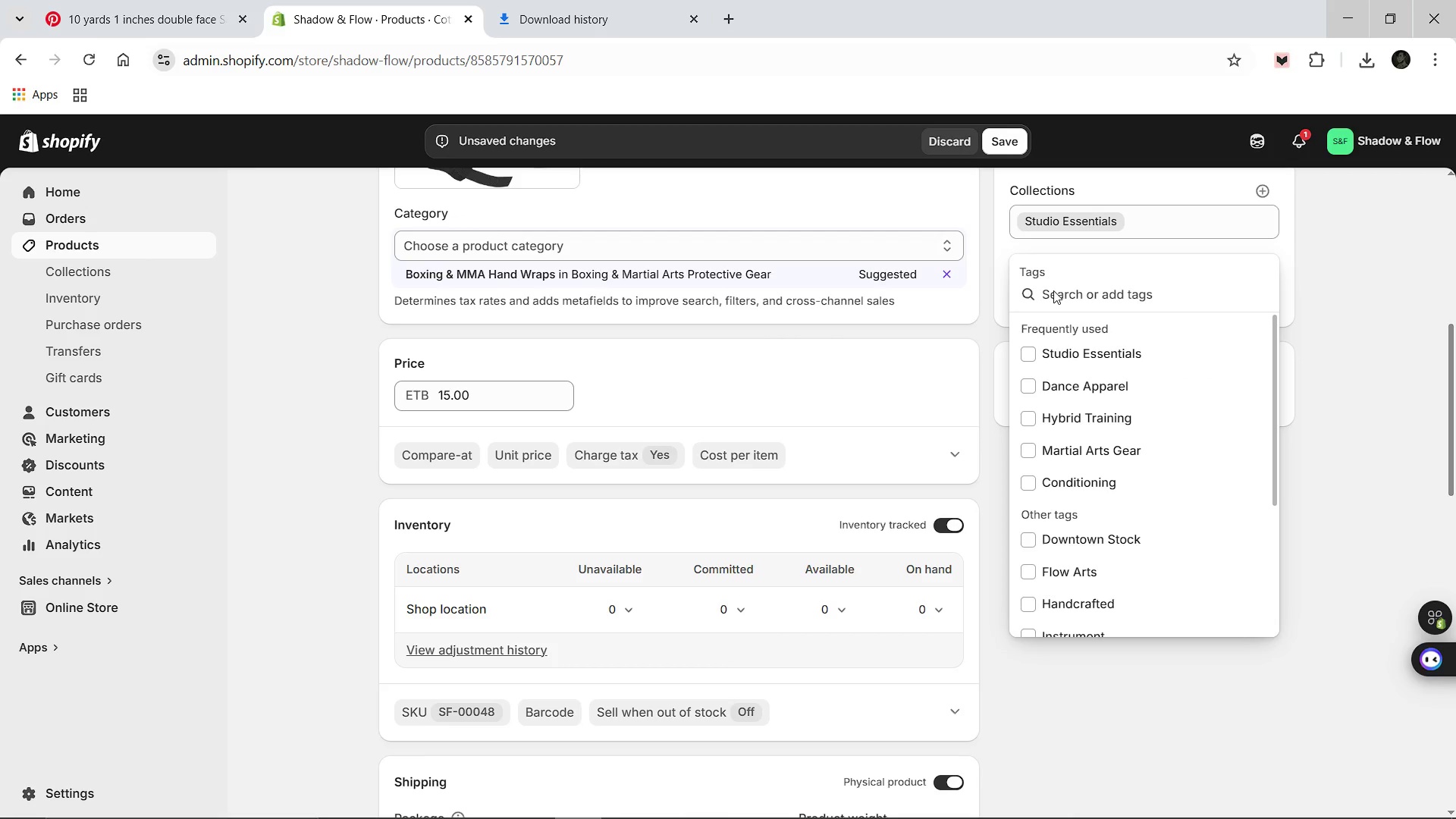 
type(Studio Essentials)
 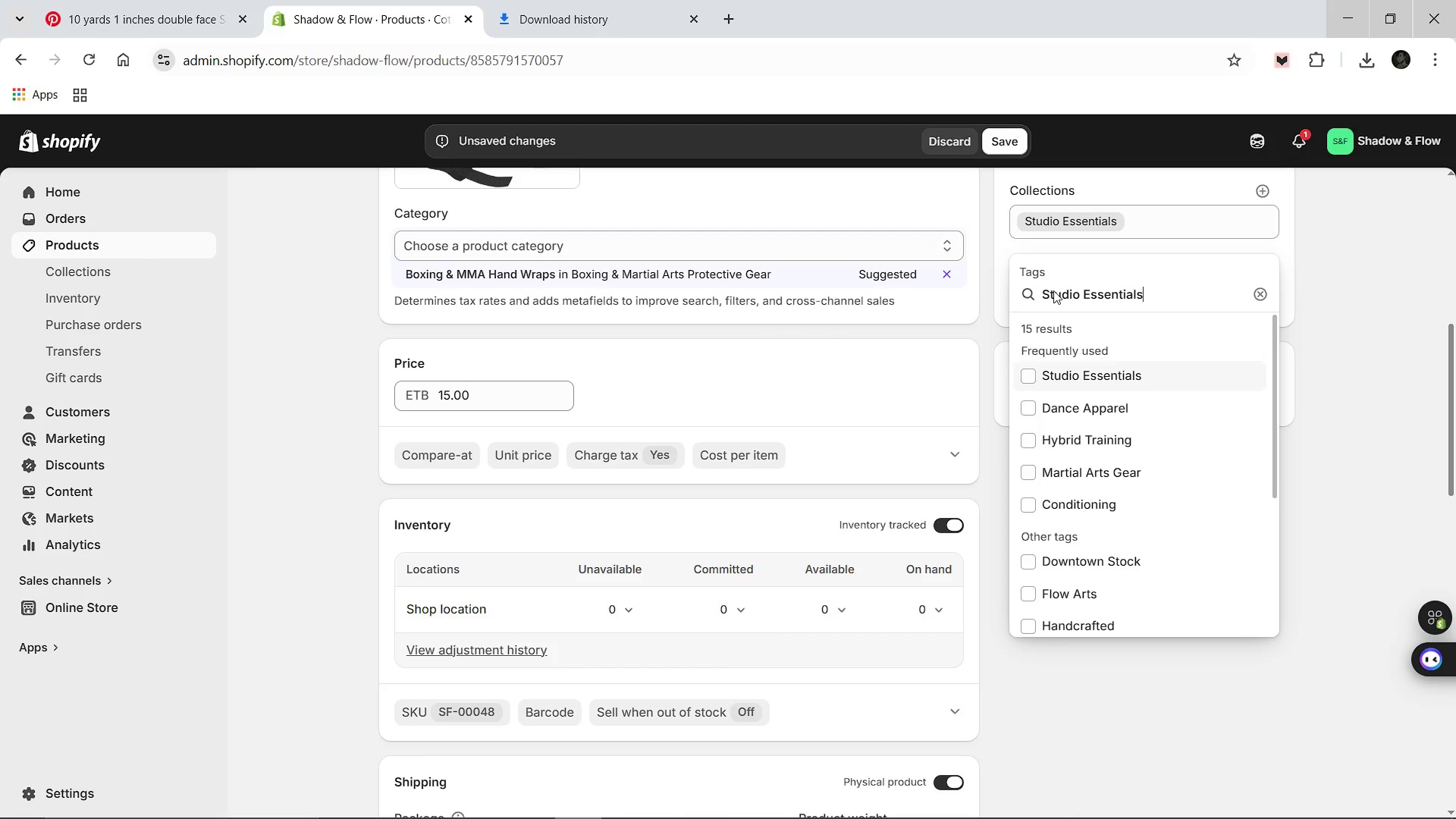 
key(Enter)
 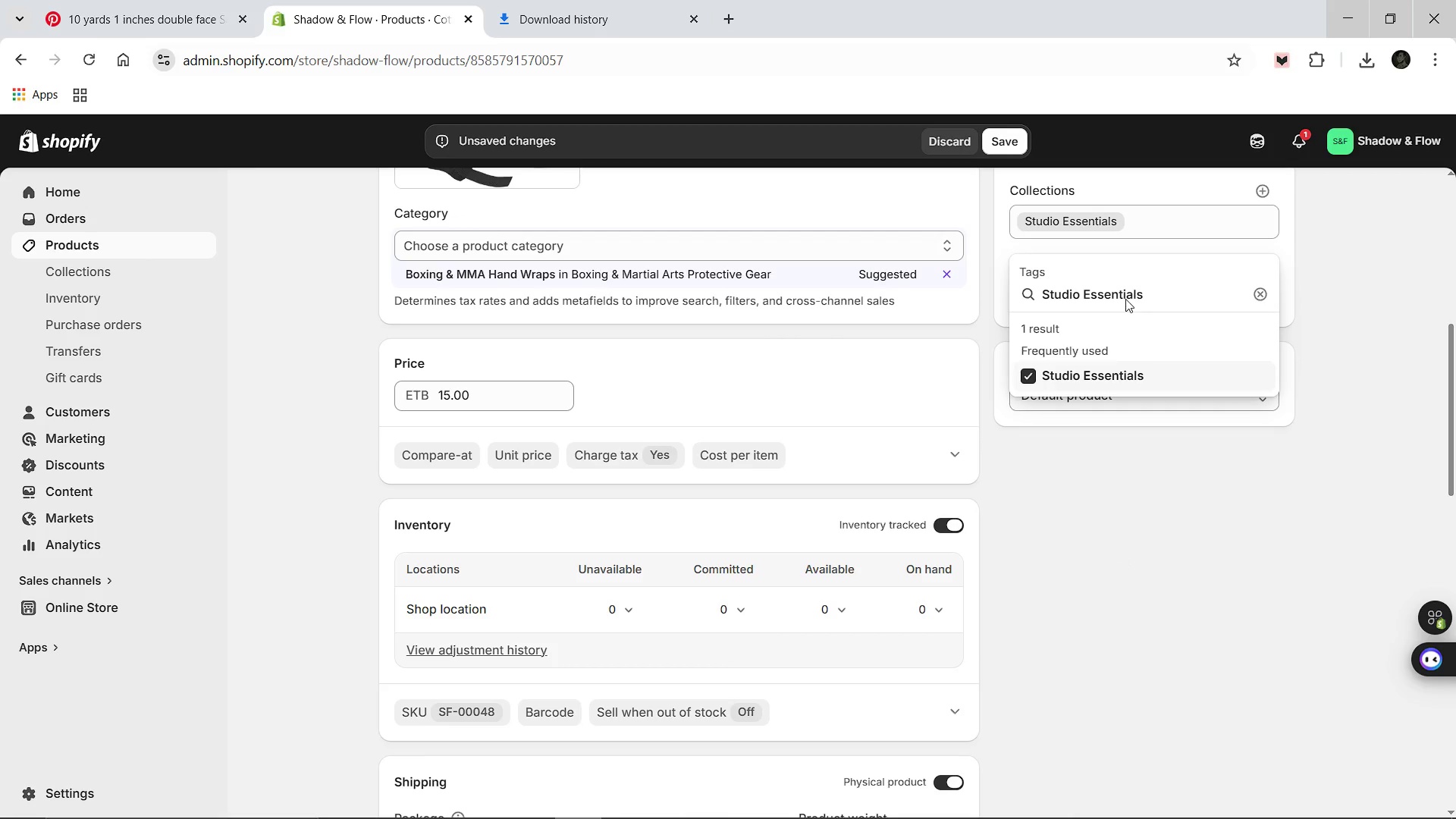 
hold_key(key=Backspace, duration=1.5)
 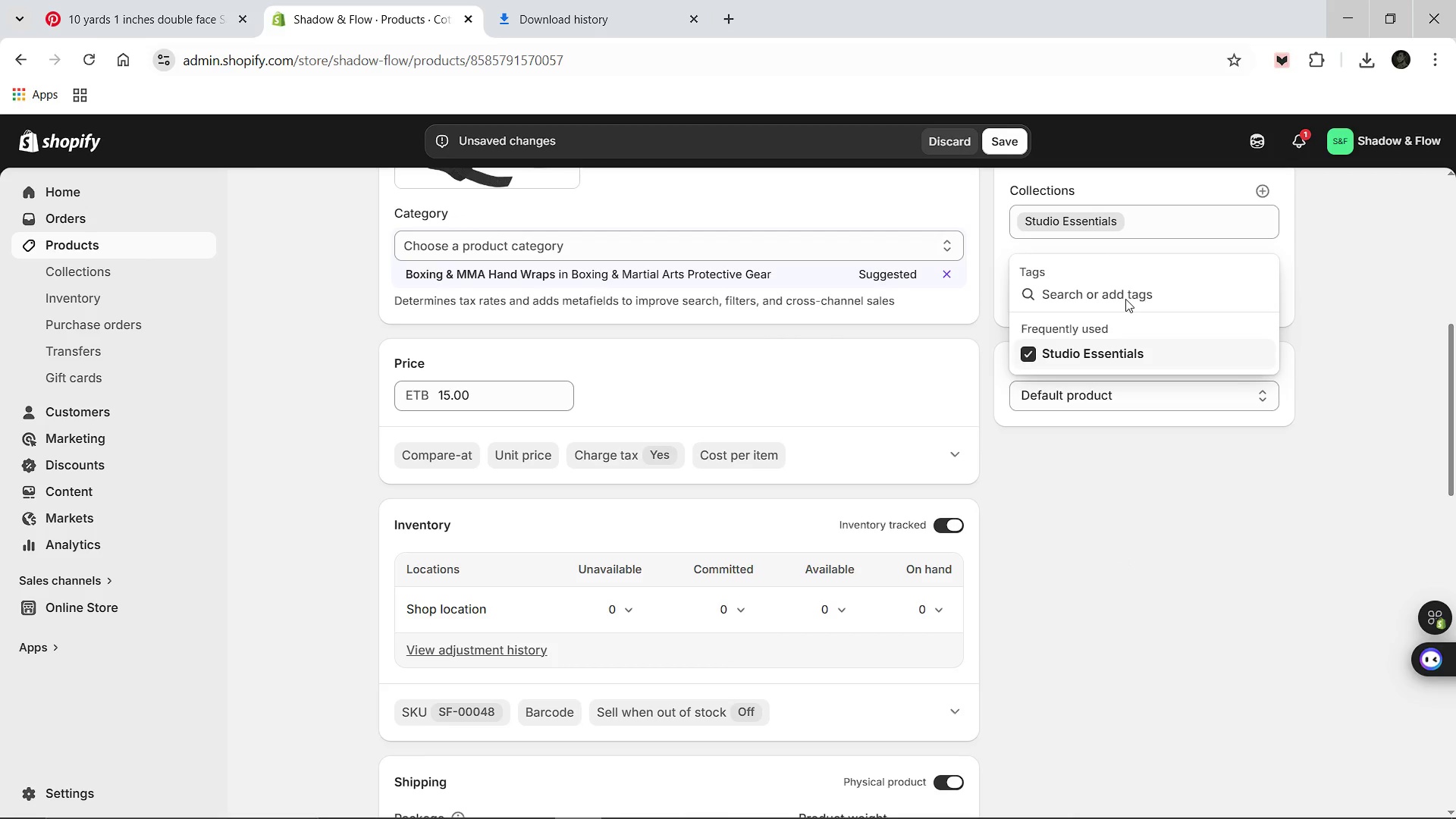 
hold_key(key=Backspace, duration=0.73)
 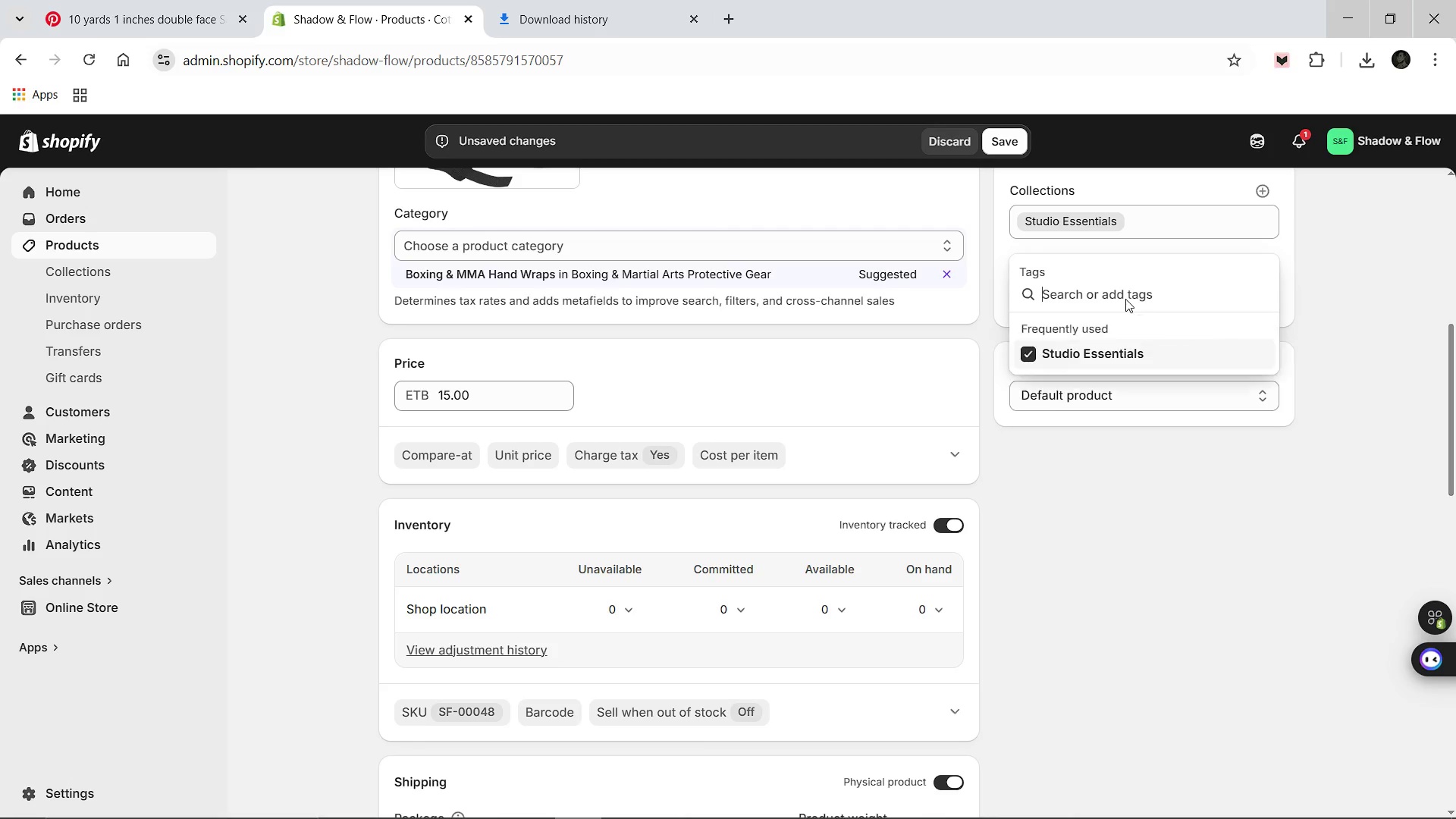 
type(Protection)
 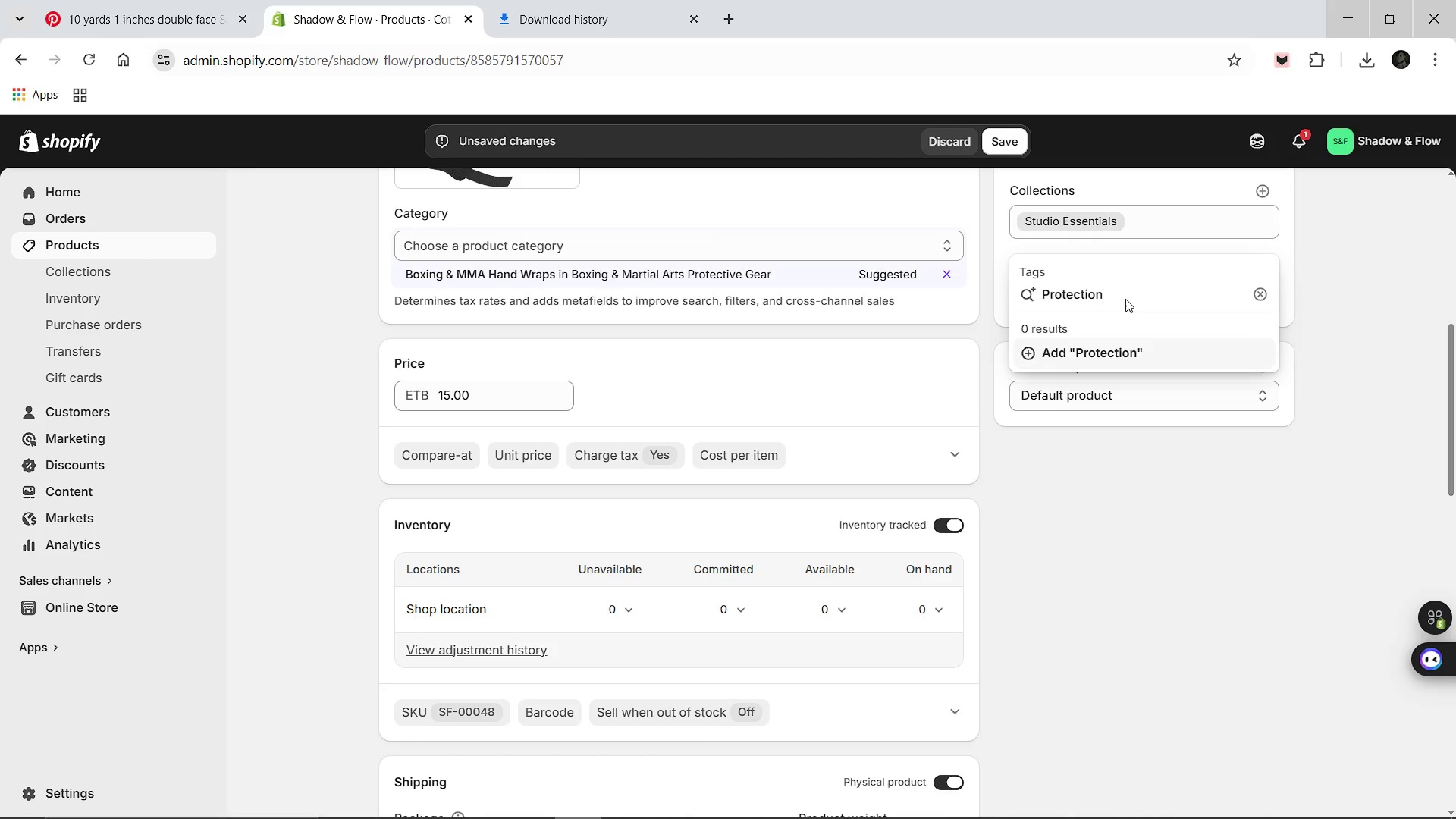 
key(Enter)
 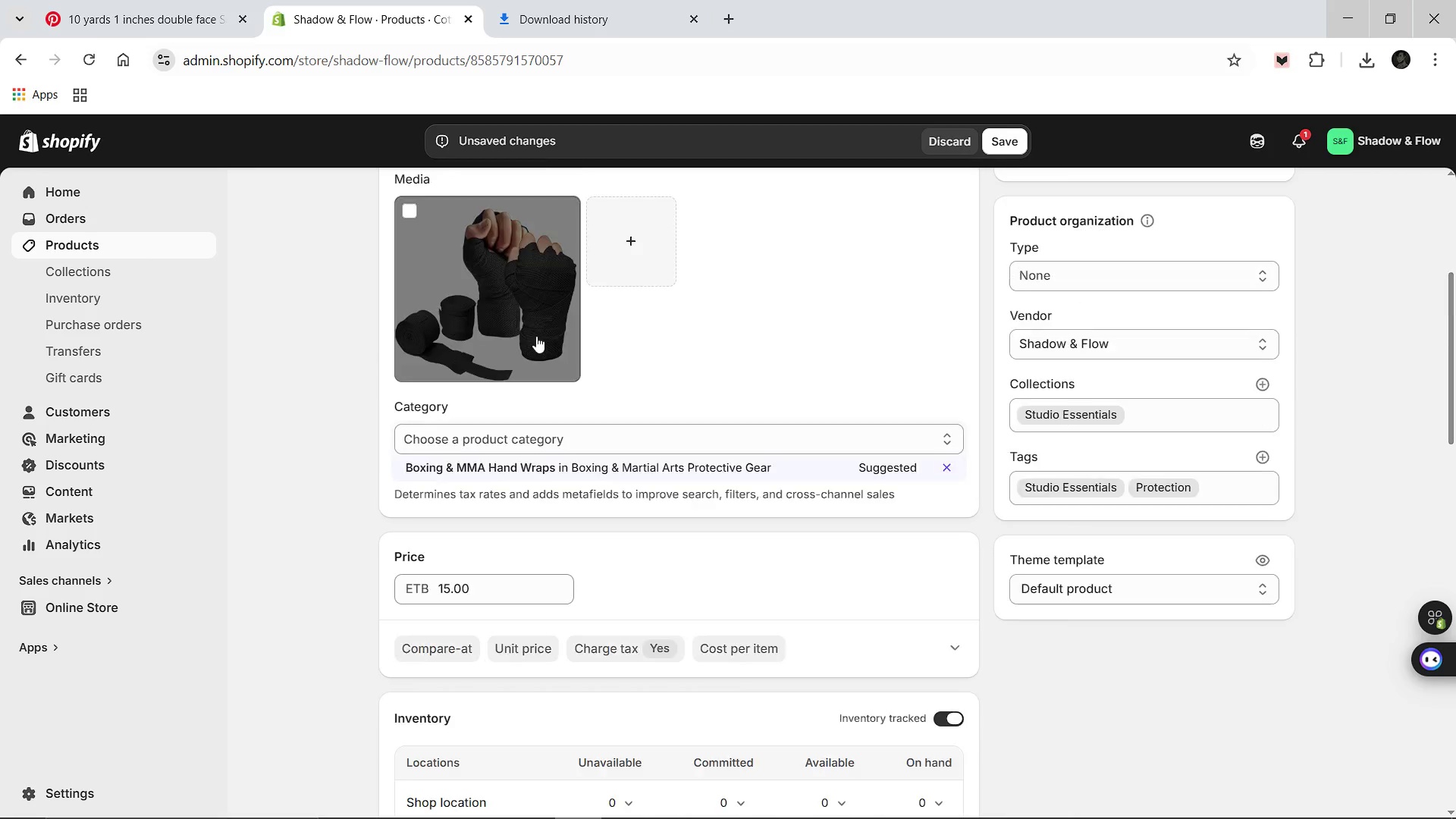 
left_click([536, 336])
 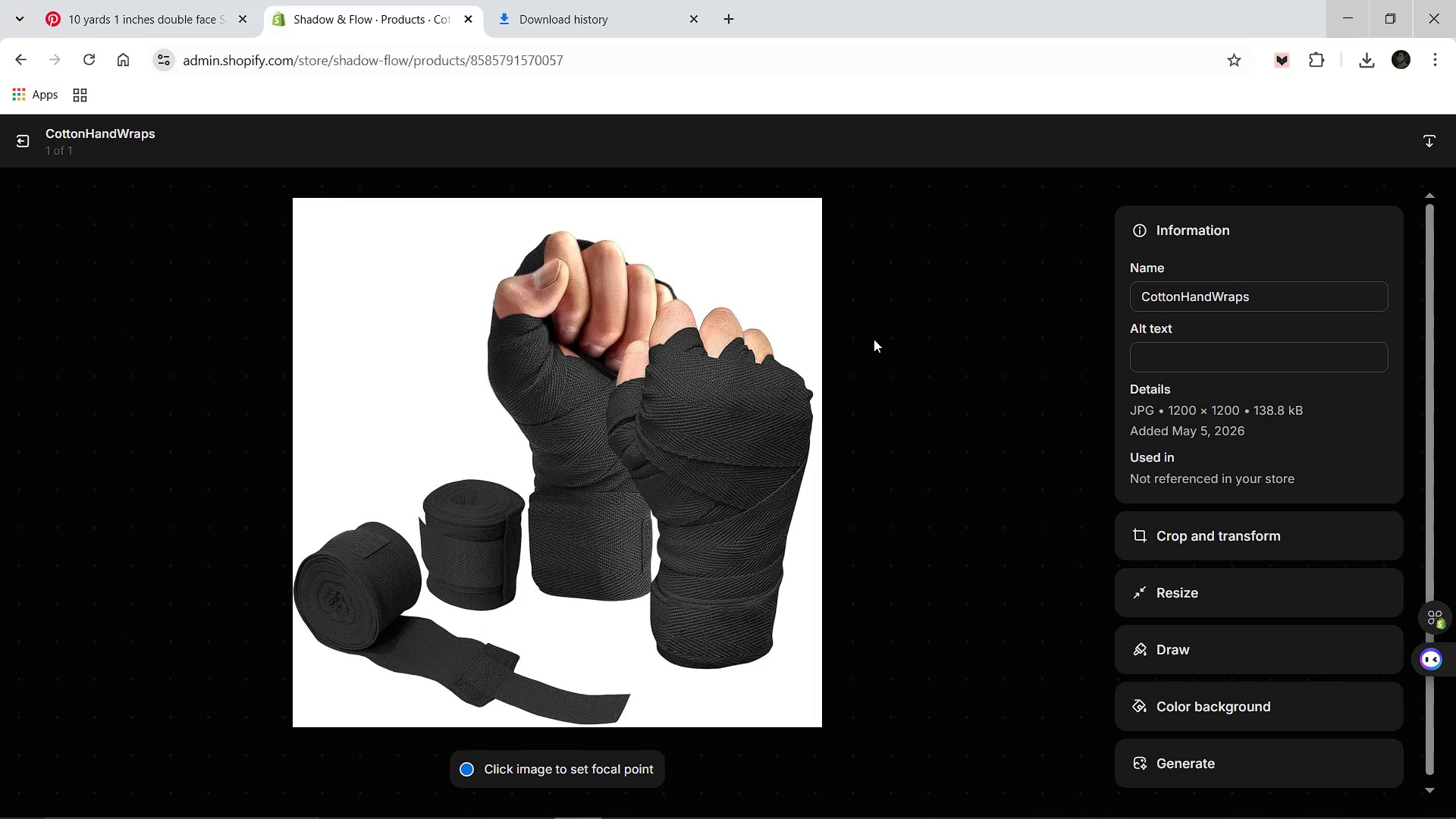 
left_click([1174, 351])
 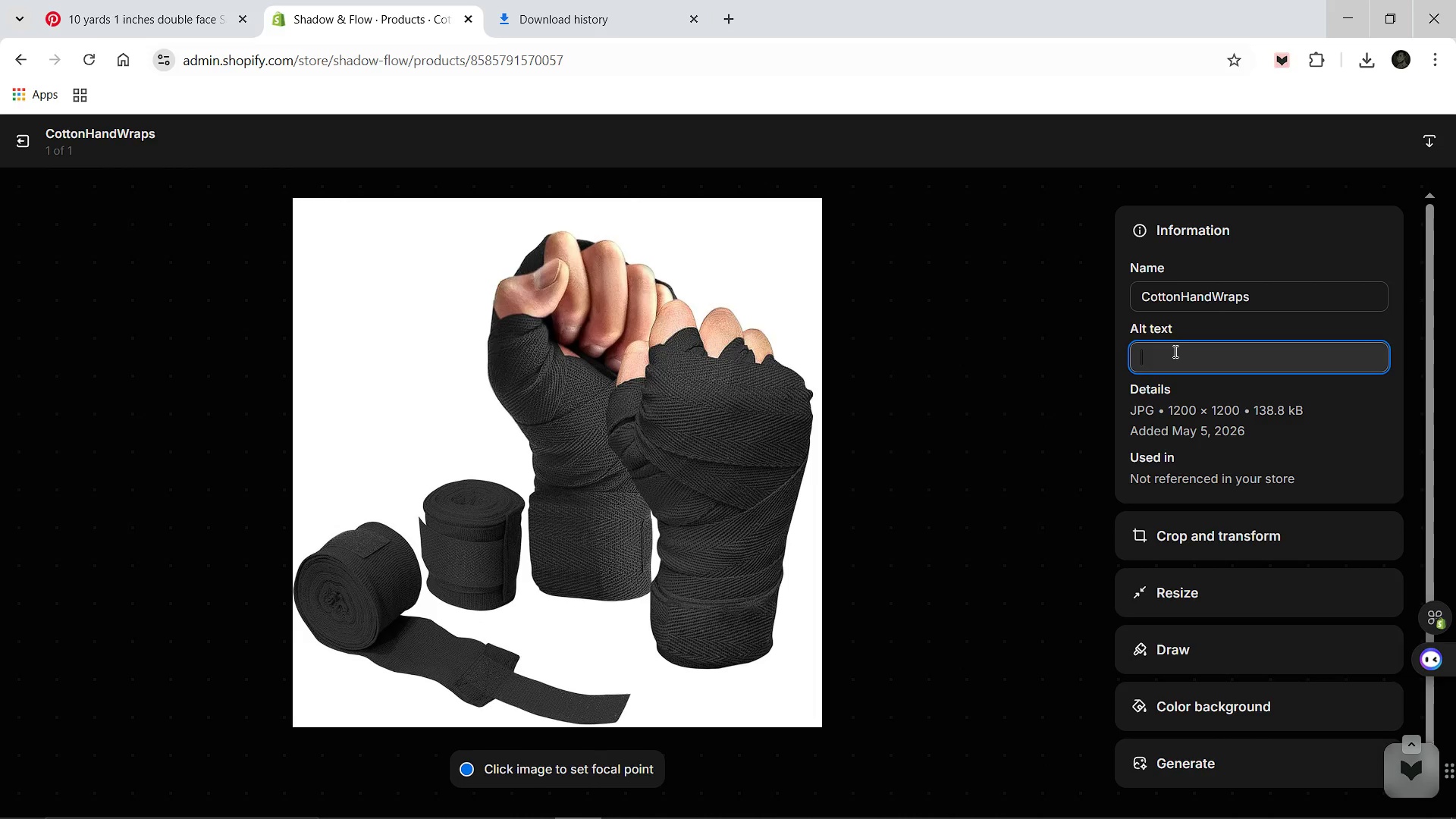 
type(Midnight black 180")
key(Backspace)
type( ic)
key(Backspace)
key(Backspace)
key(Backspace)
type(ic)
key(Backspace)
type(nch cotton hand wraps for wrist and knuckle rotection during training.)
 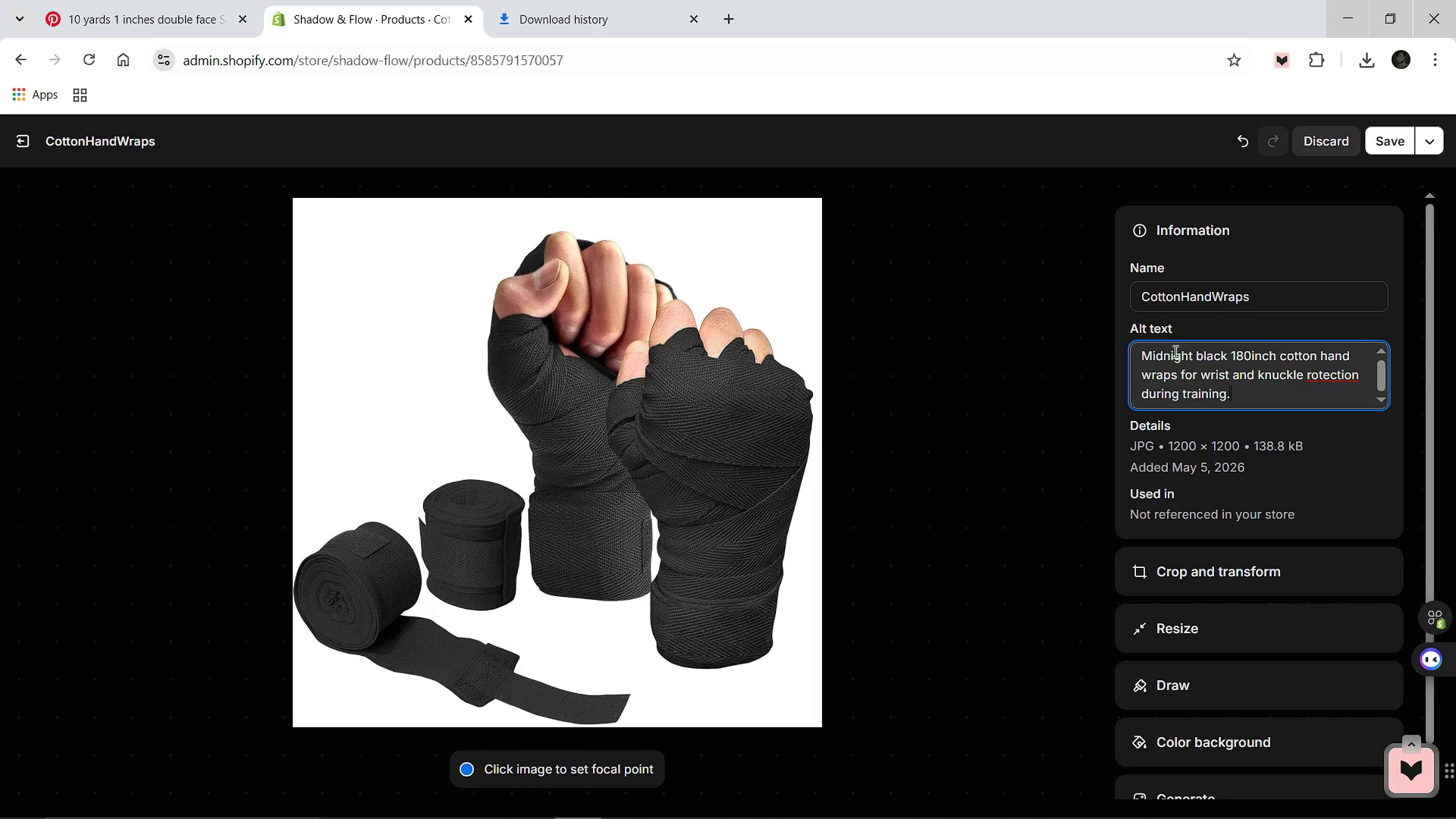 
left_click([1232, 441])
 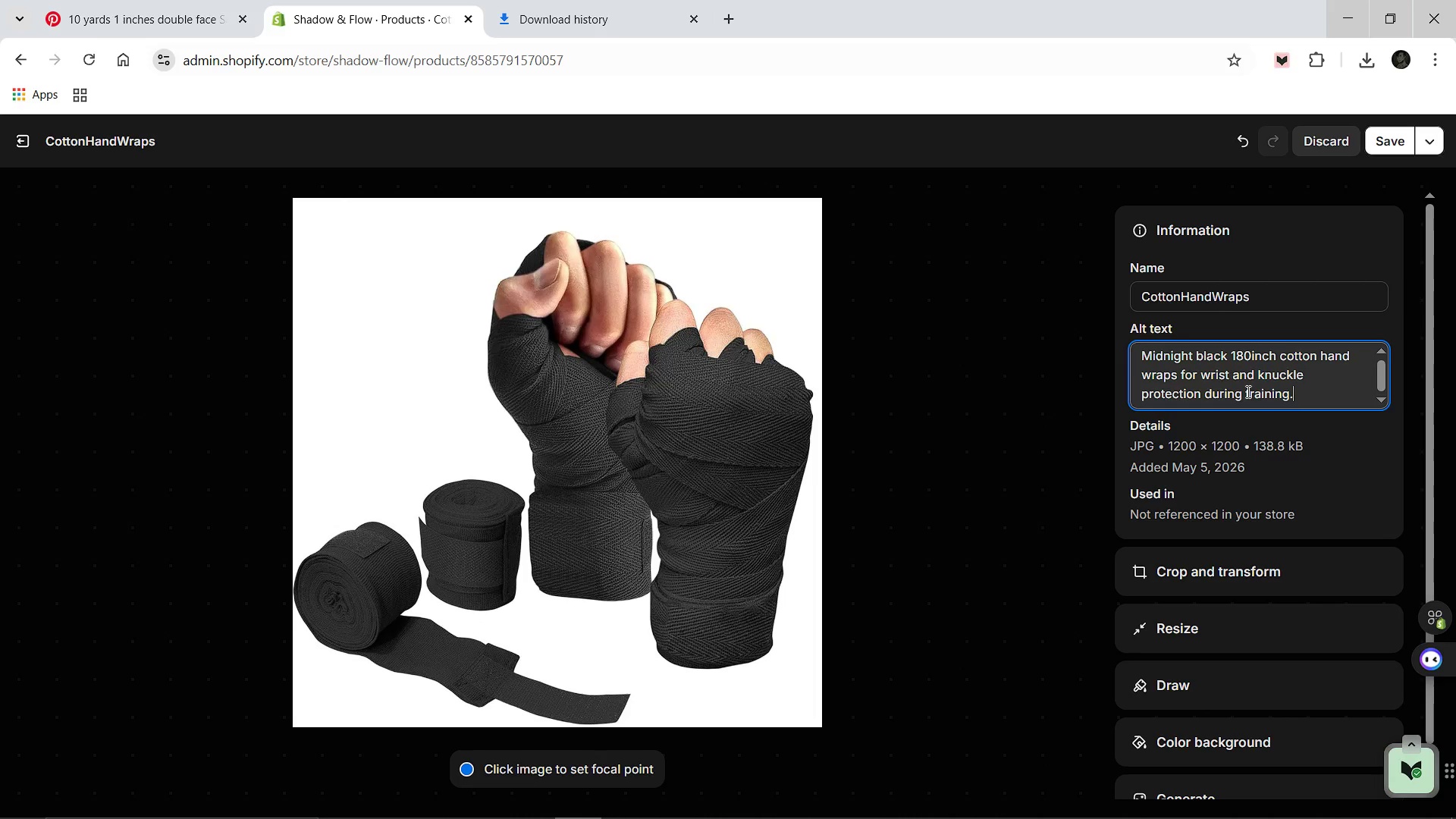 
left_click([1247, 391])
 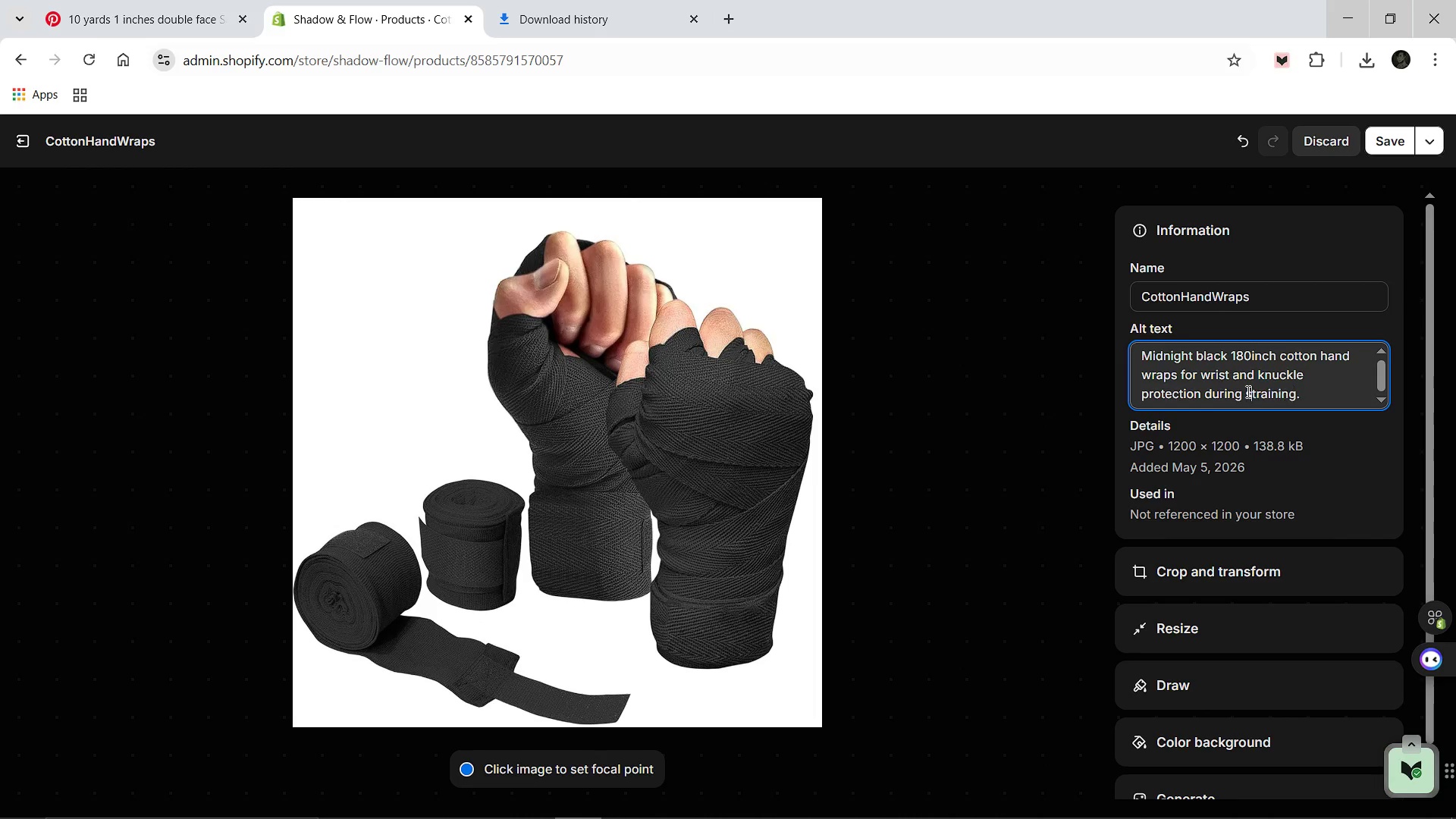 
type(studio )
 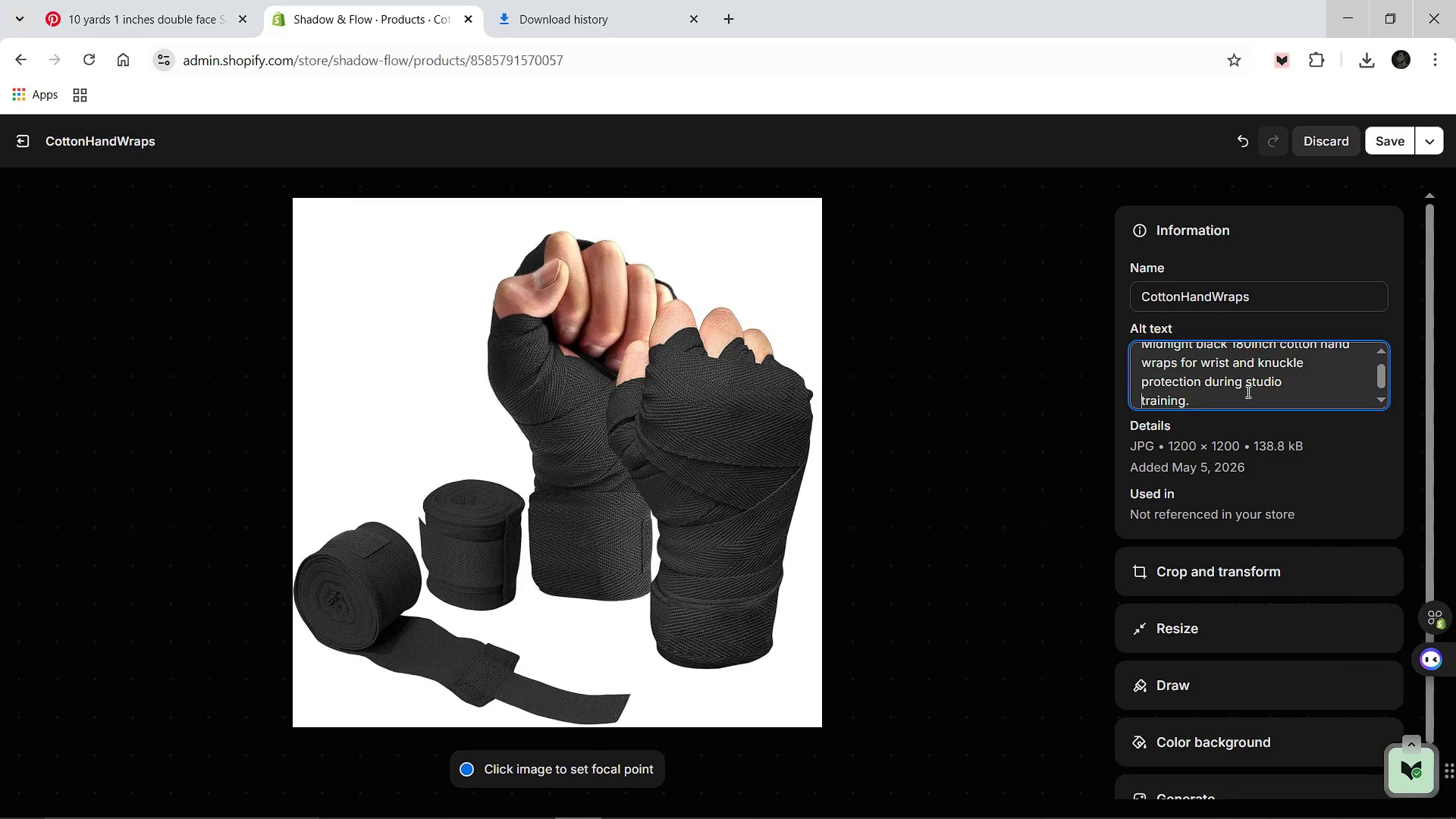 
key(Enter)
 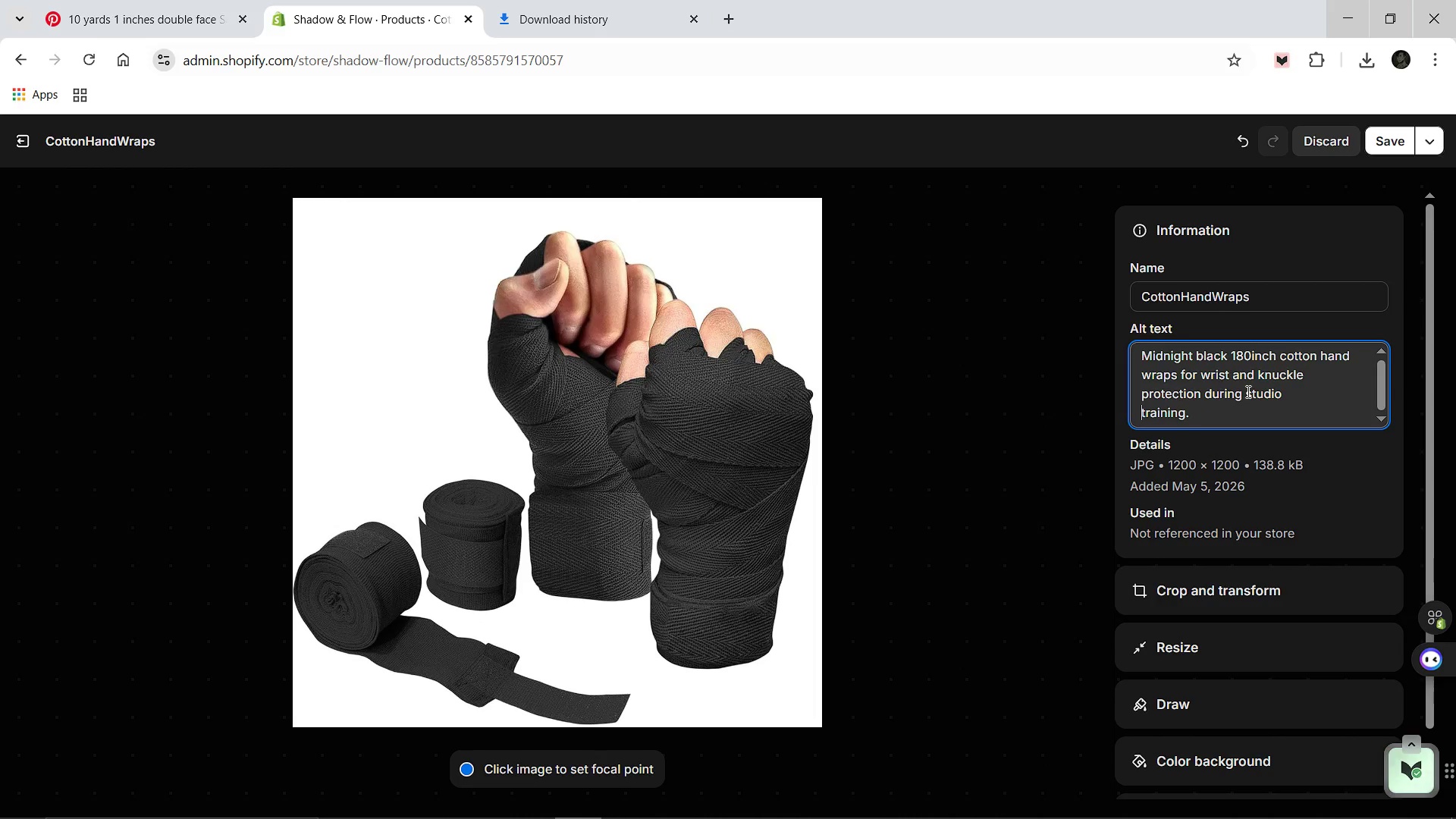 
key(Backspace)
 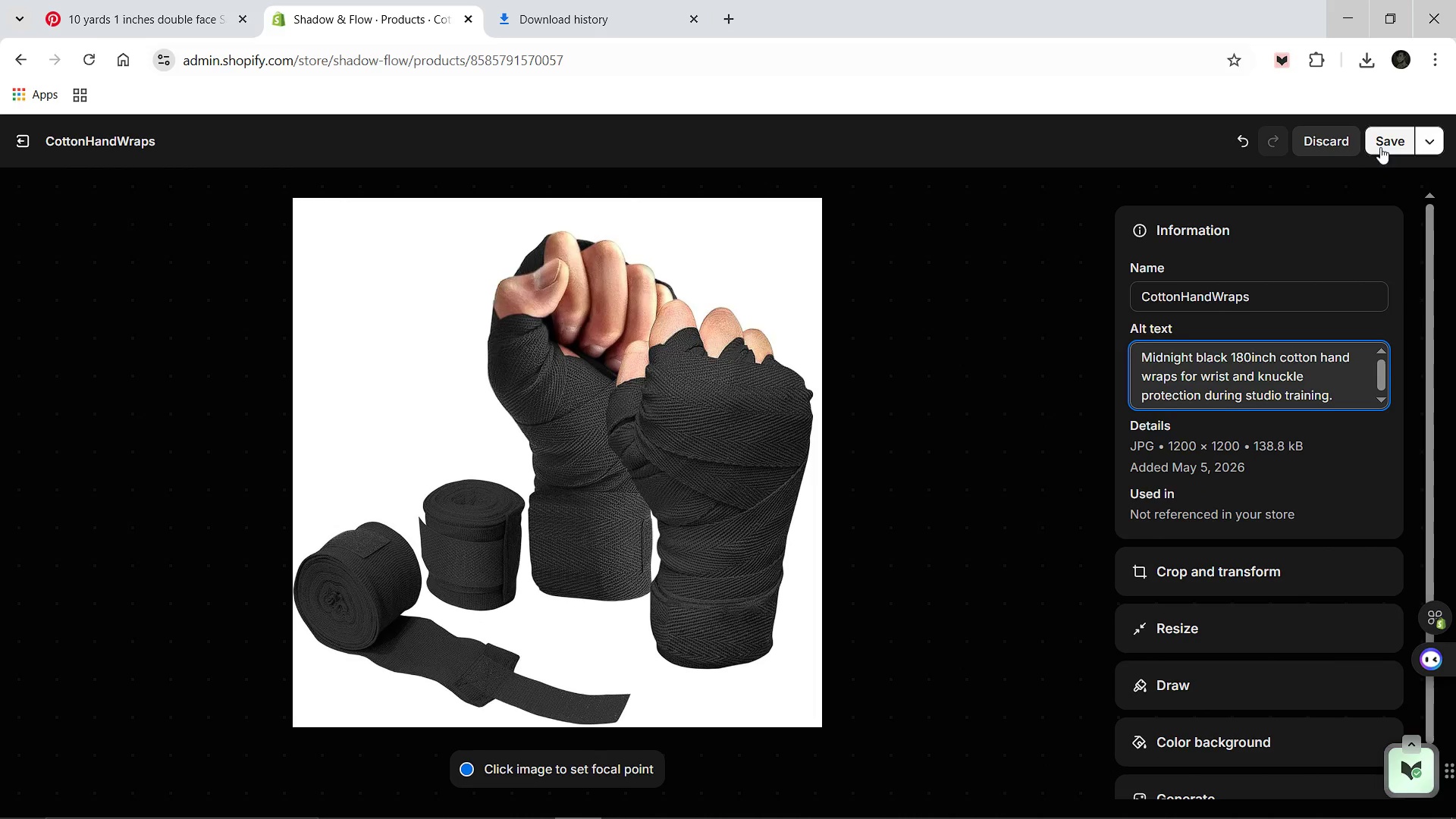 
left_click([1381, 142])
 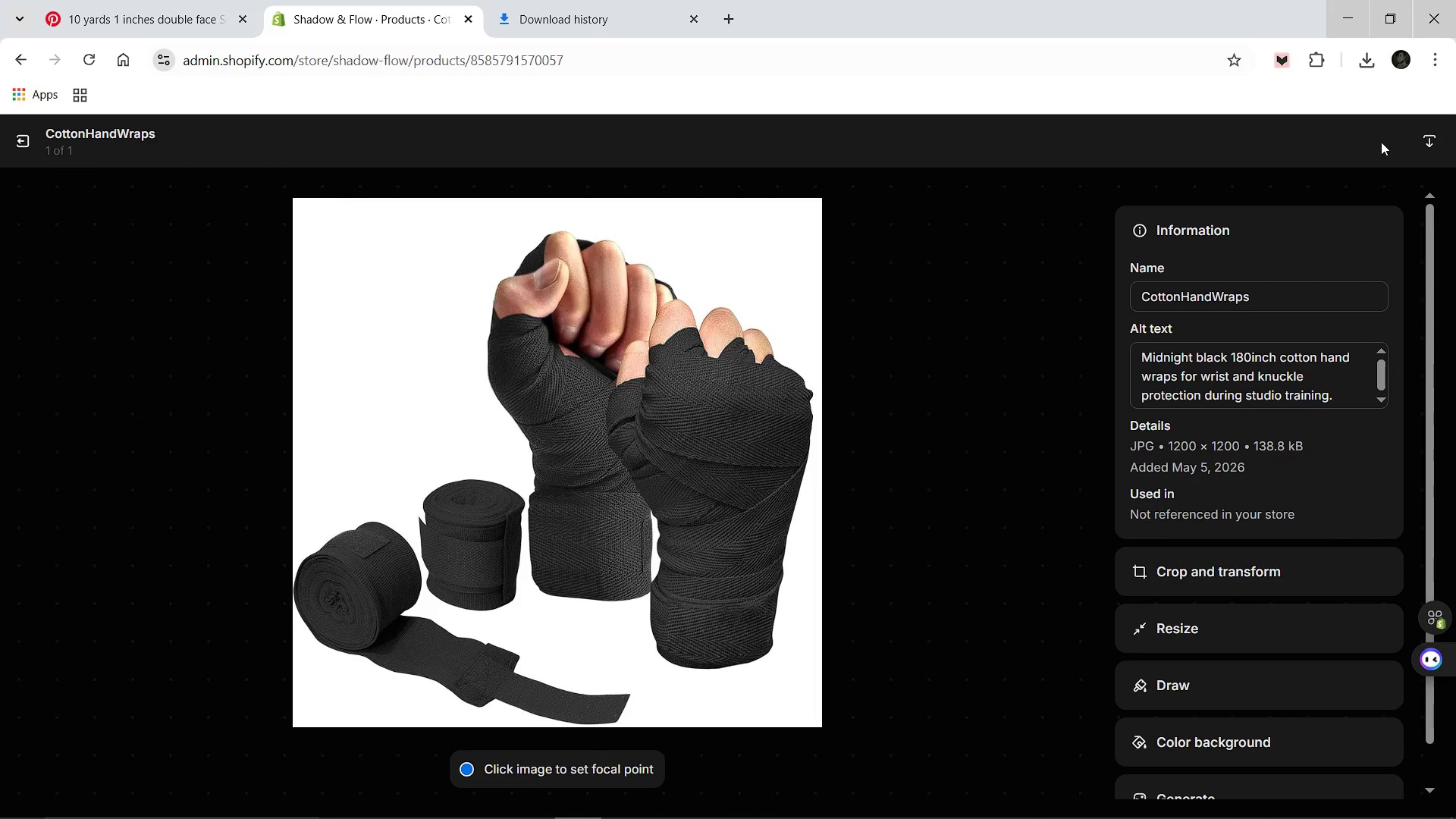 
wait(8.69)
 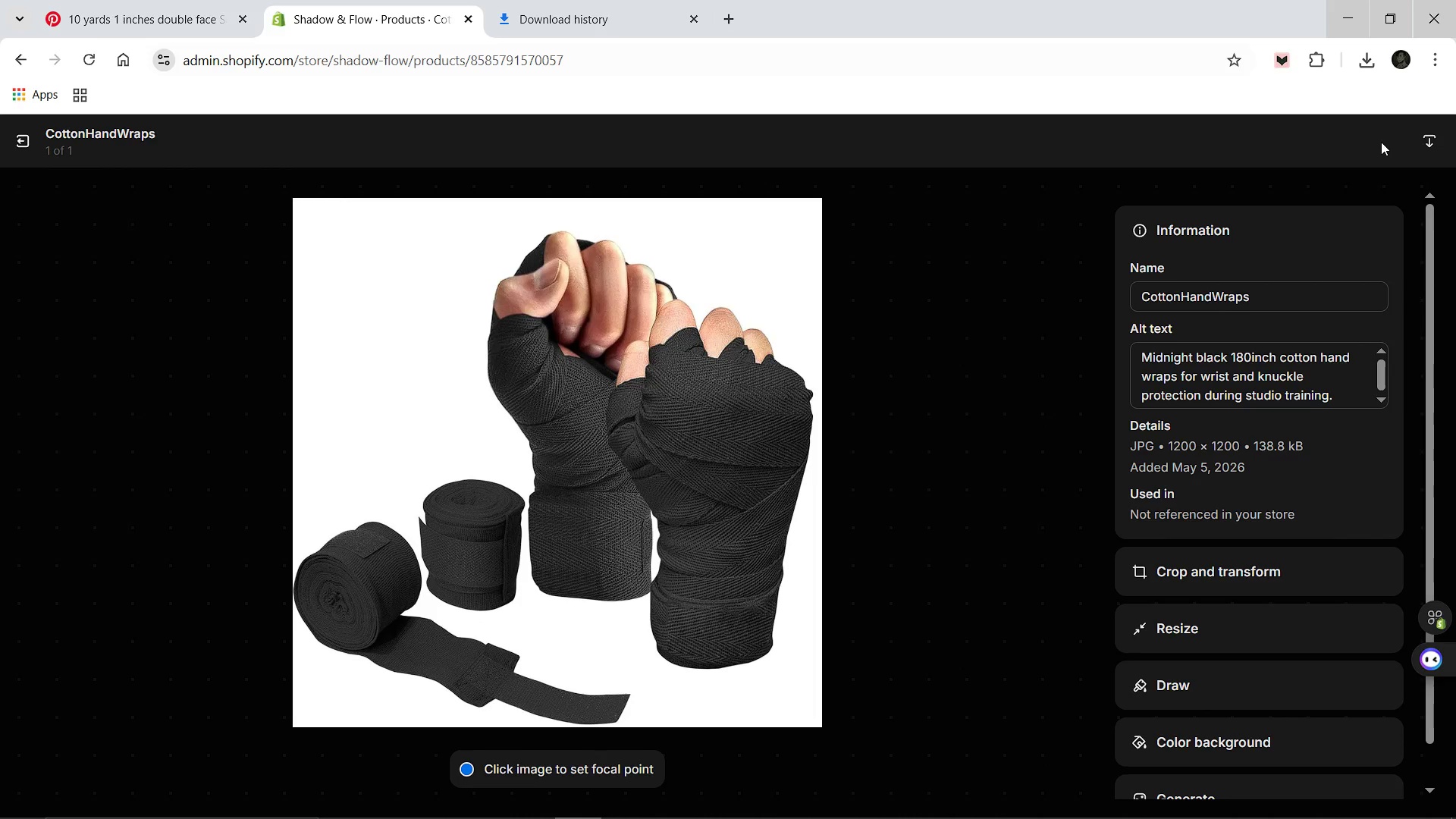 
left_click([6, 139])
 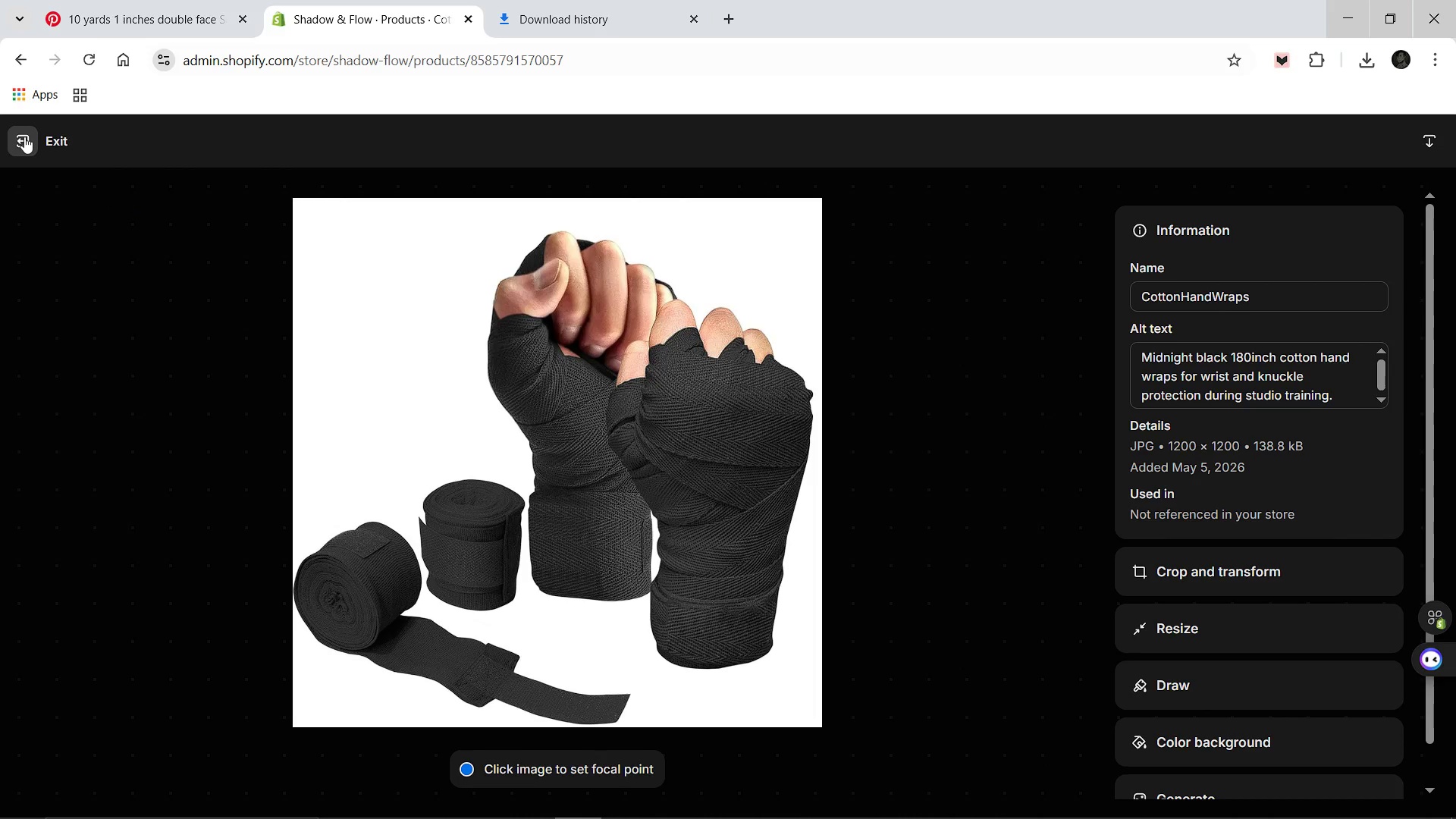 
left_click([24, 136])
 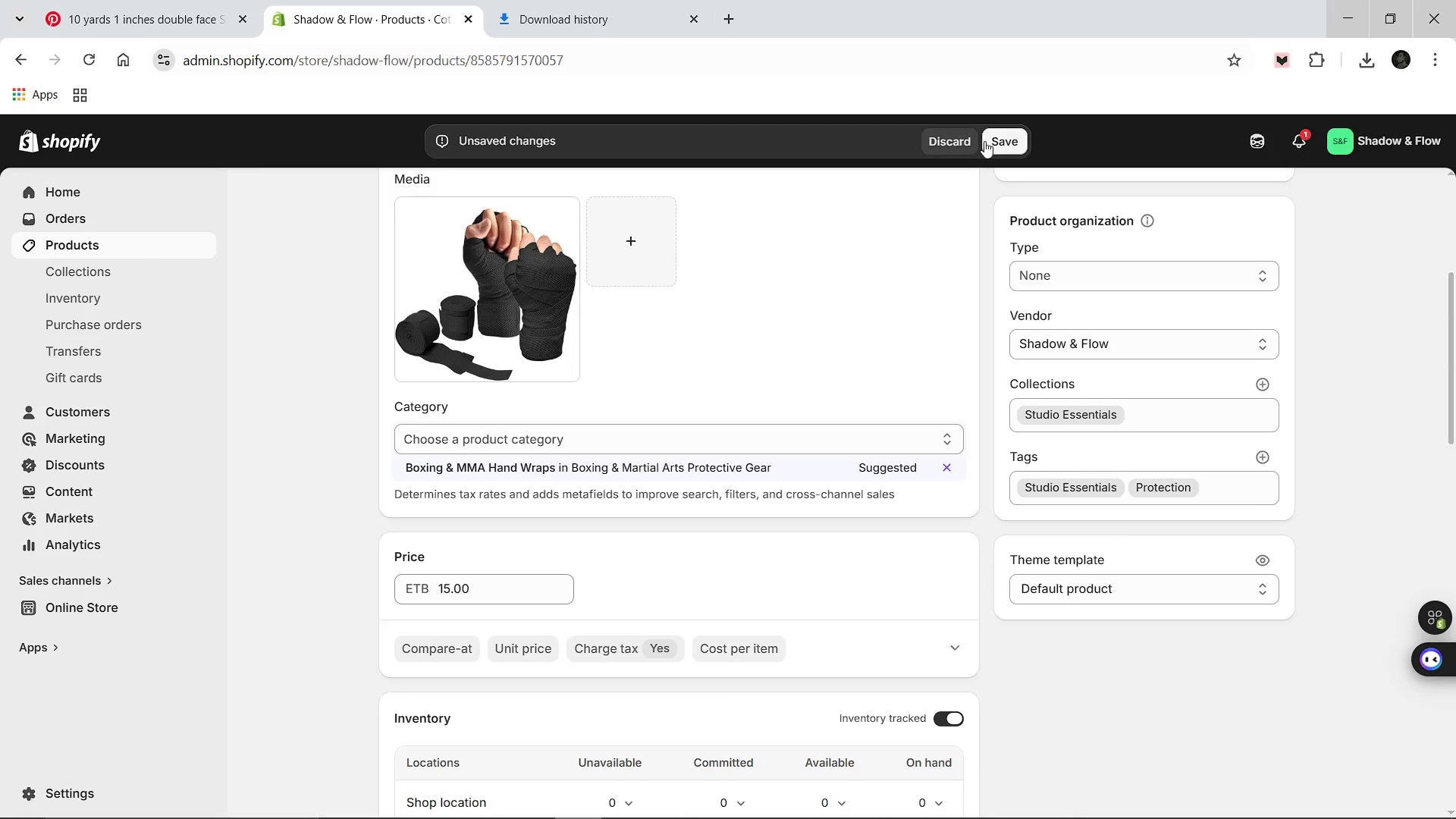 
left_click([986, 140])
 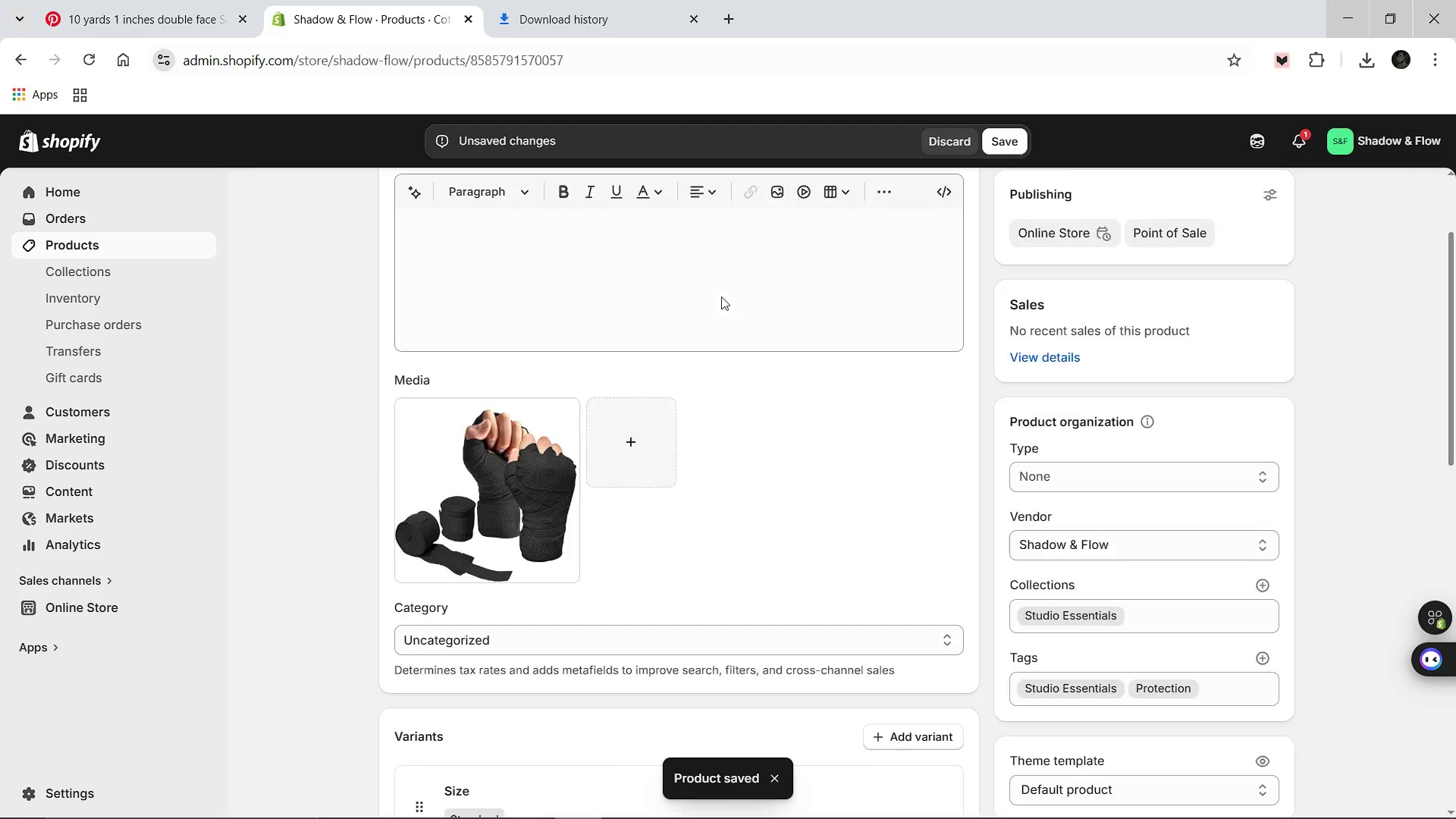 
wait(15.91)
 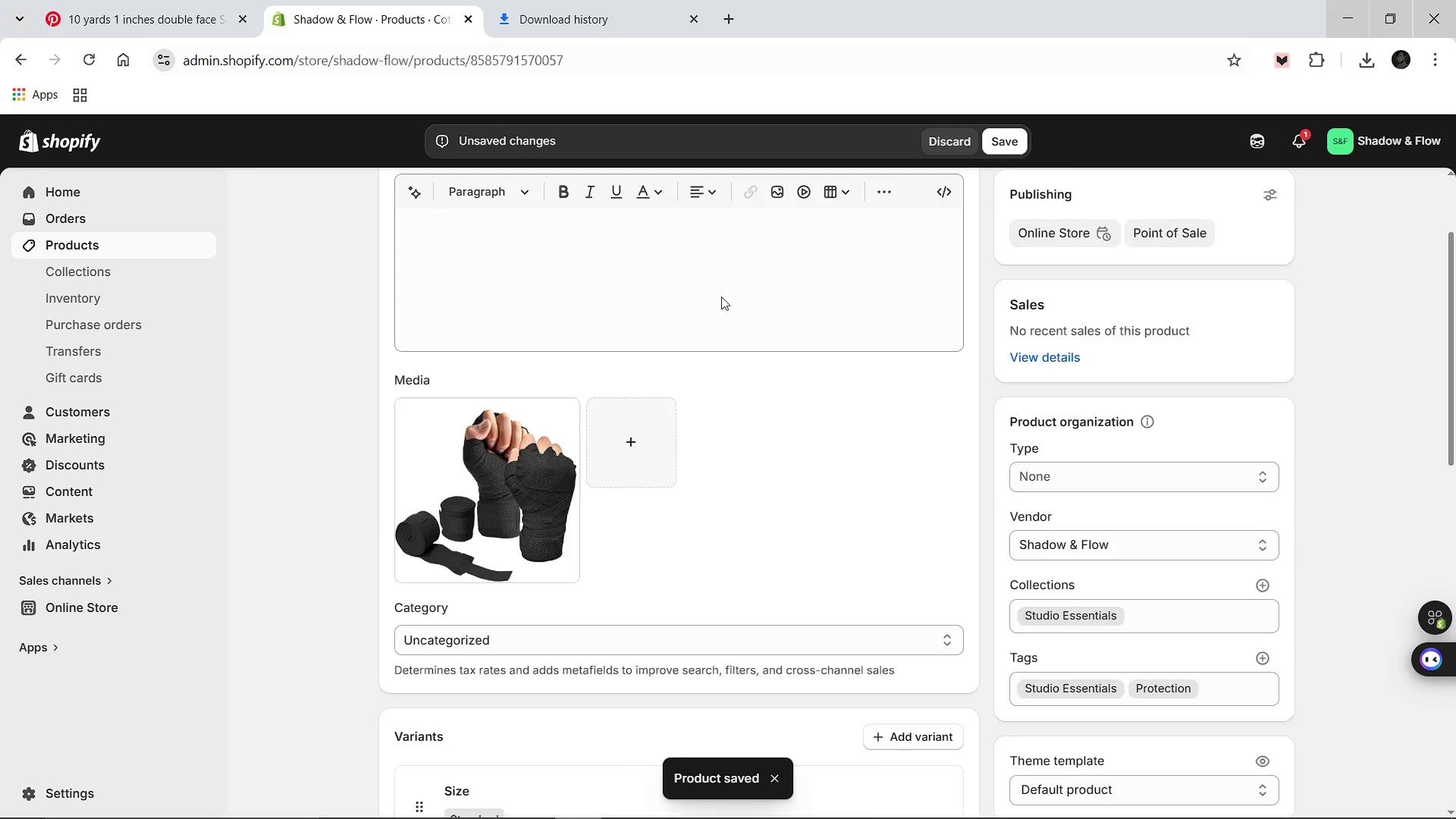 
left_click([485, 402])
 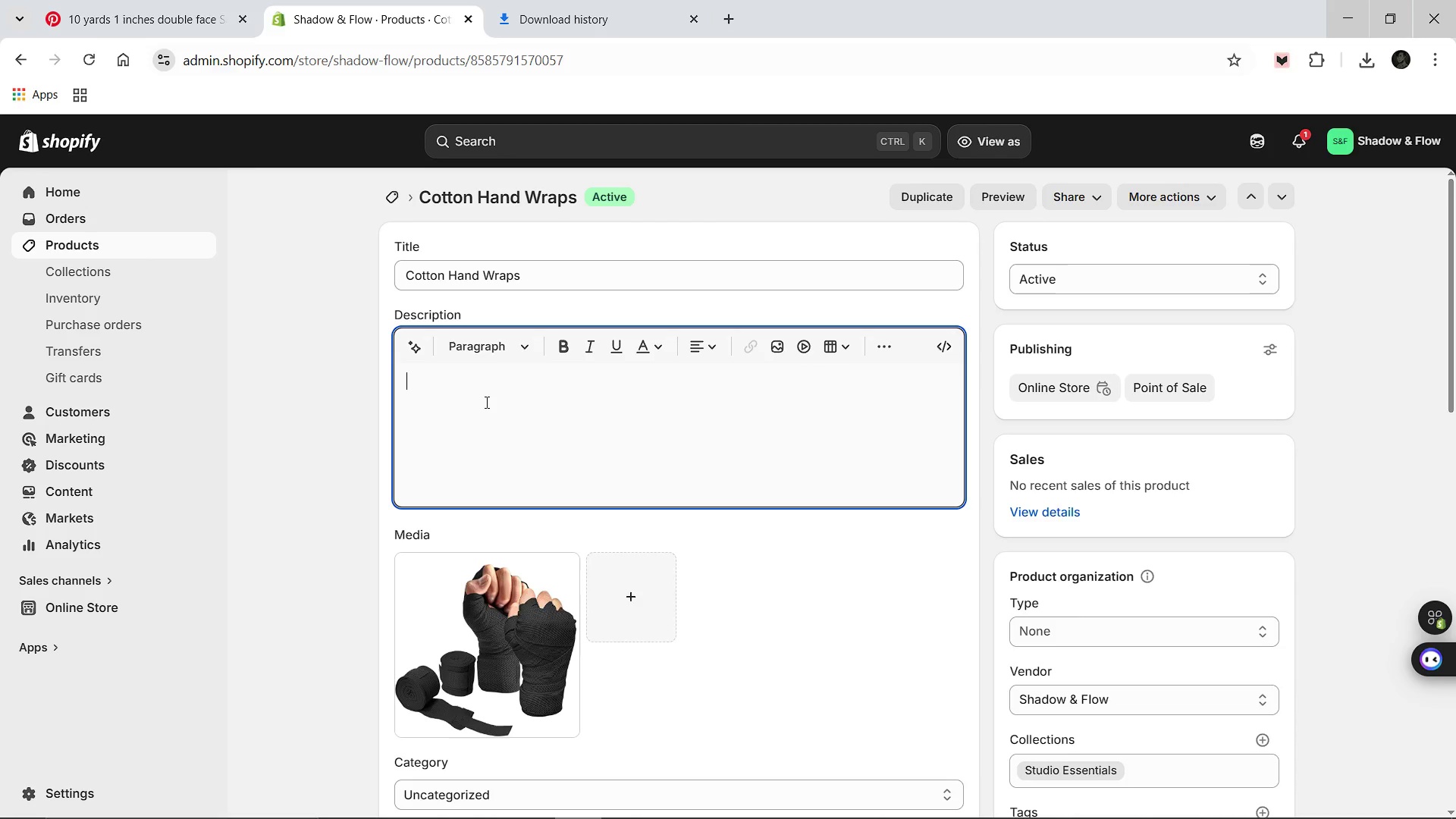 
type(Professional )
key(Backspace)
type(-grade 180-inch cotton wraps for wrist and kncule protection during martial arts training.)
 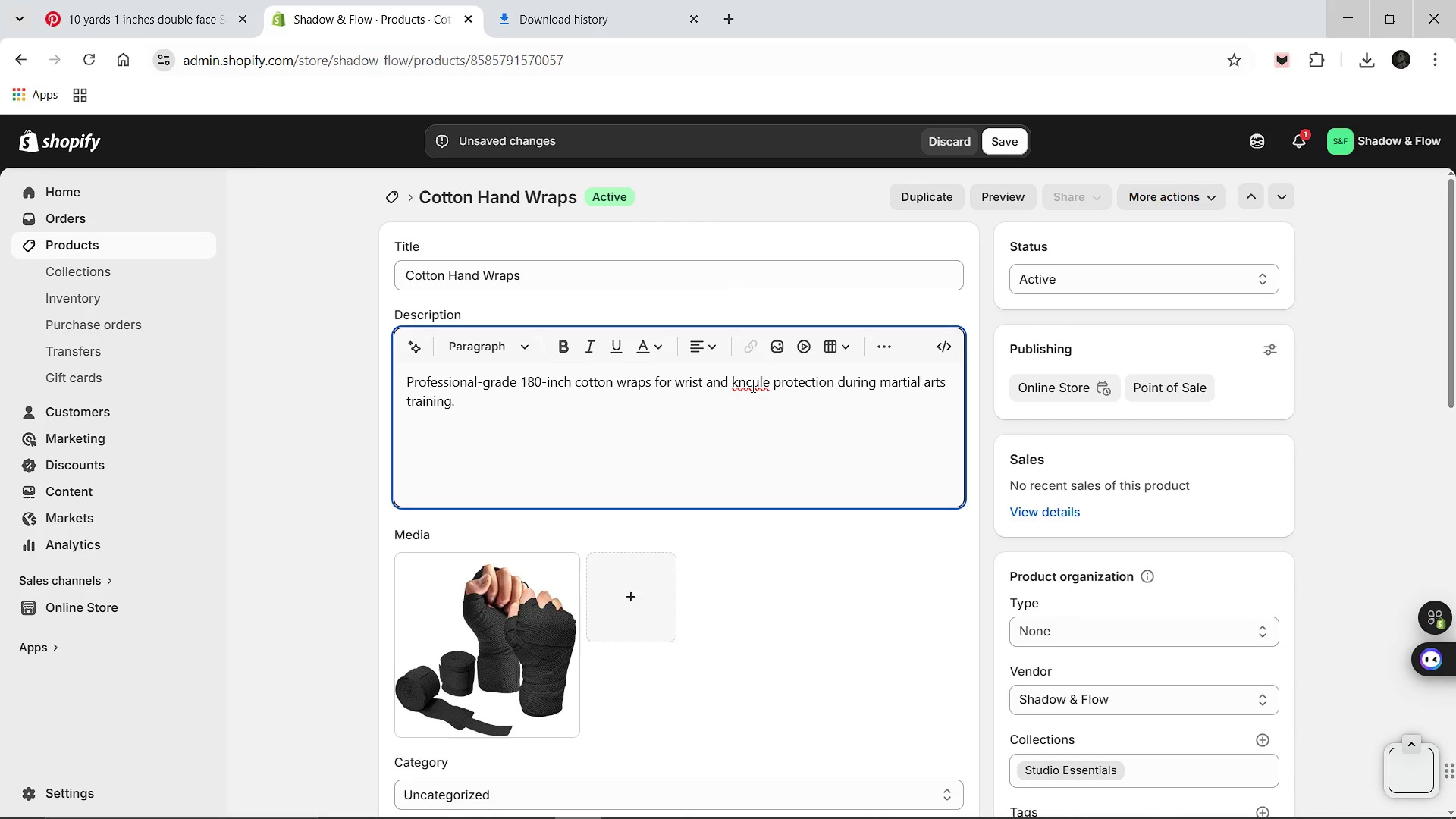 
left_click([752, 383])
 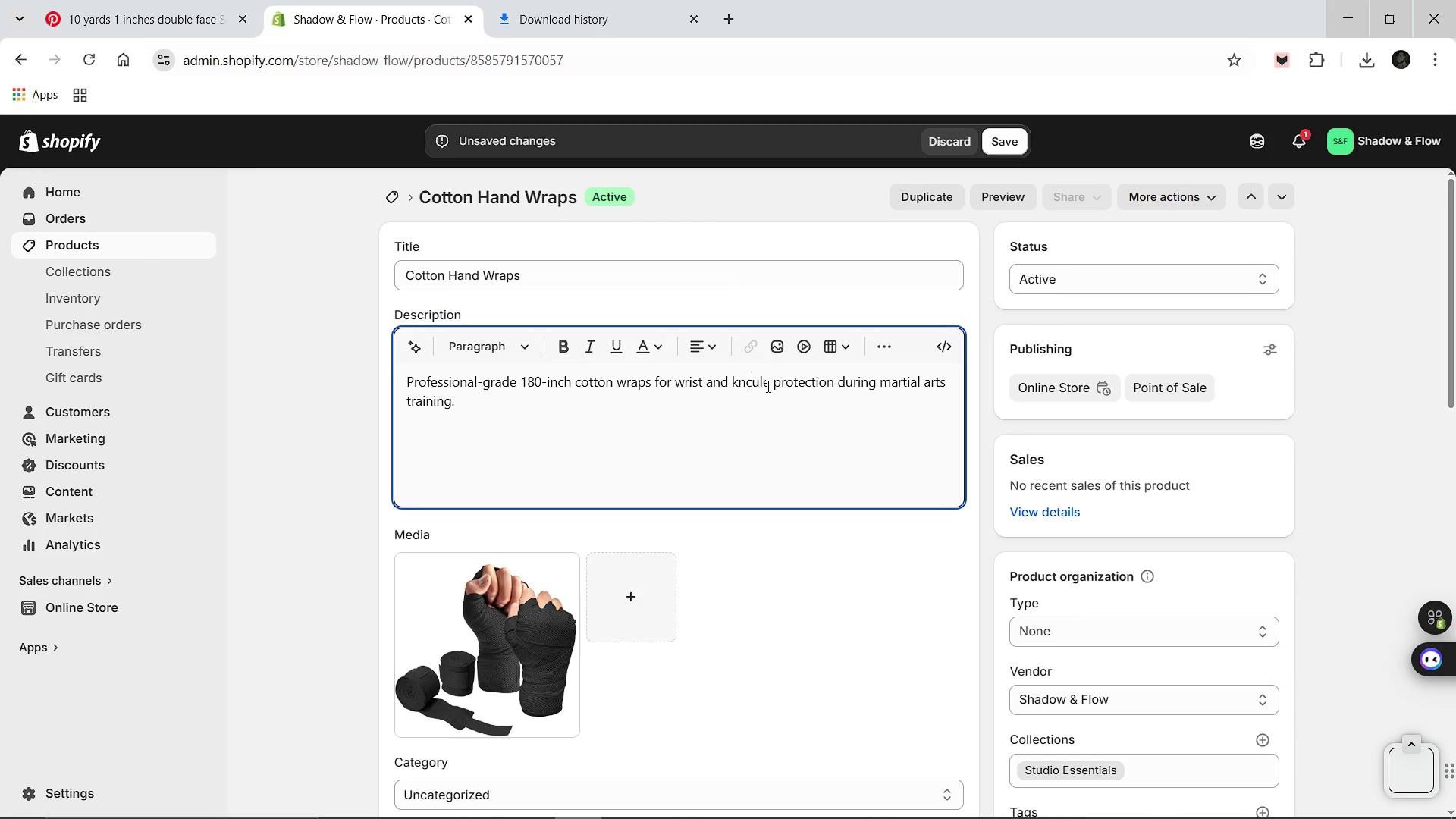 
left_click([767, 386])
 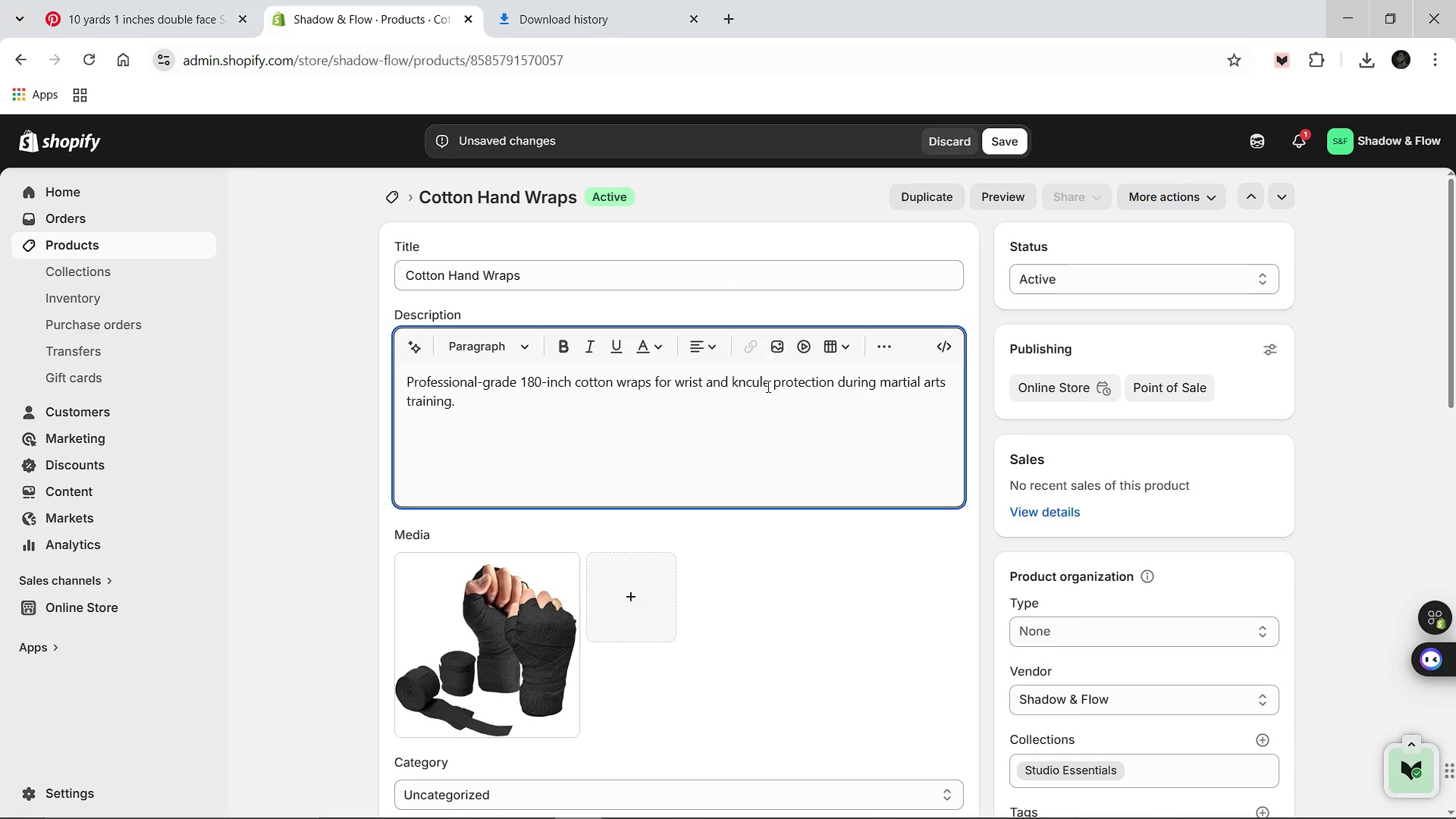 
key(Backspace)
 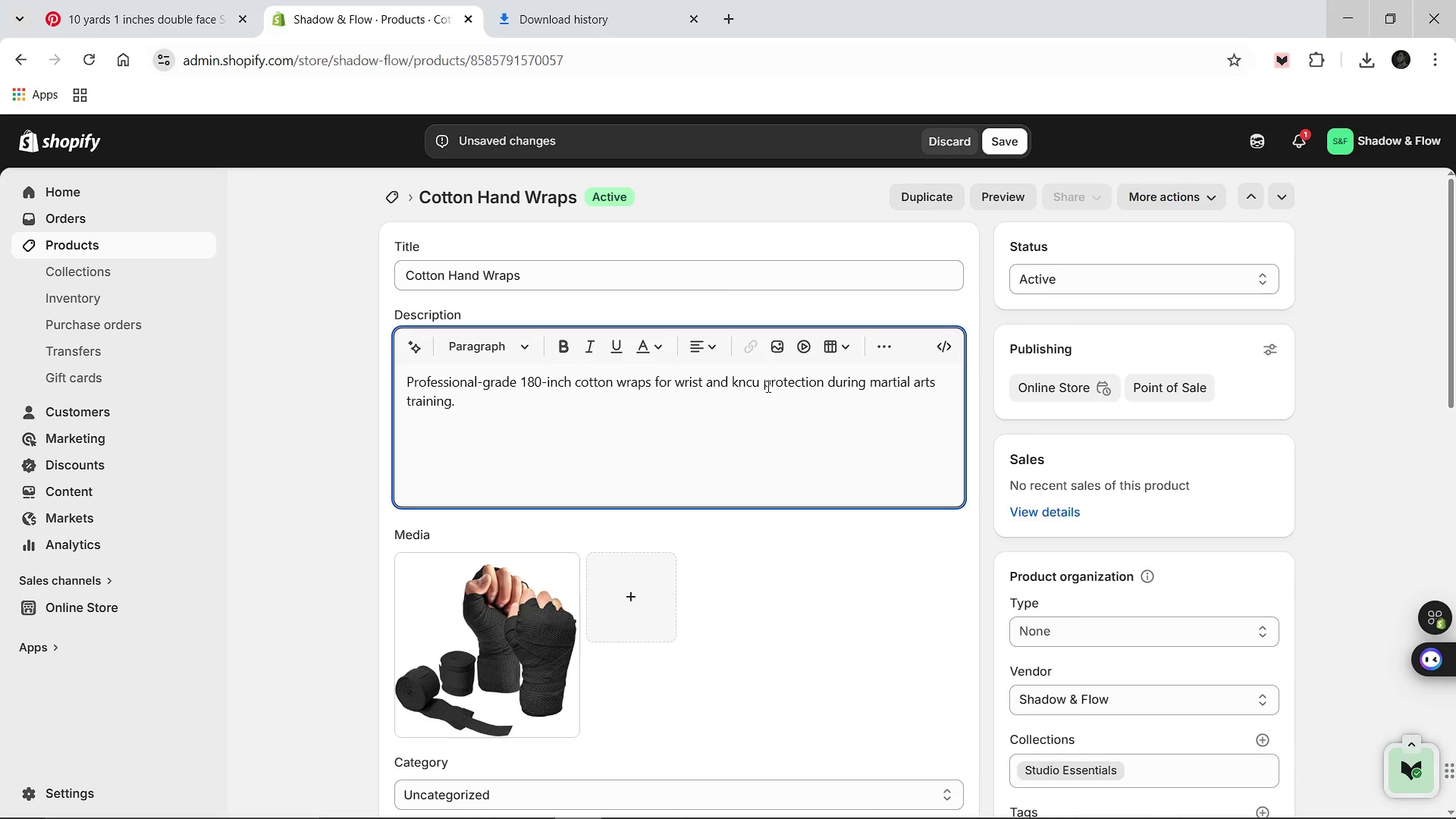 
key(Backspace)
 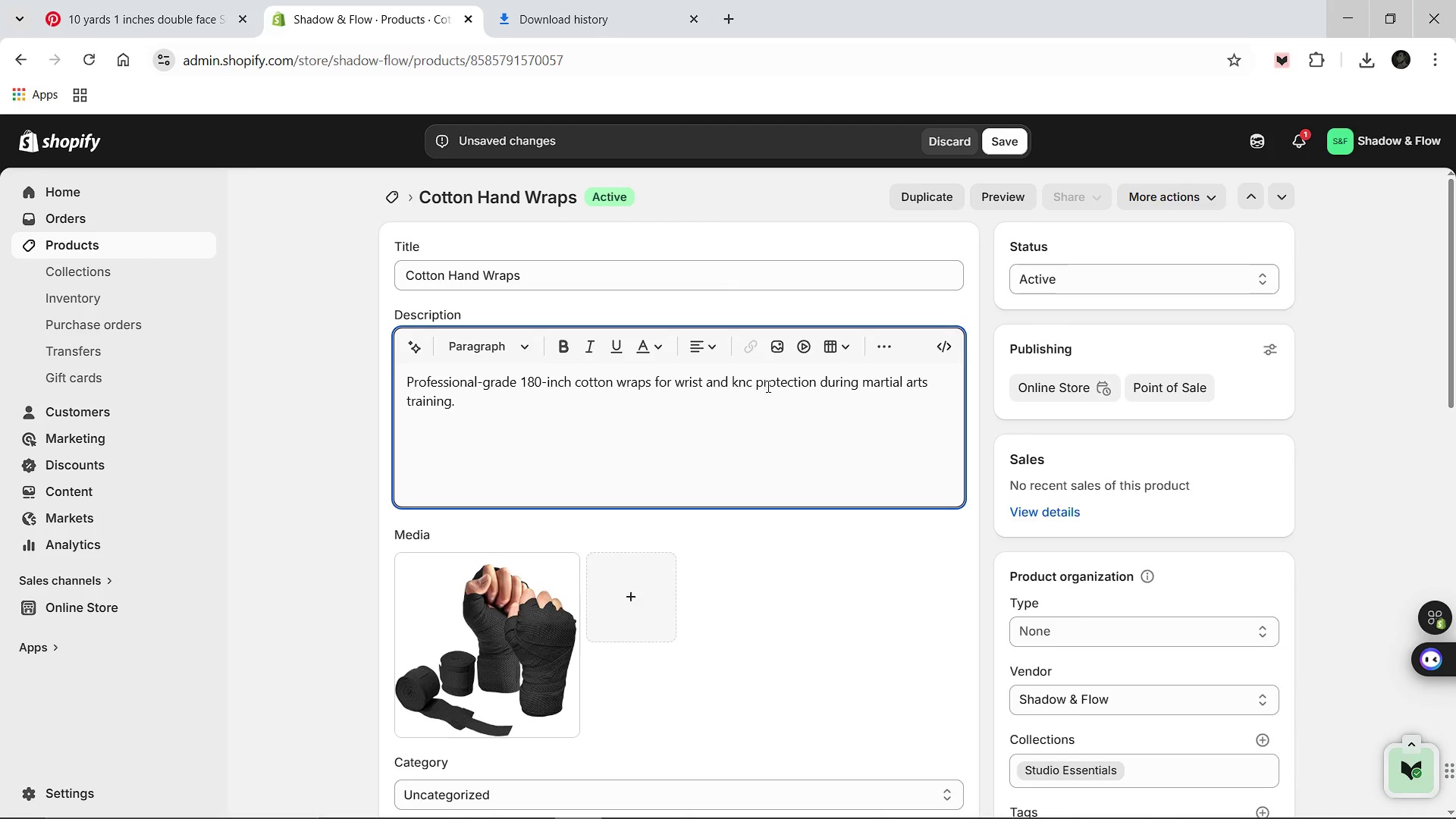 
key(Backspace)
 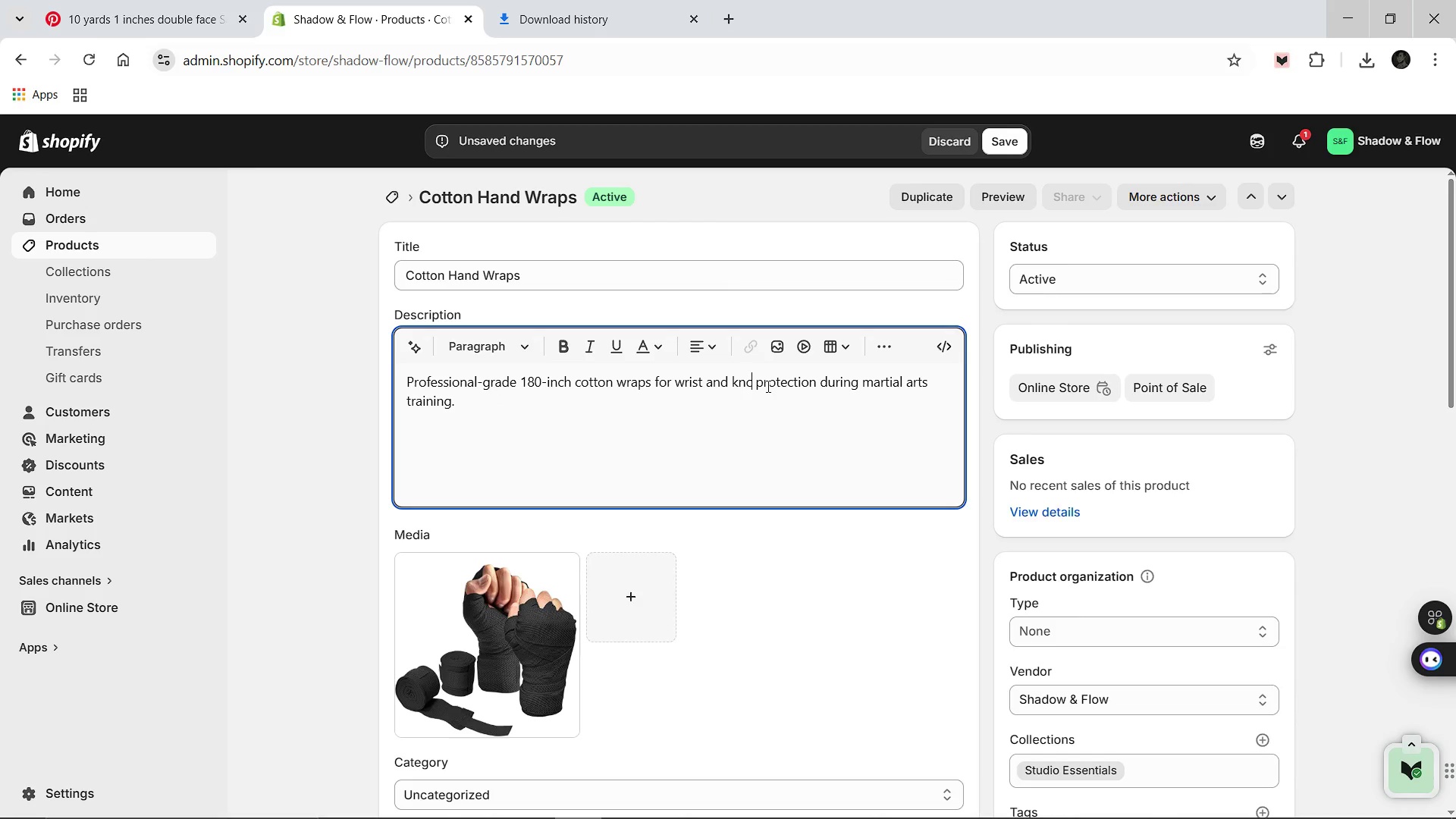 
key(Backspace)
 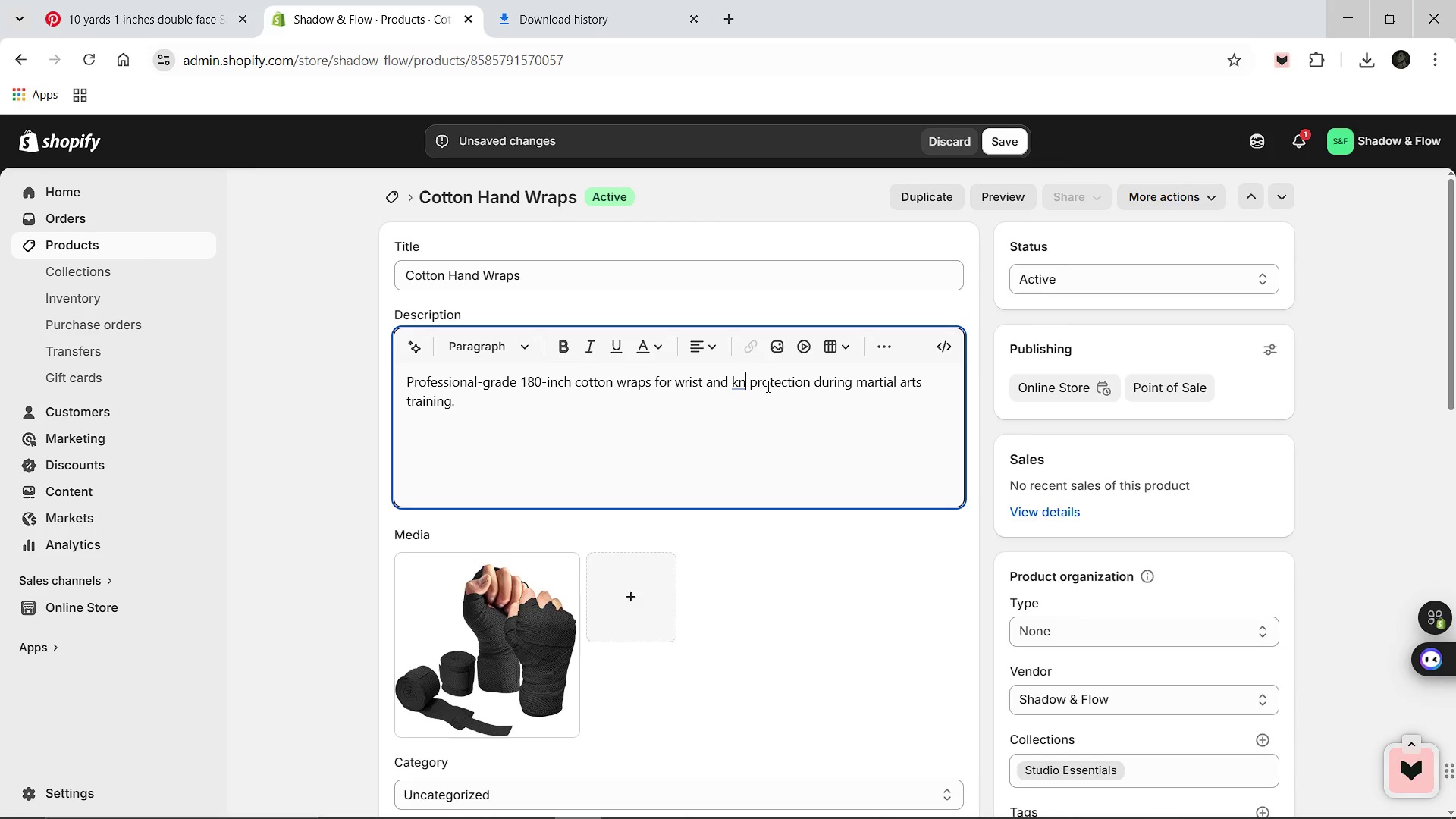 
wait(5.19)
 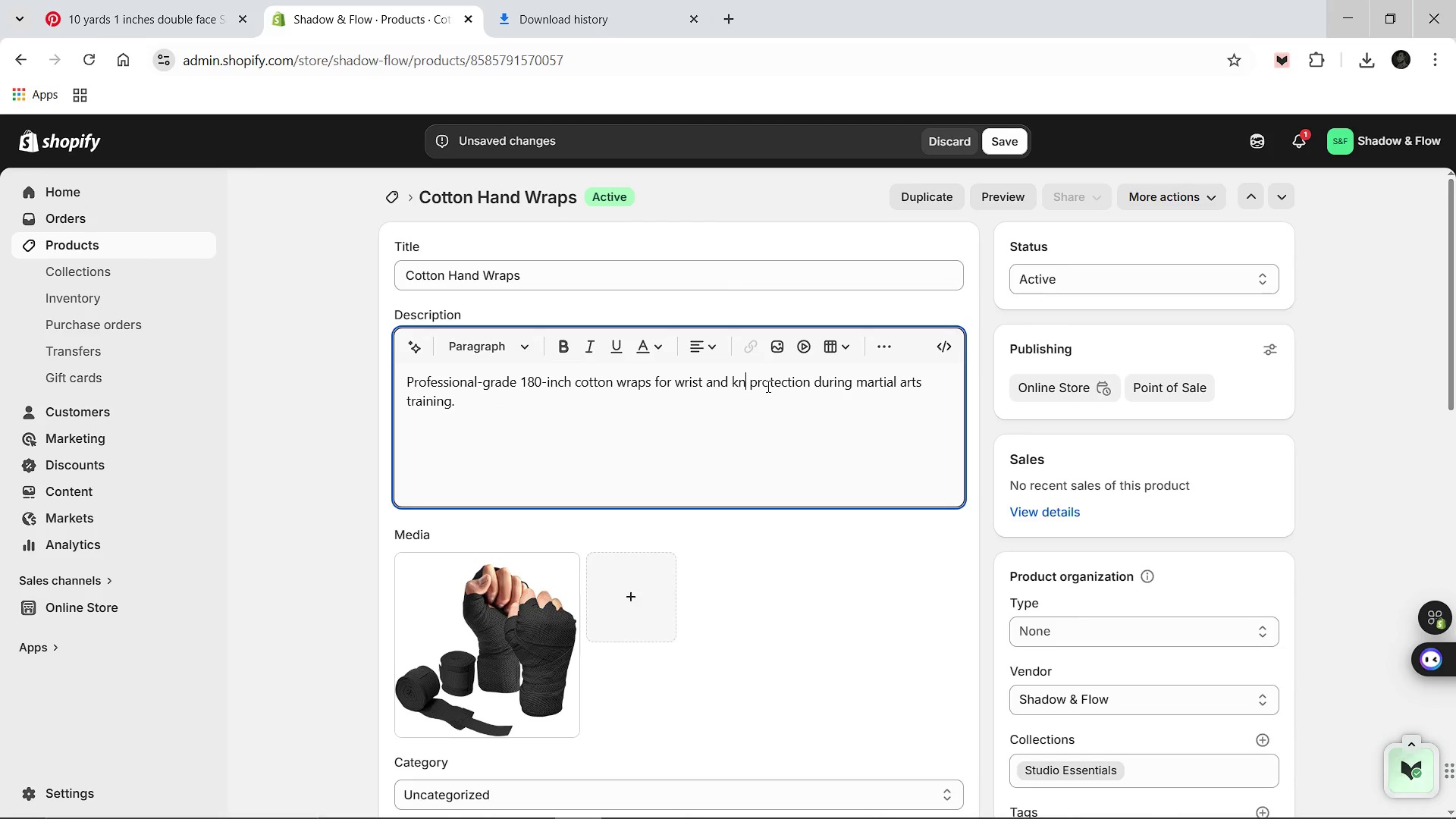 
type(uckle)
 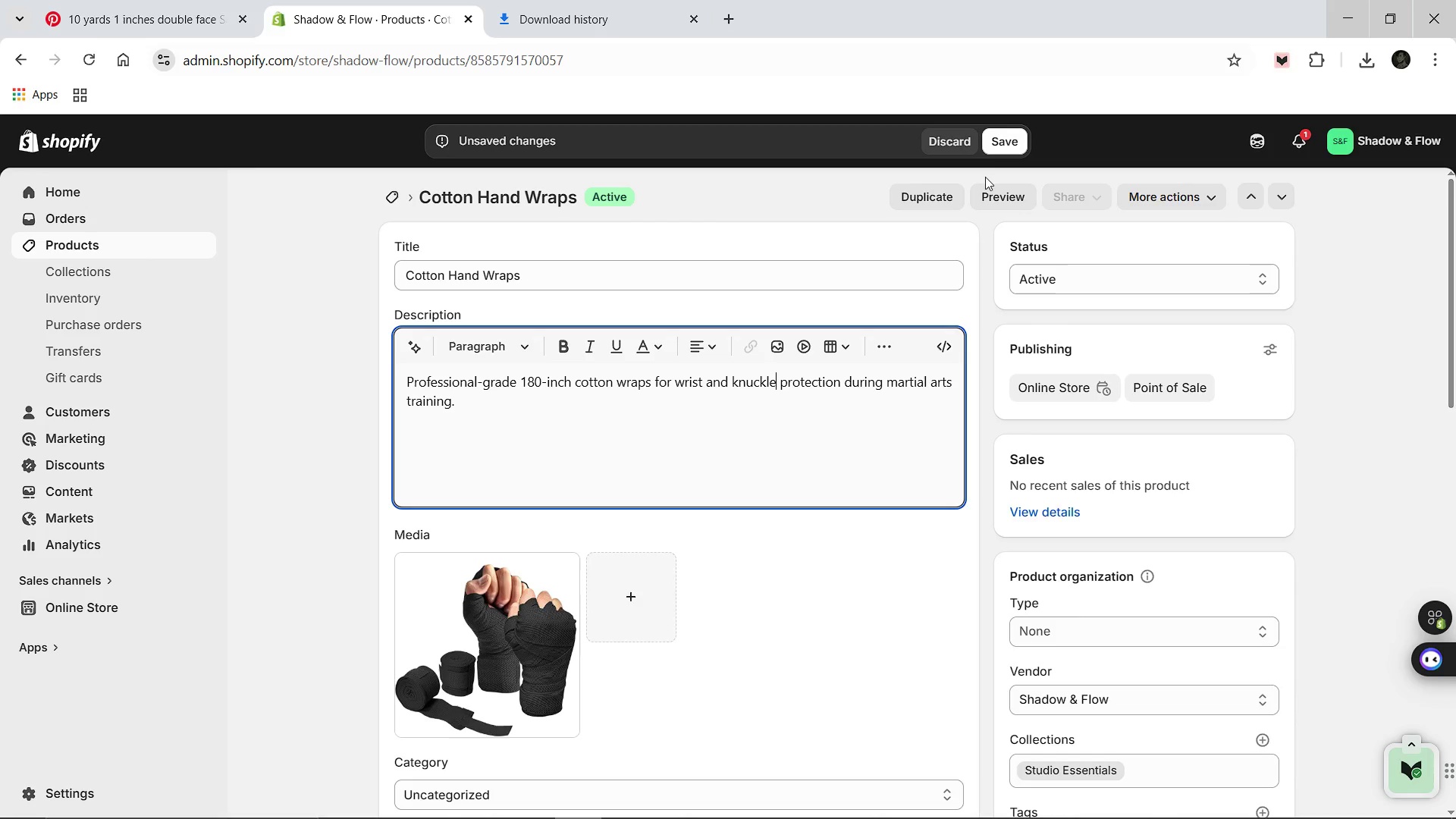 
left_click([993, 165])
 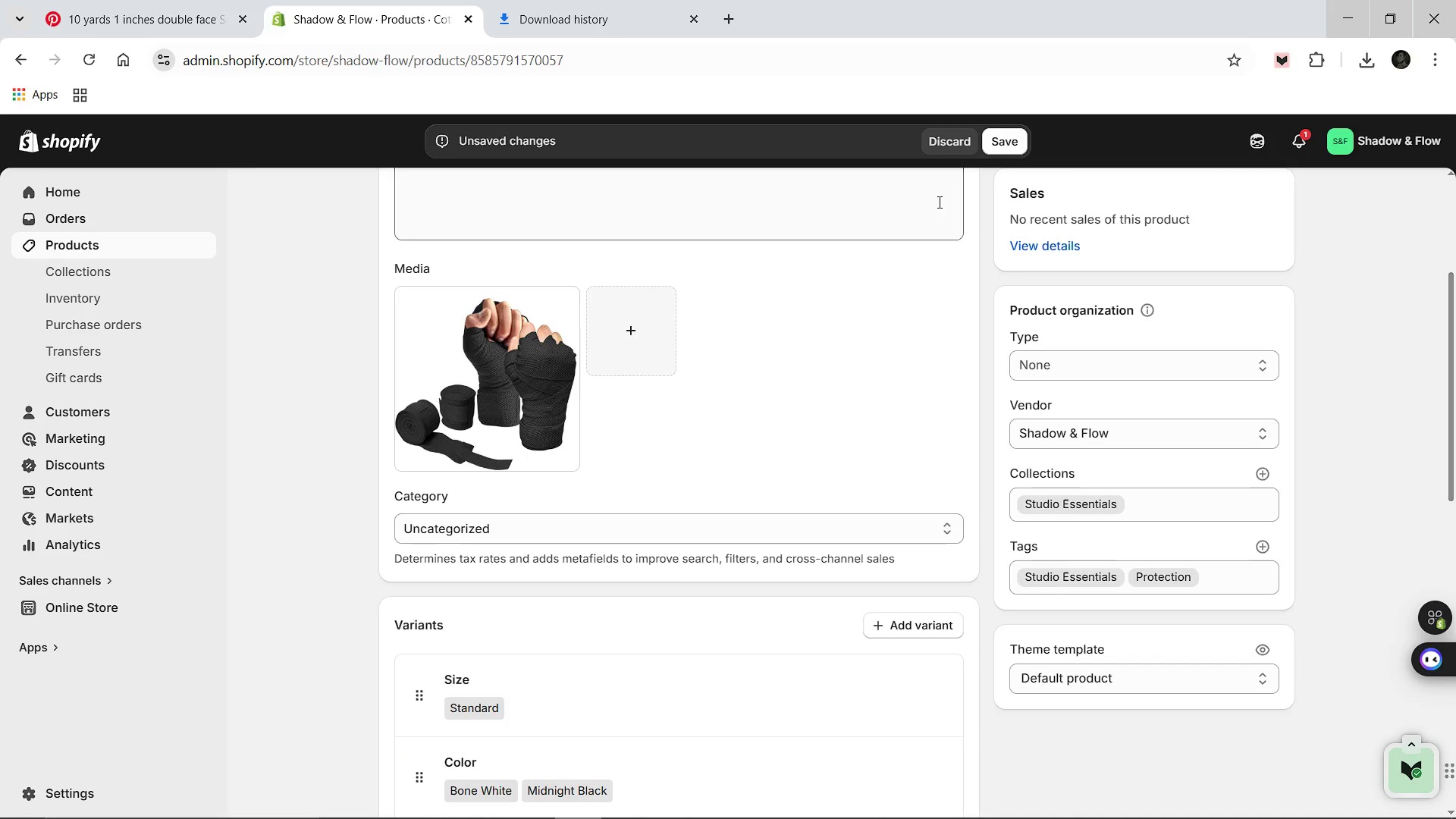 
left_click([999, 146])
 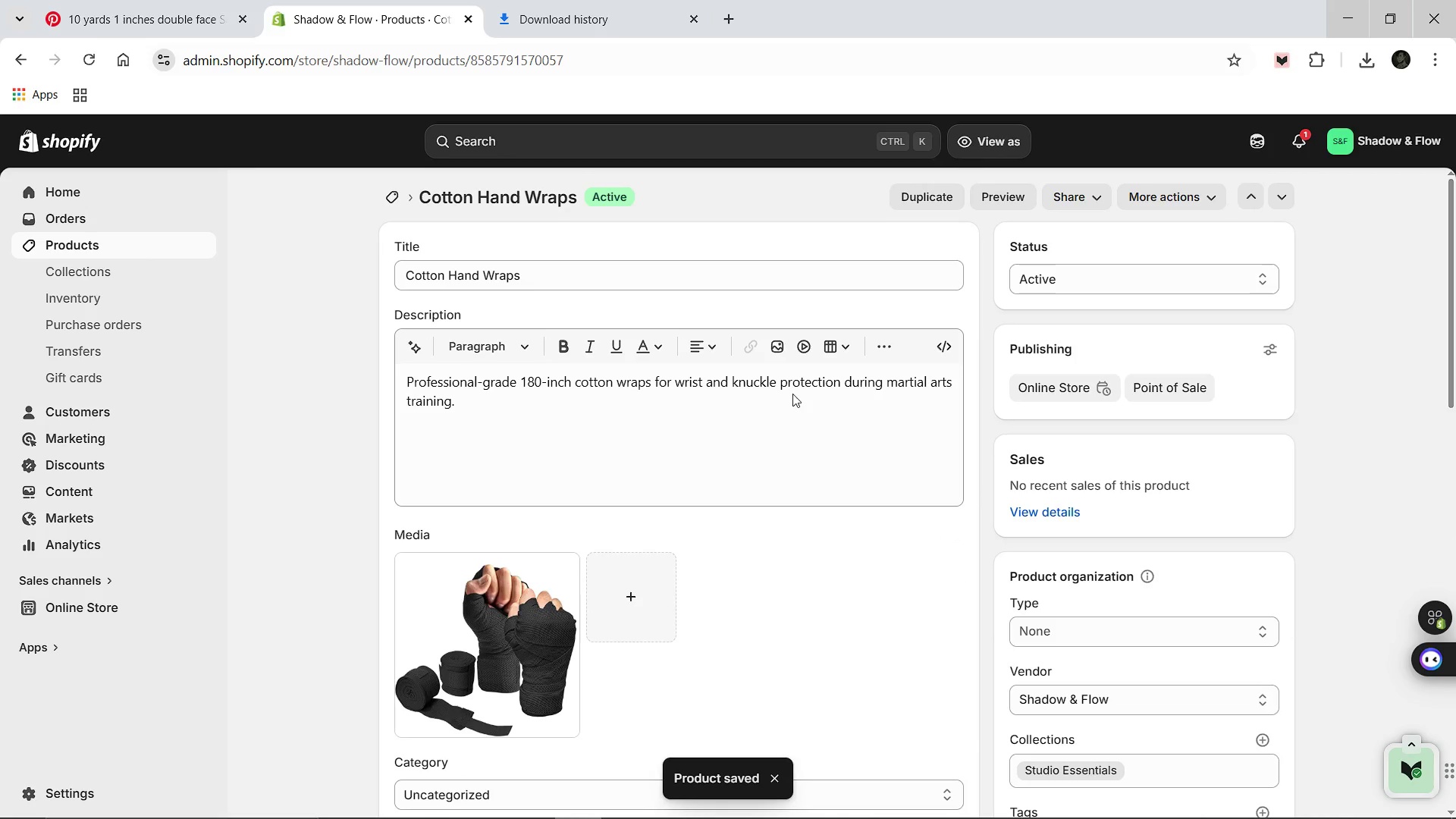 
wait(6.97)
 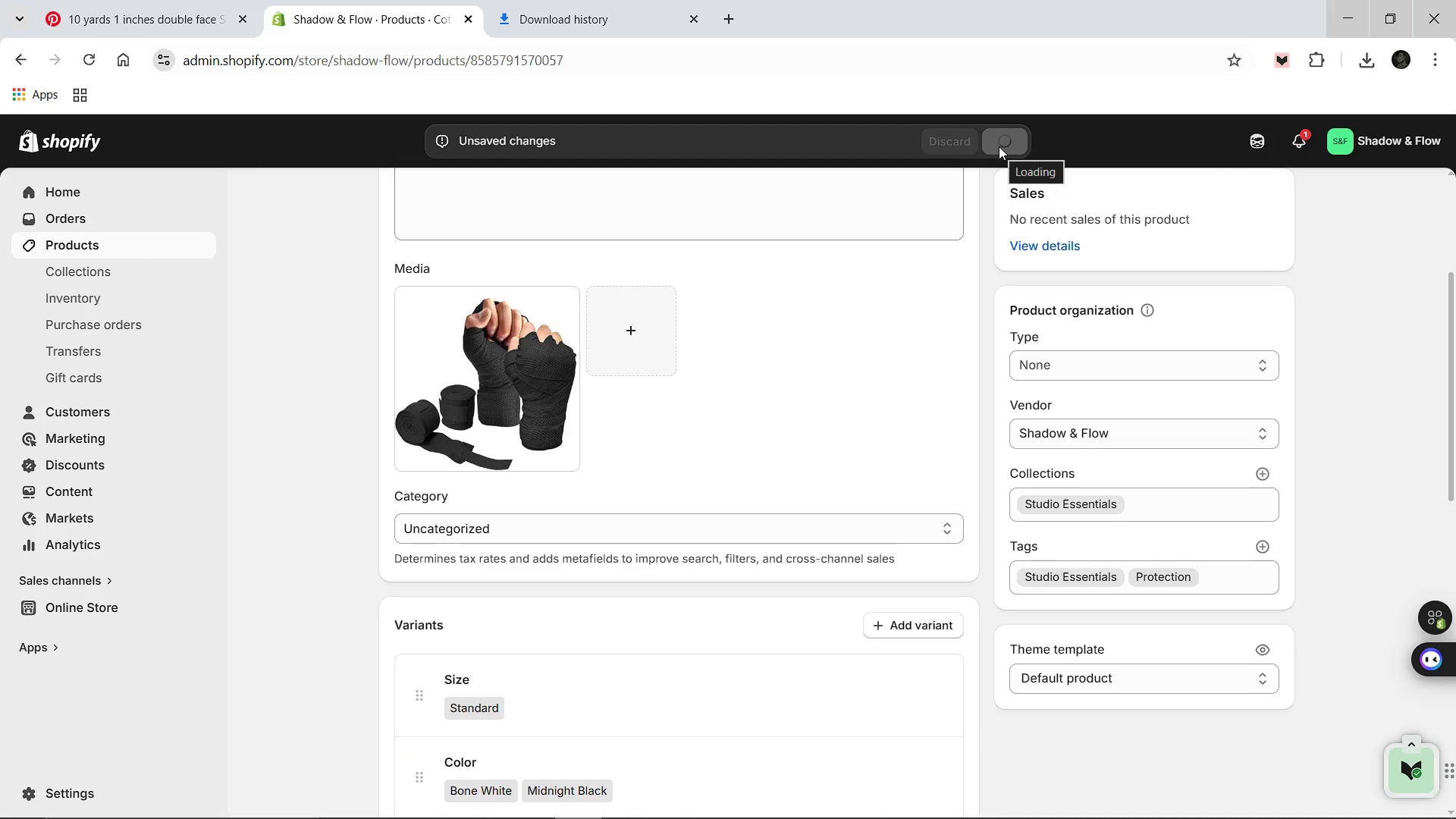 
left_click([388, 201])
 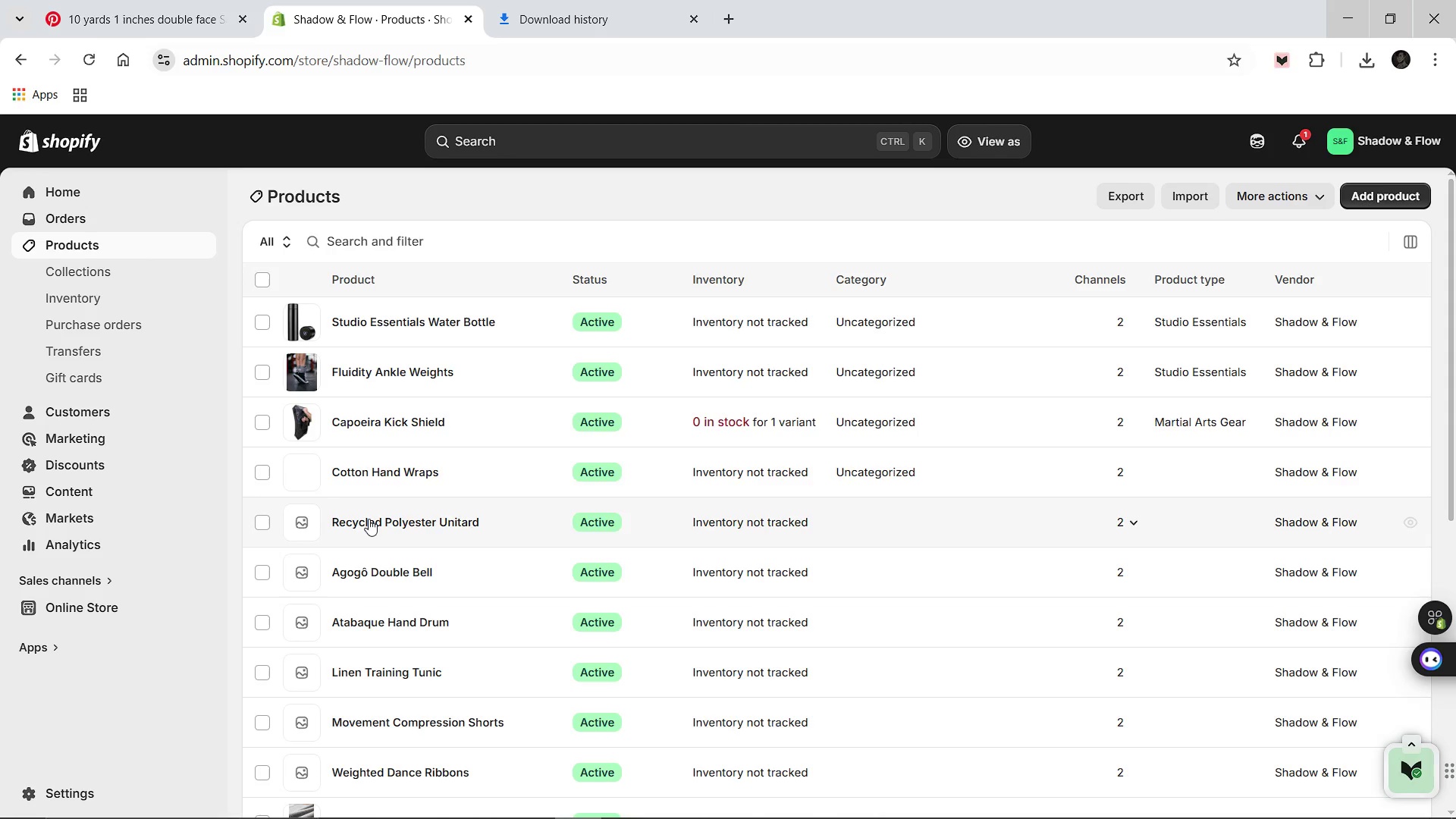 
left_click([370, 513])
 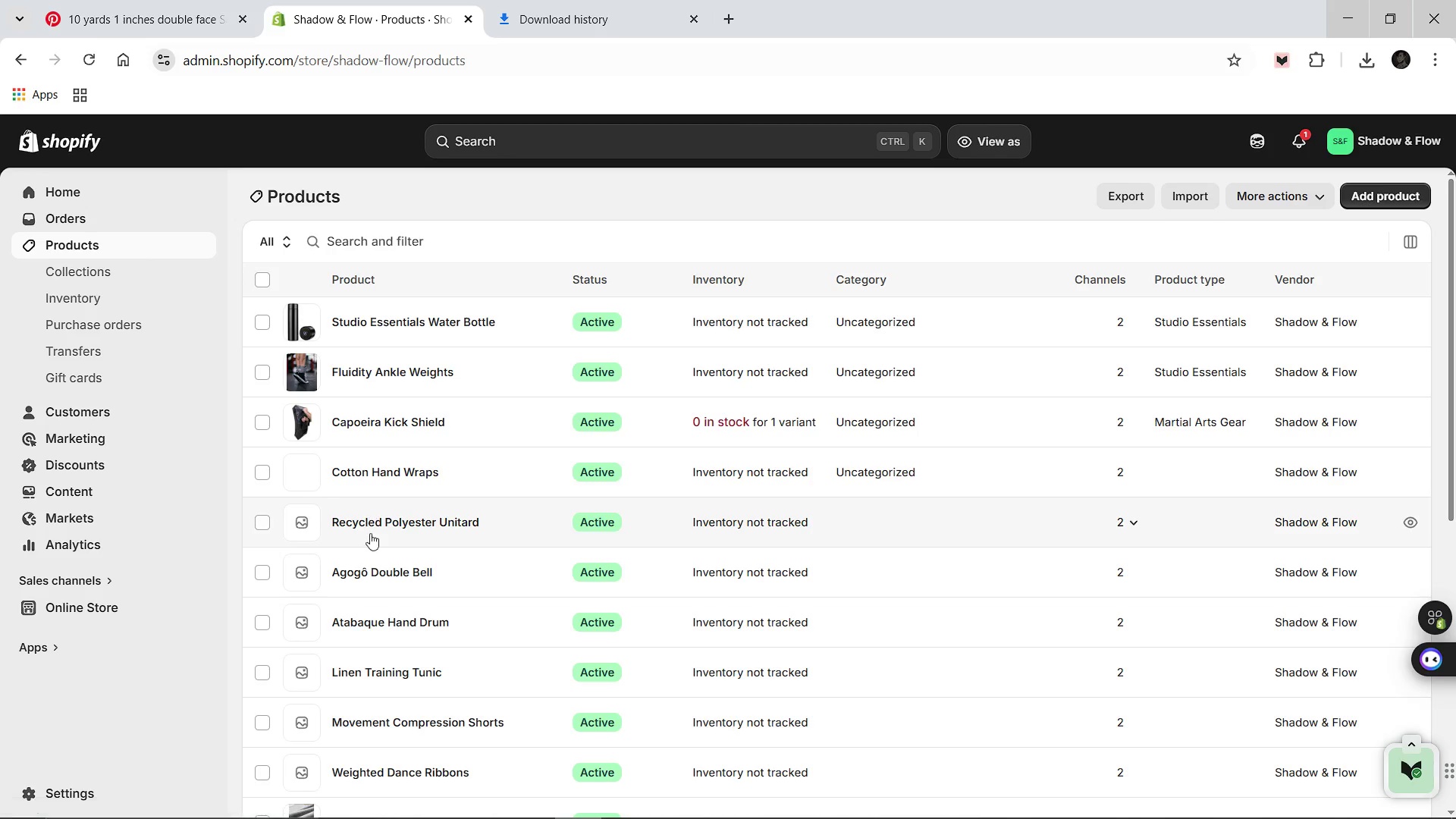 
left_click([370, 533])
 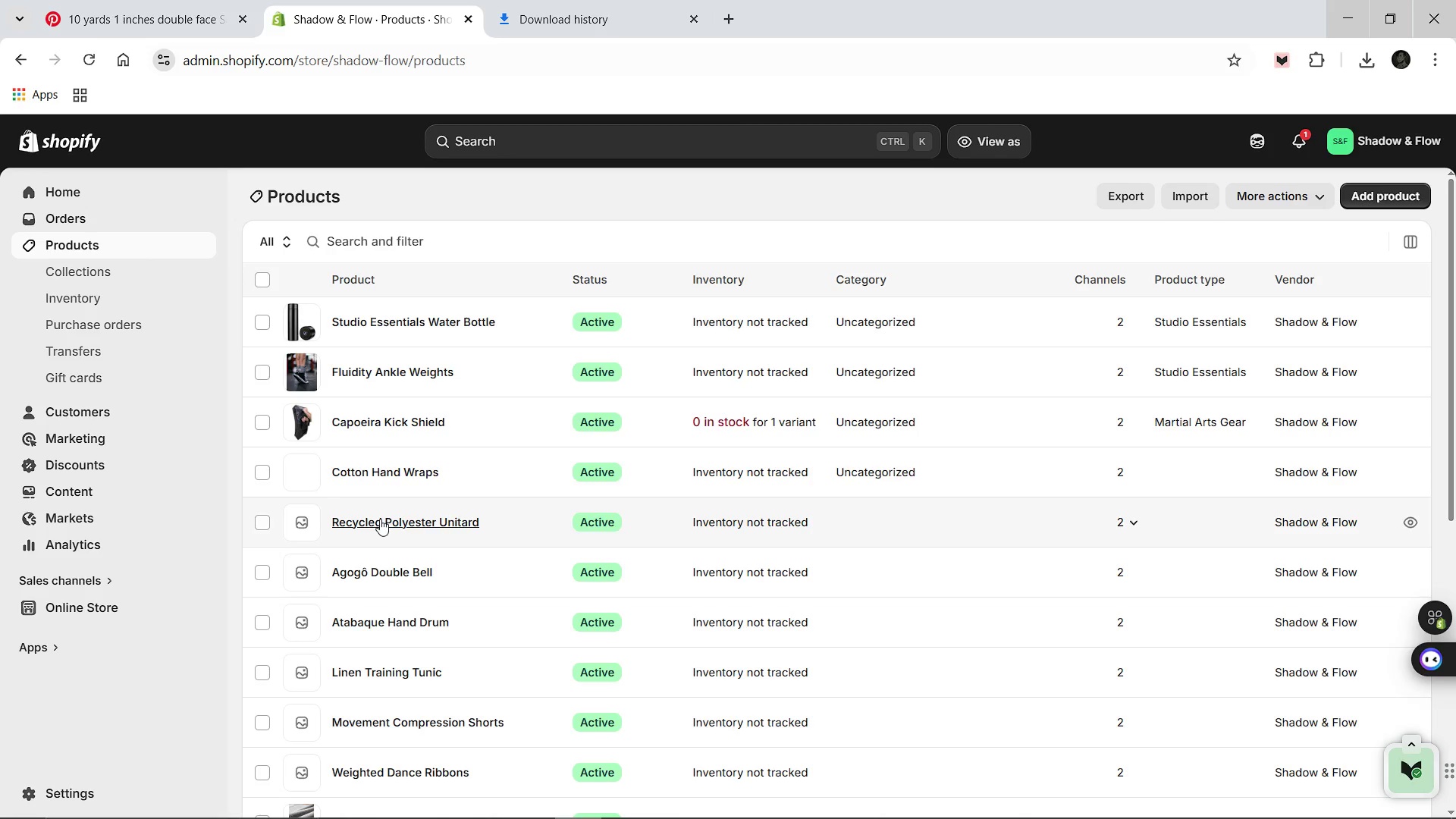 
left_click([380, 519])
 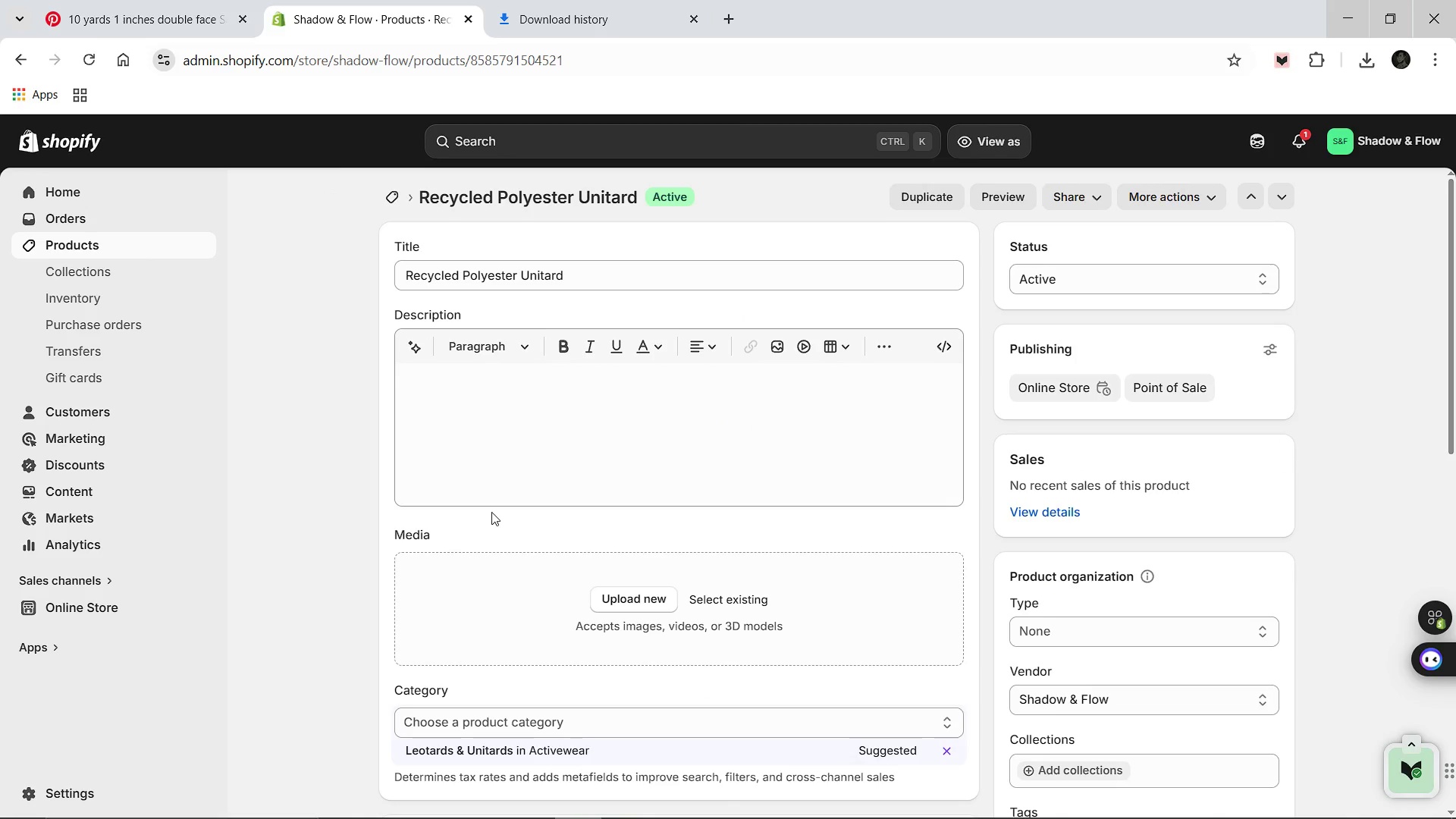 
wait(8.5)
 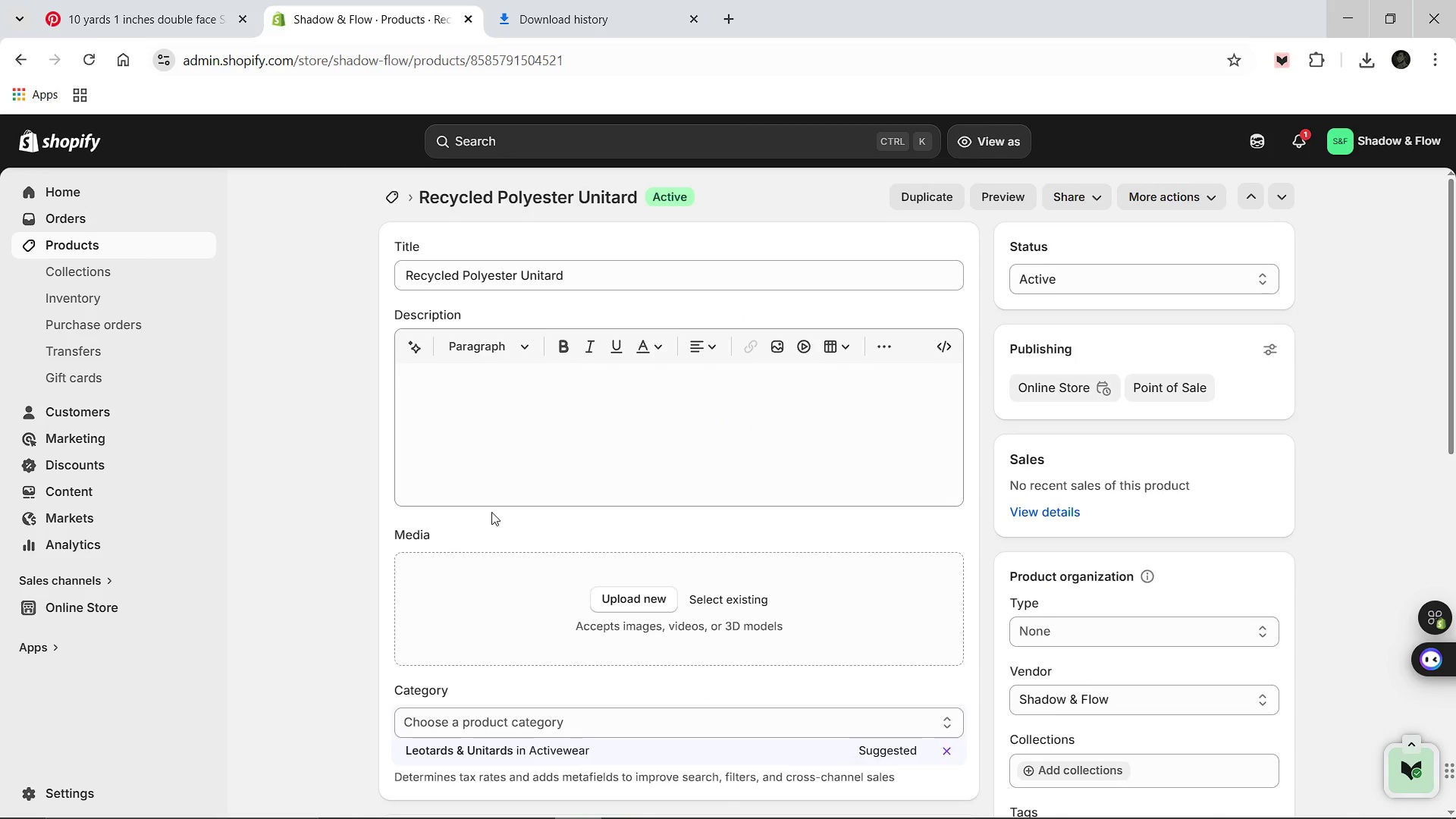 
left_click([494, 422])
 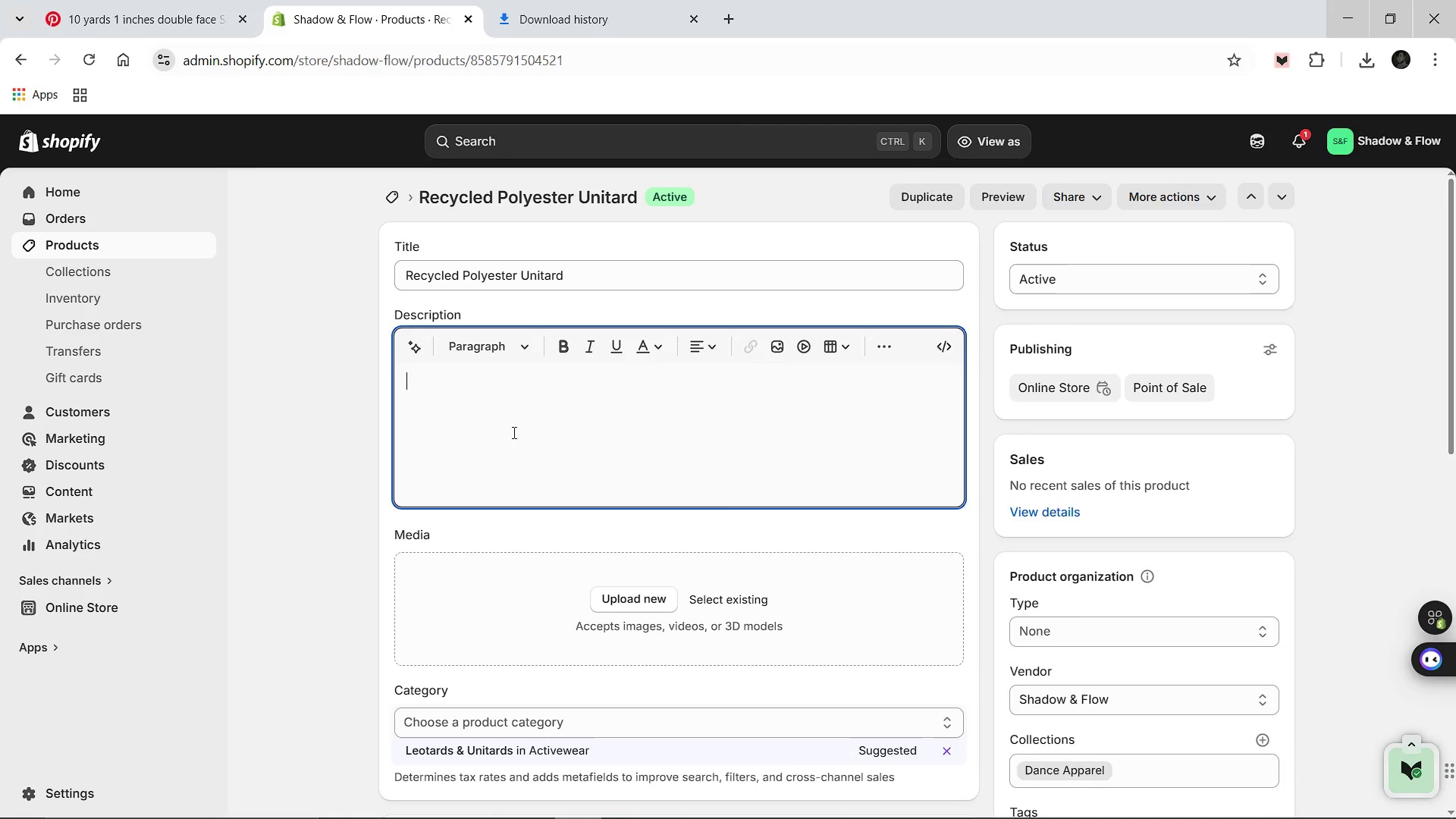 
type(A sustainable, one-piece movemnt so)
key(Backspace)
key(Backspace)
key(Backspace)
key(Backspace)
key(Backspace)
type(ent solution.)
 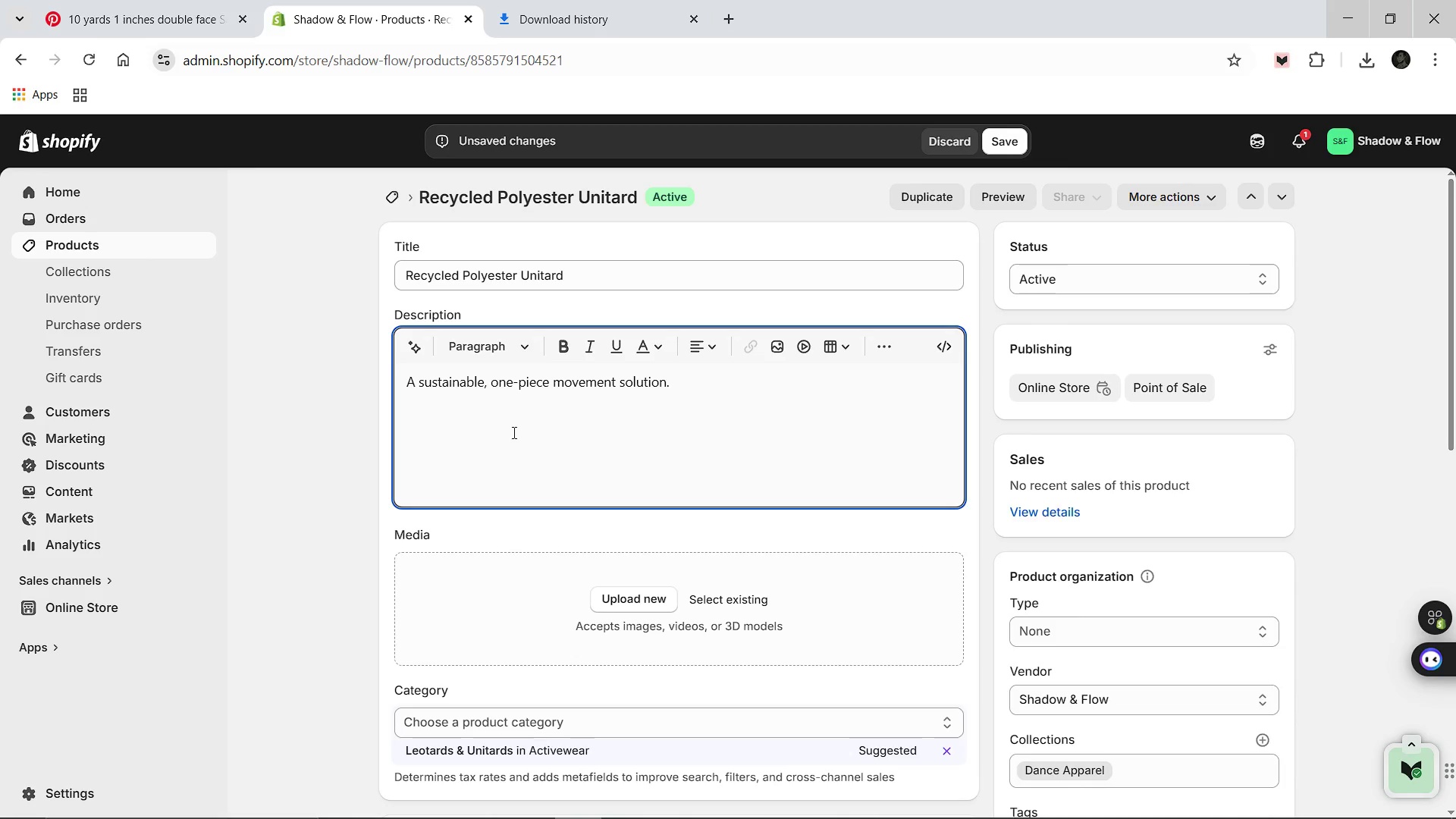 
wait(6.64)
 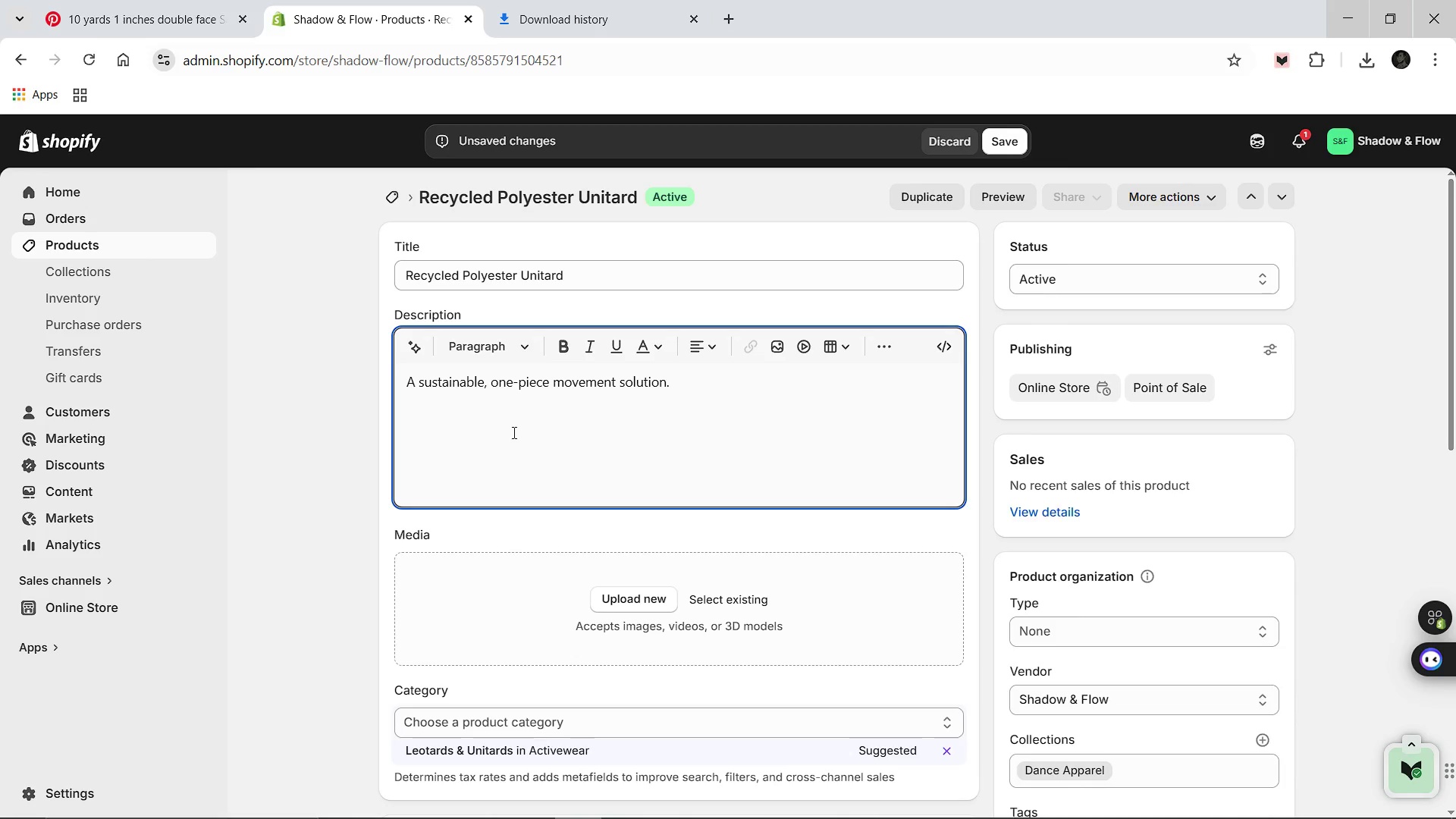 
type( Four )
key(Backspace)
type(-way stretch recycled fabric for a "second skin" feel,)
key(Backspace)
type(.)
 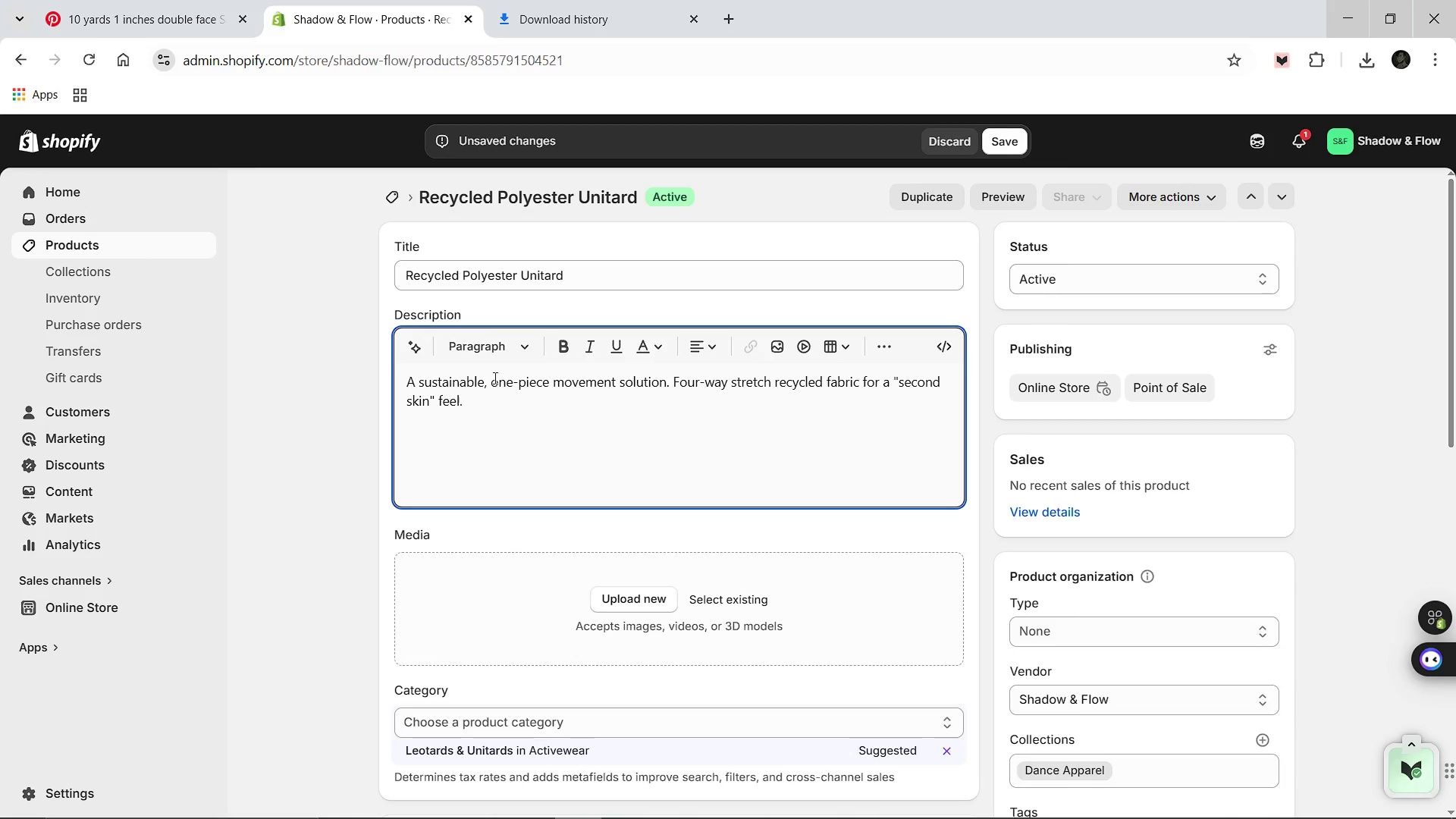 
left_click([607, 0])
 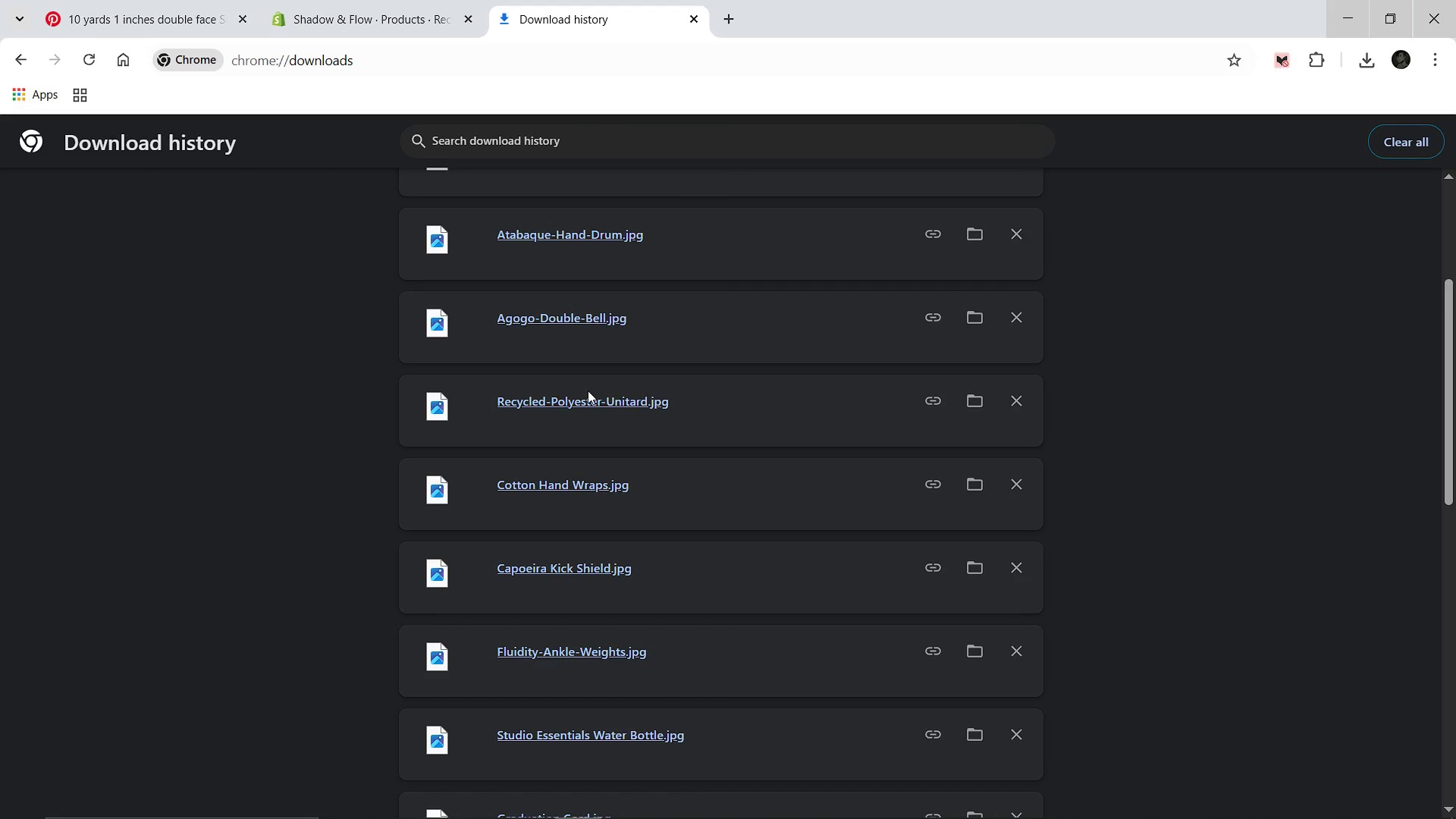 
left_click([588, 391])
 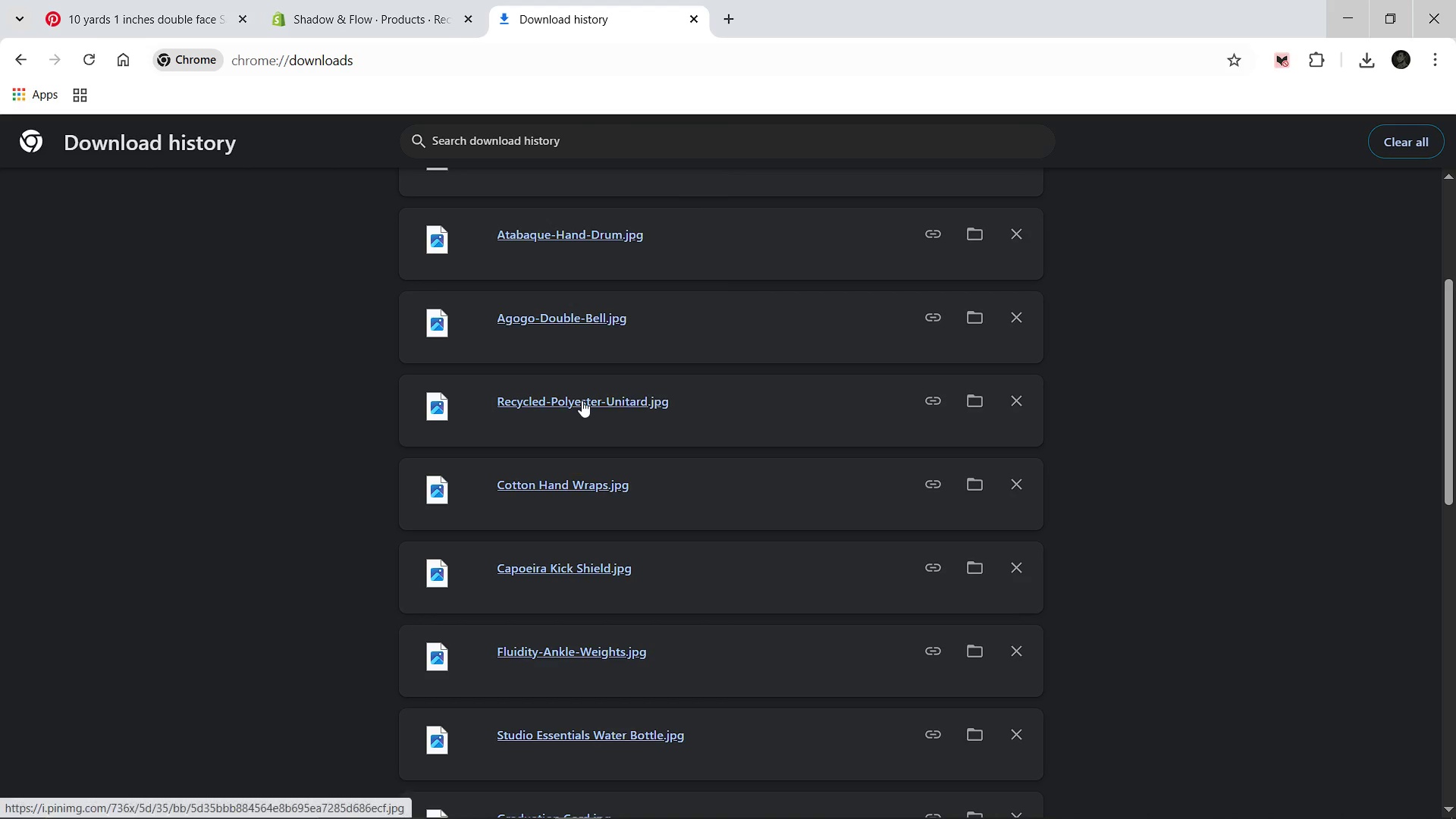 
left_click_drag(start_coordinate=[582, 400], to_coordinate=[561, 592])
 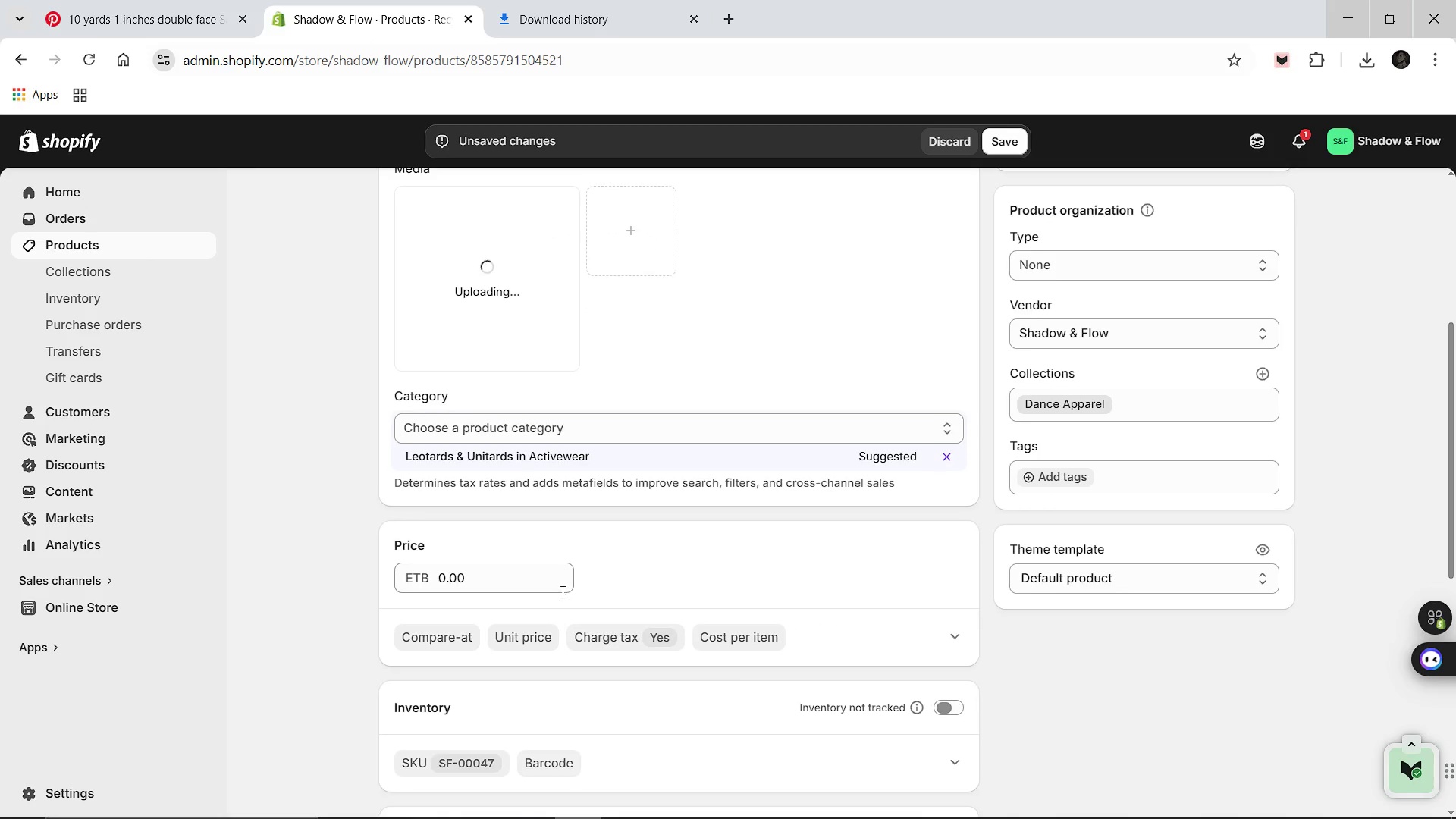 
left_click([488, 574])
 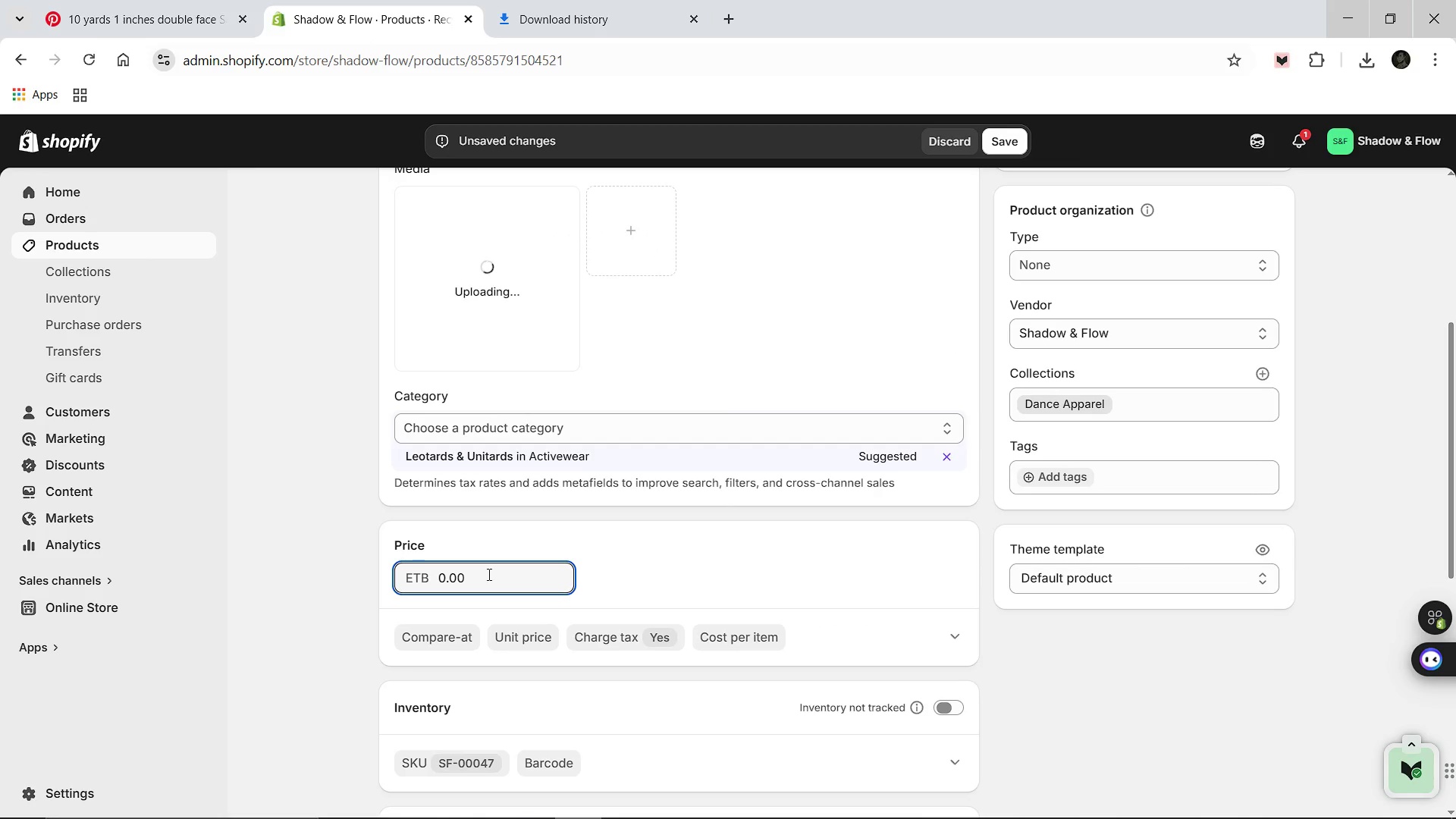 
key(Control+ControlLeft)
 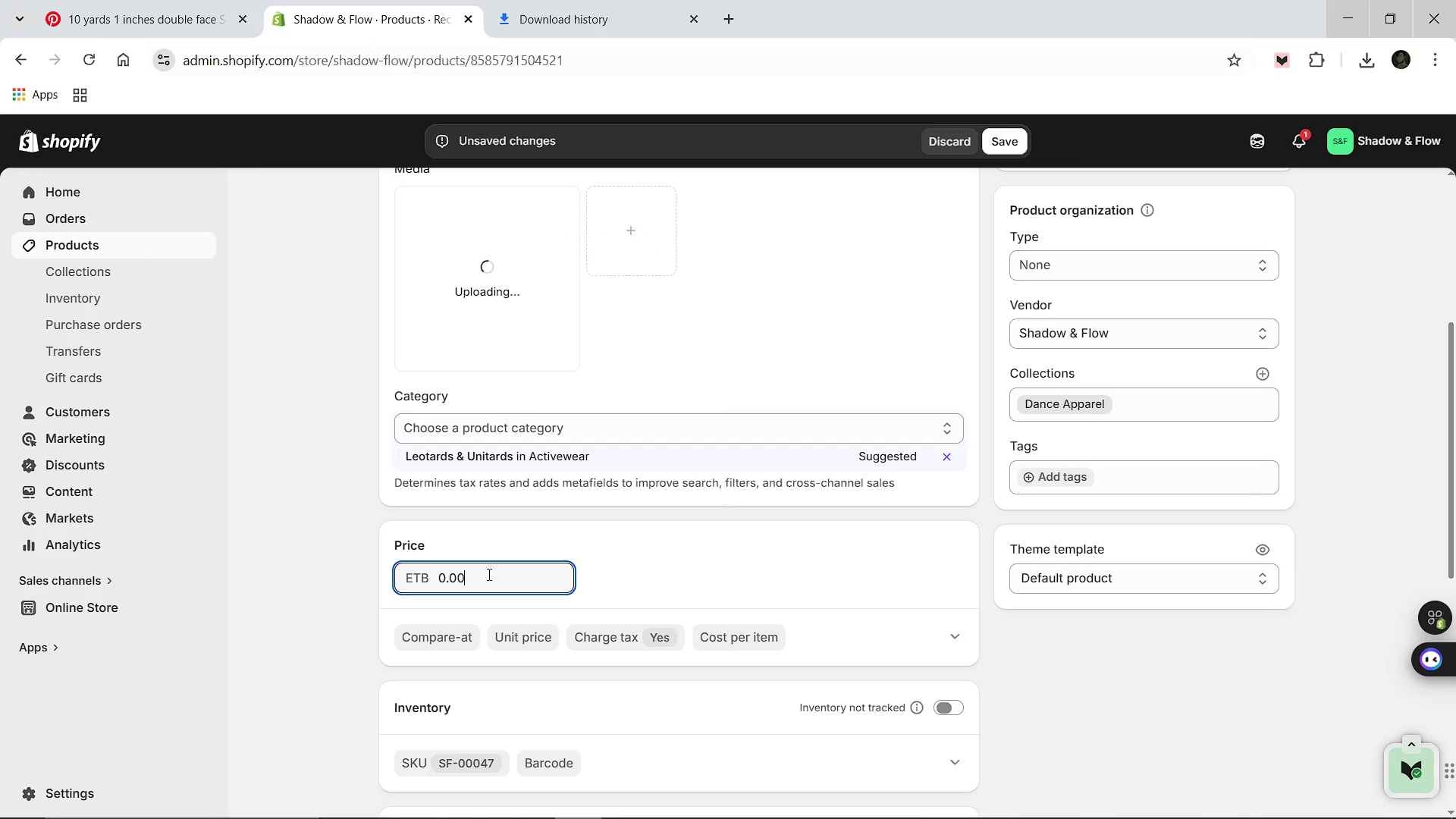 
key(Control+A)
 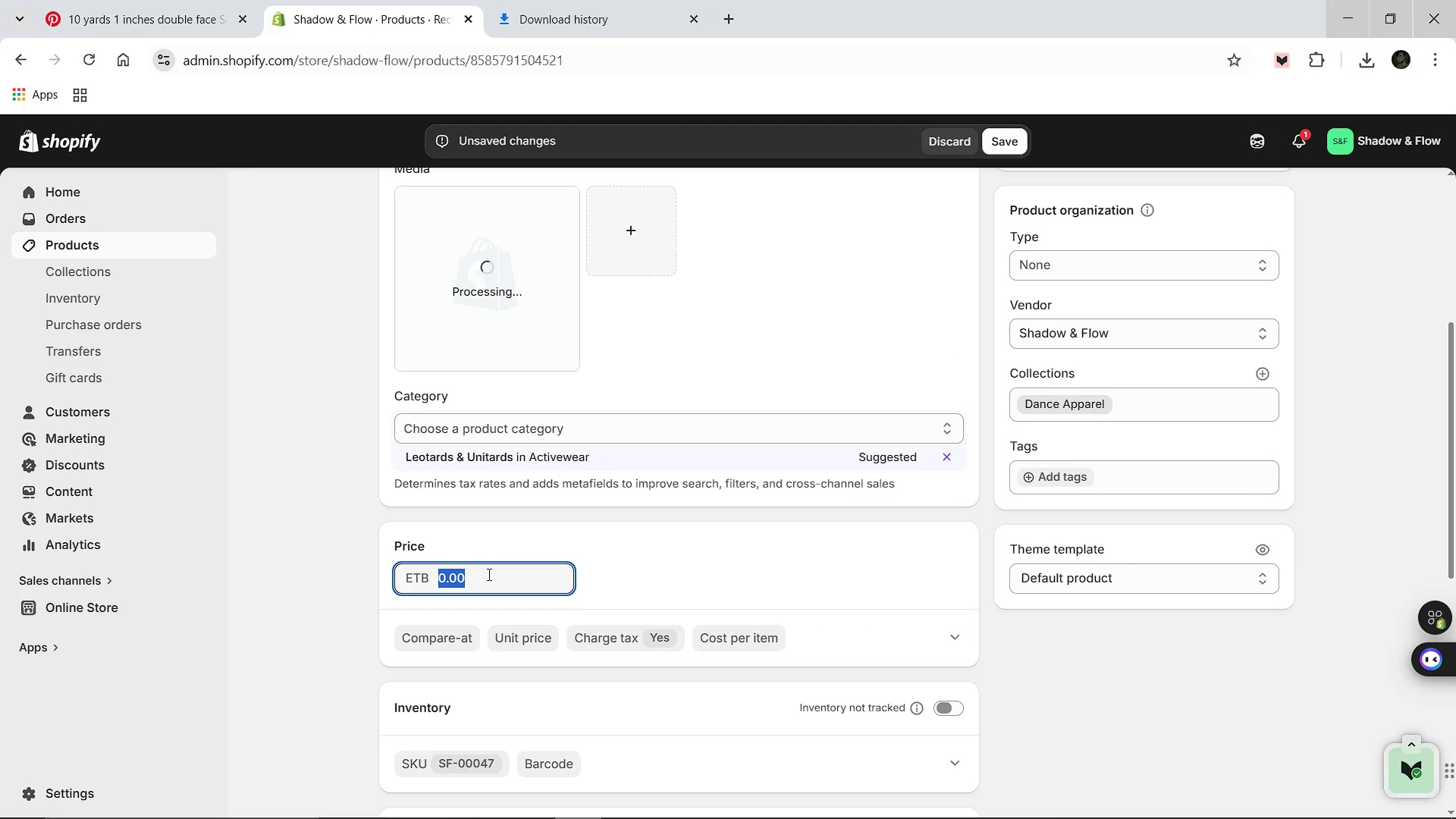 
type(85.00)
 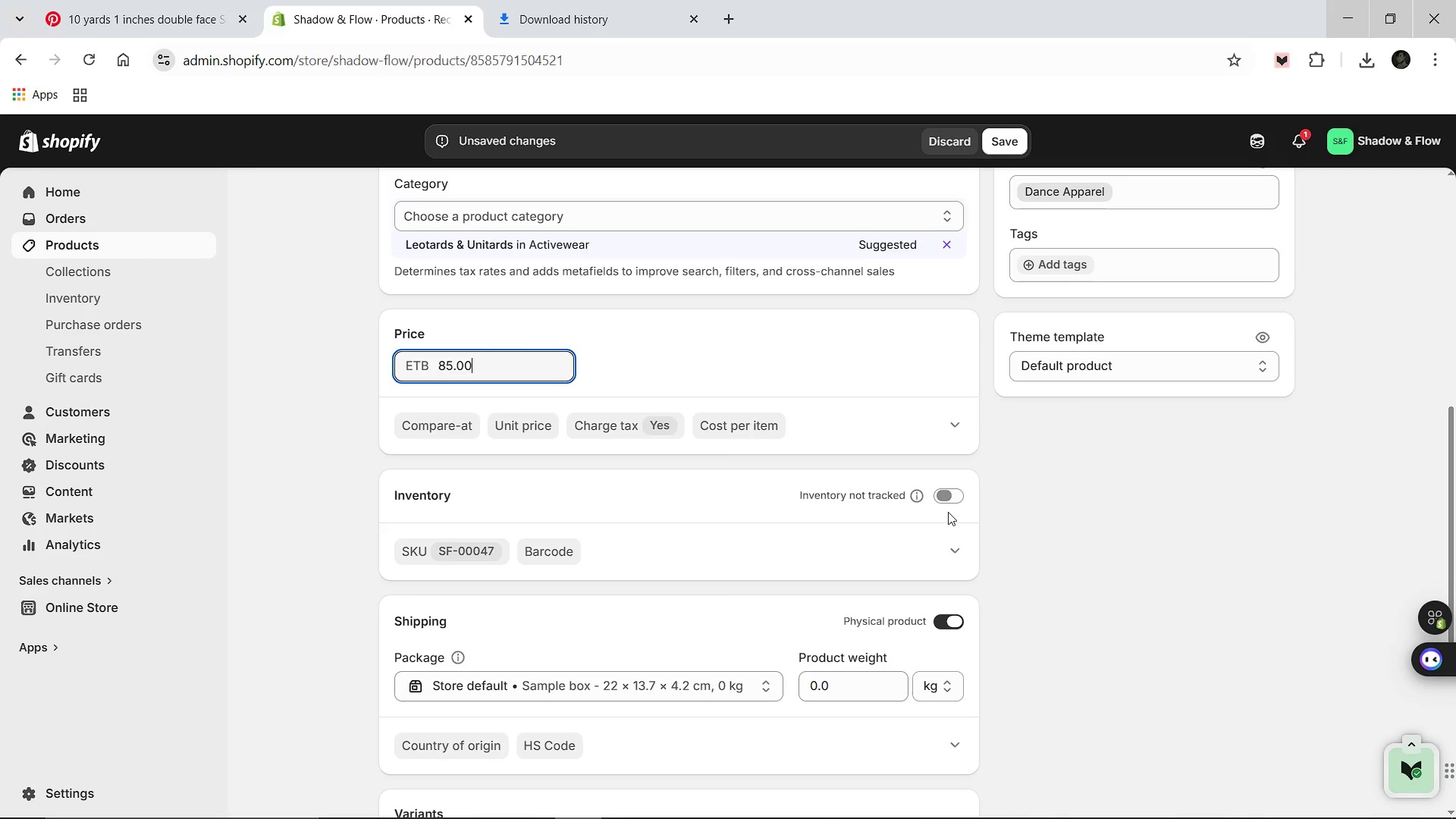 
left_click([948, 499])
 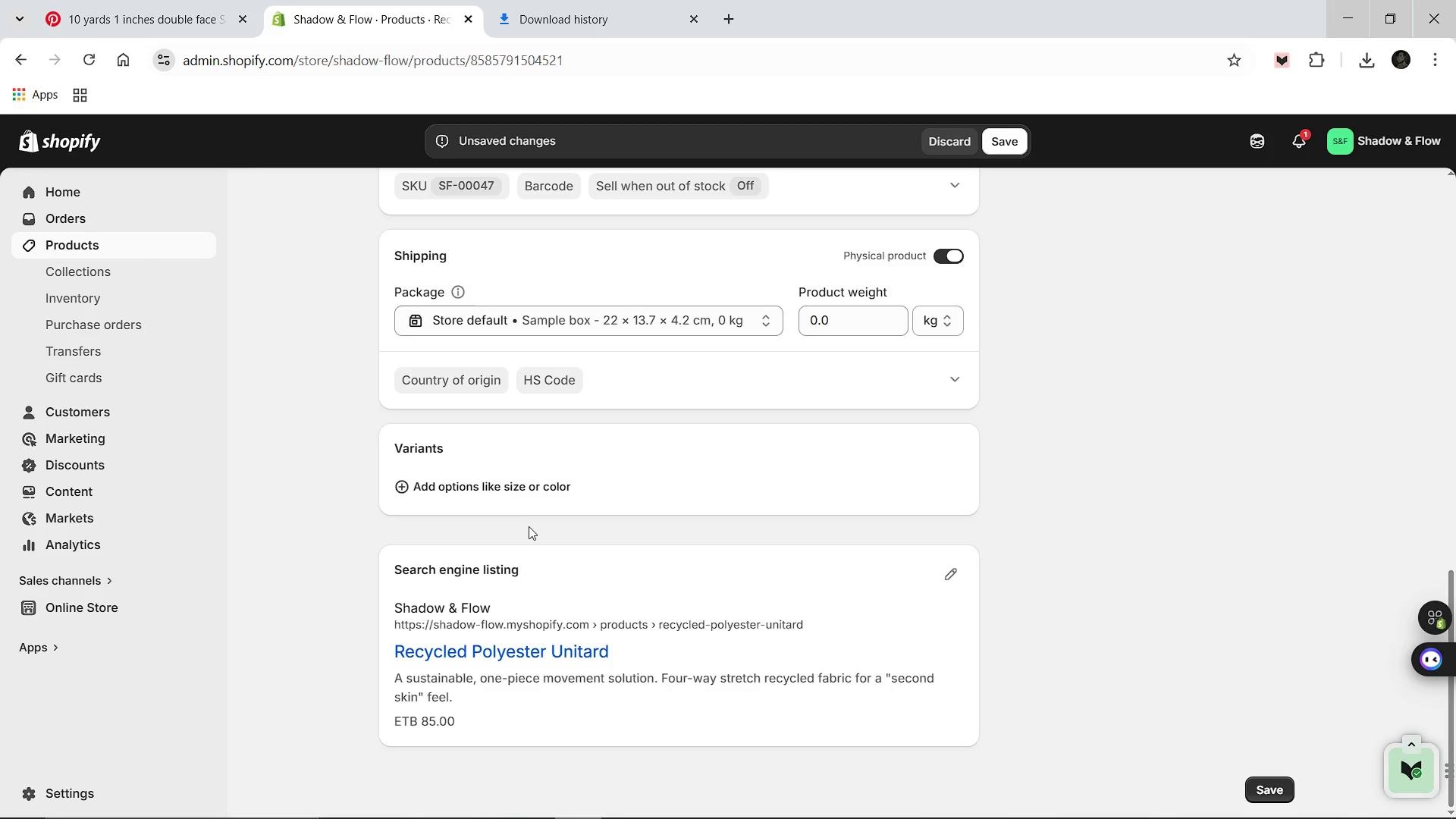 
left_click([498, 479])
 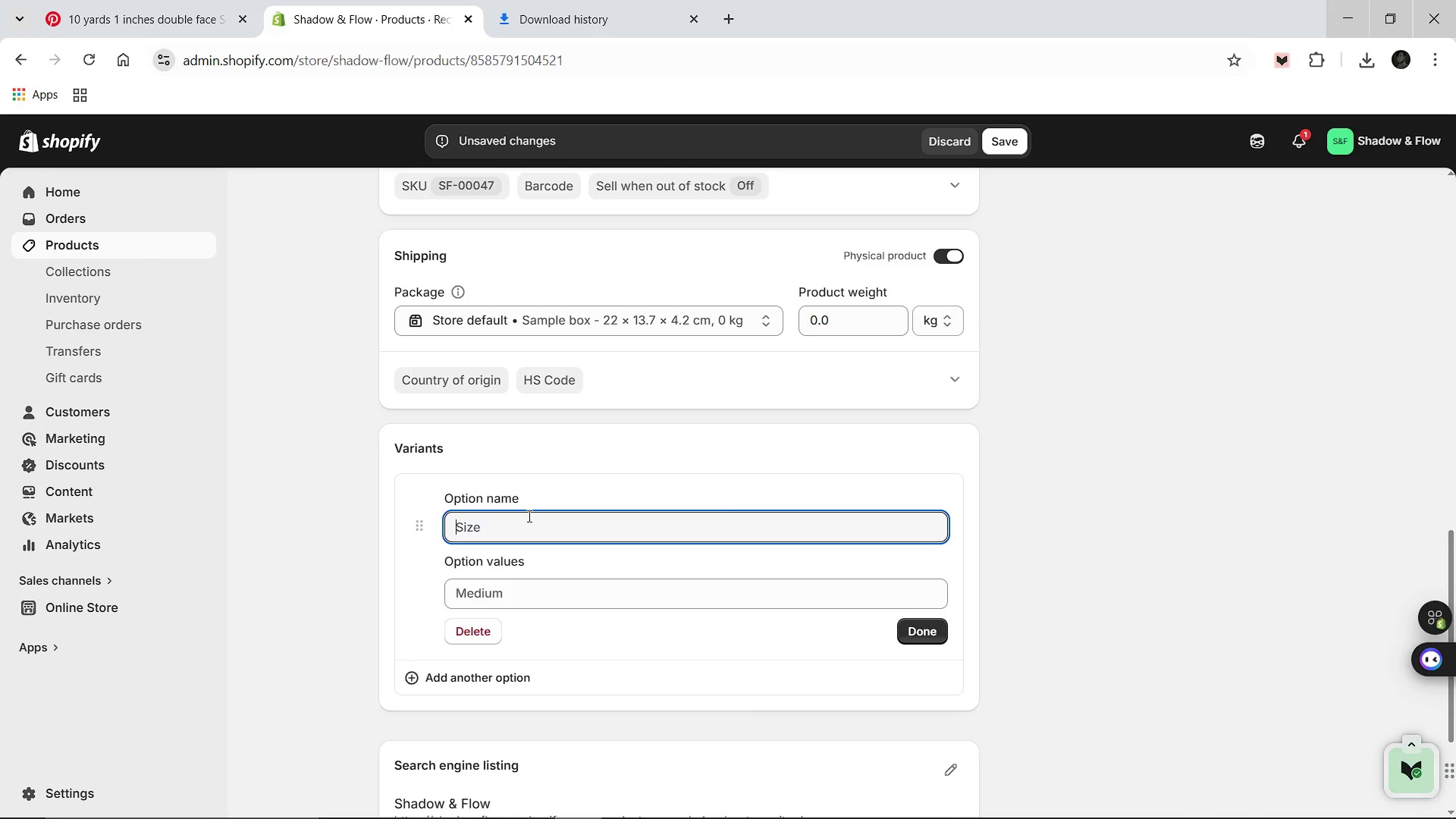 
wait(6.91)
 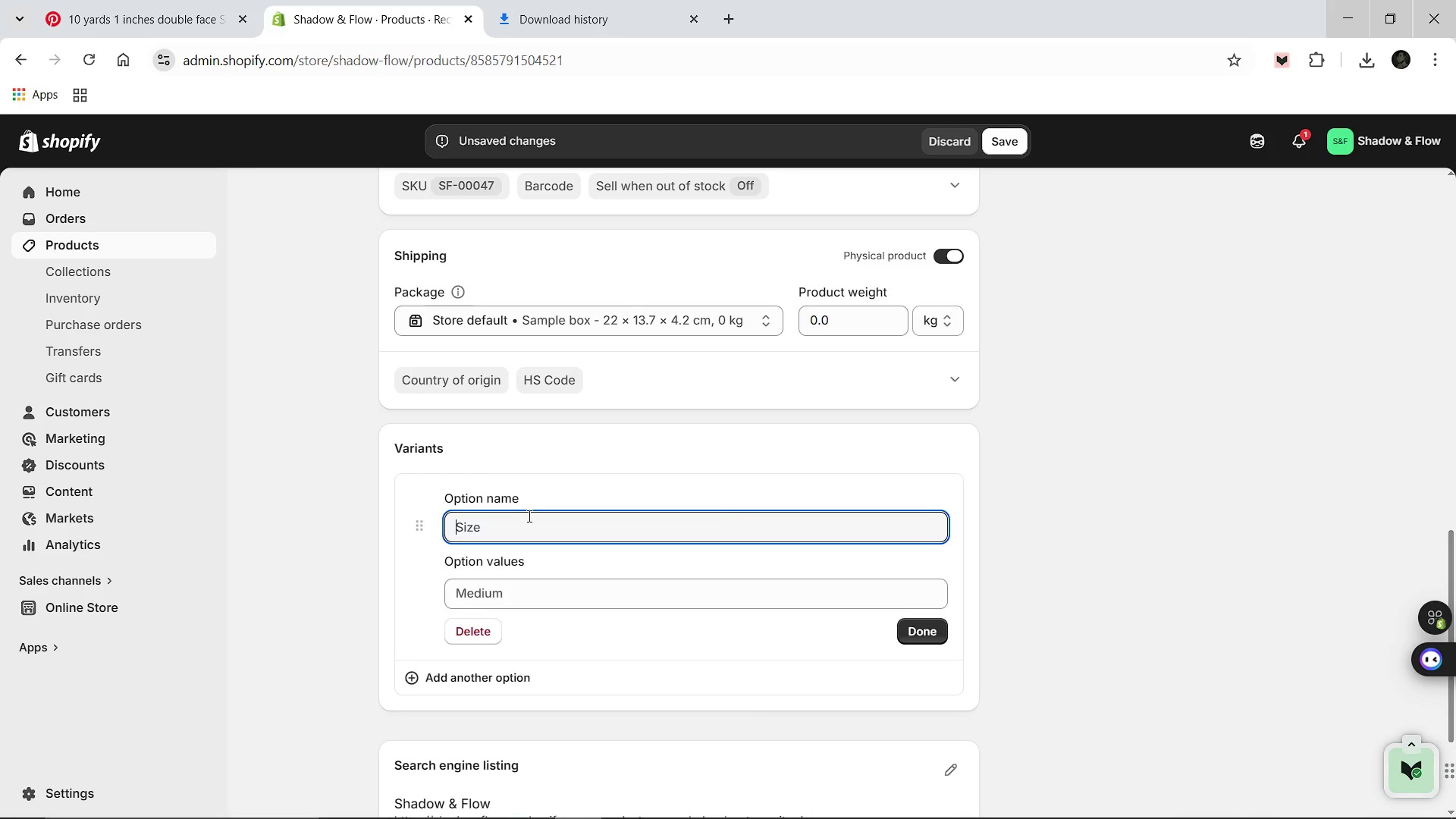 
type(Size)
 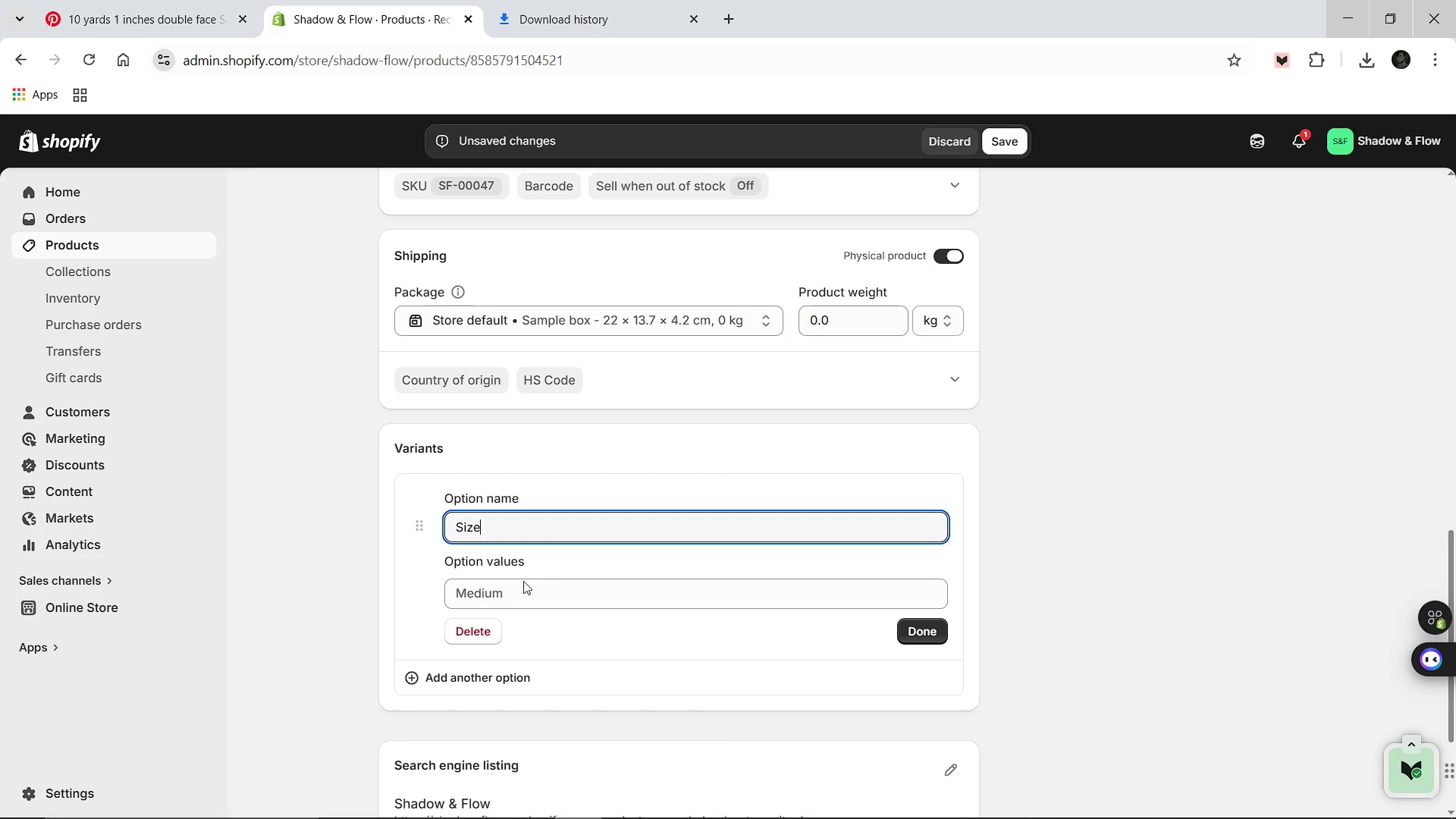 
left_click([521, 584])
 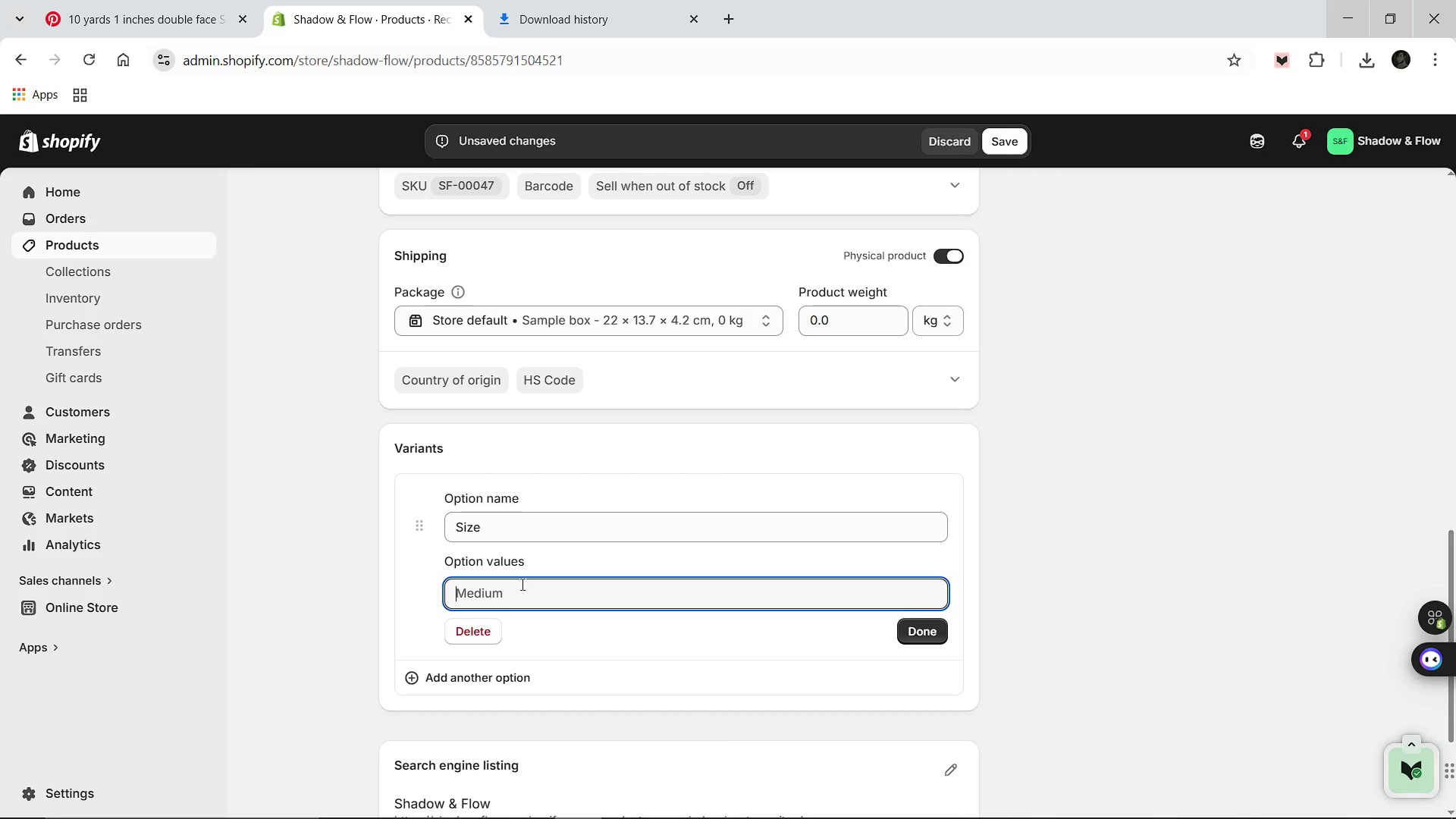 
key(Shift+S)
 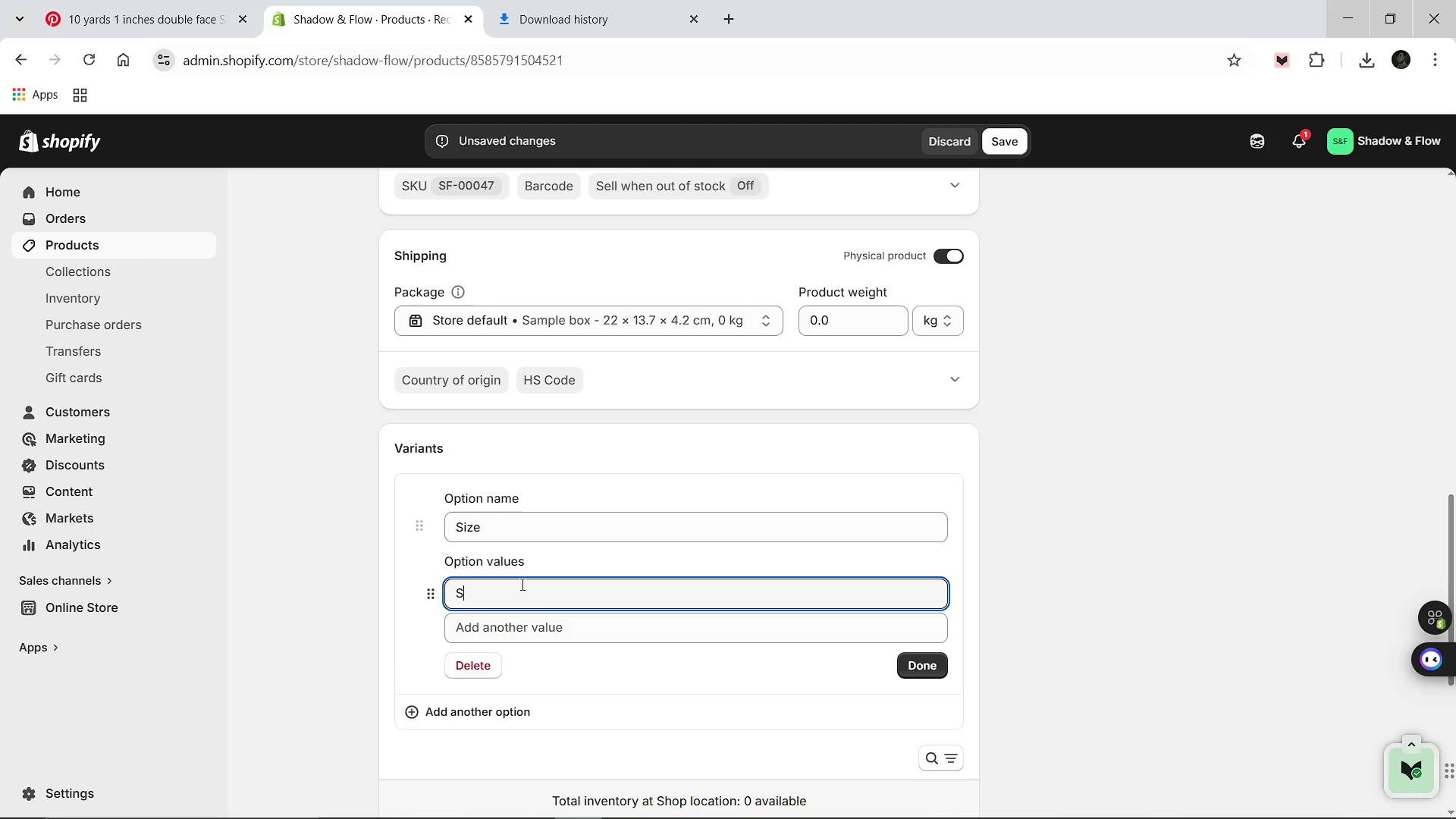 
key(Enter)
 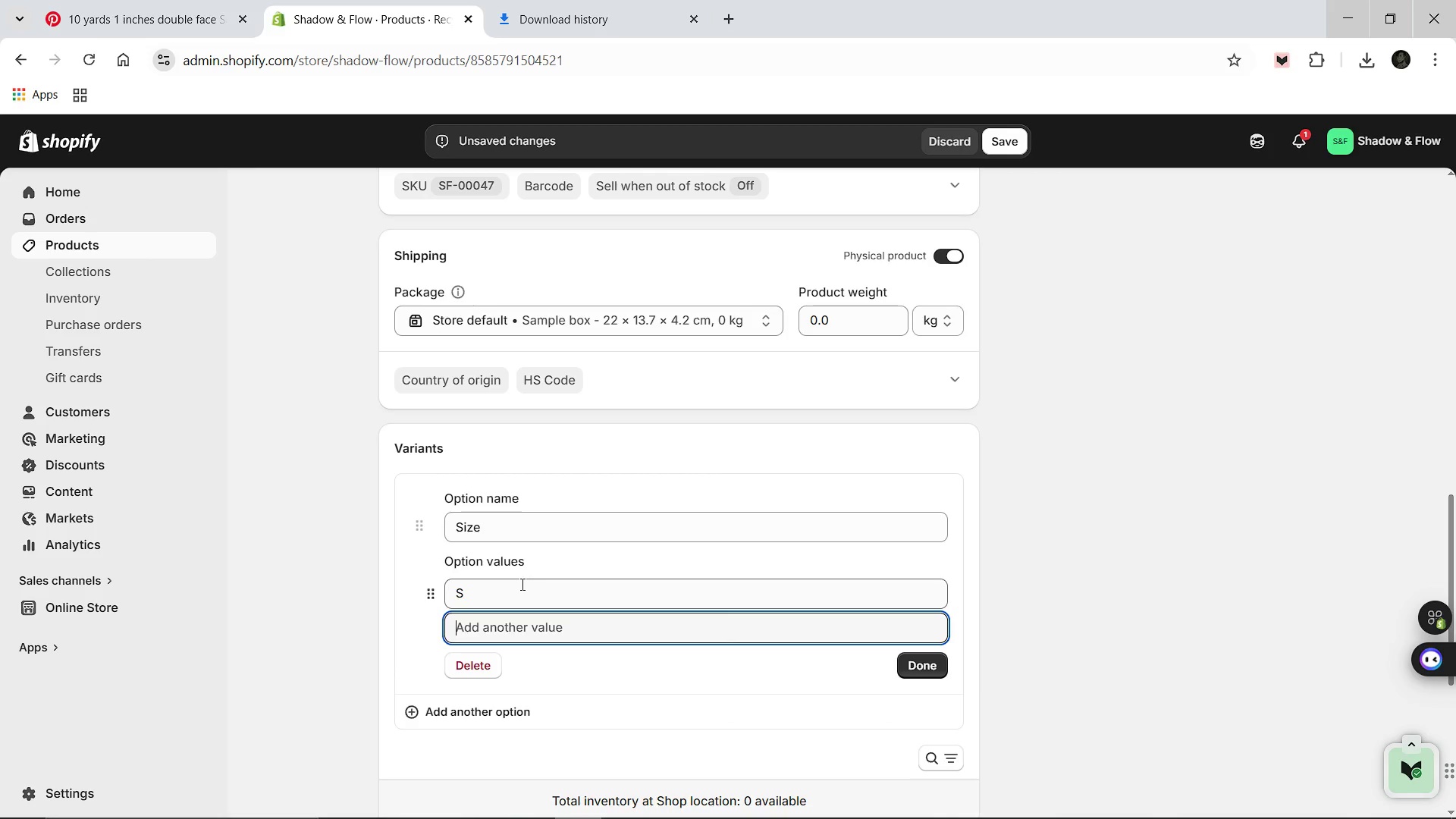 
key(Shift+M)
 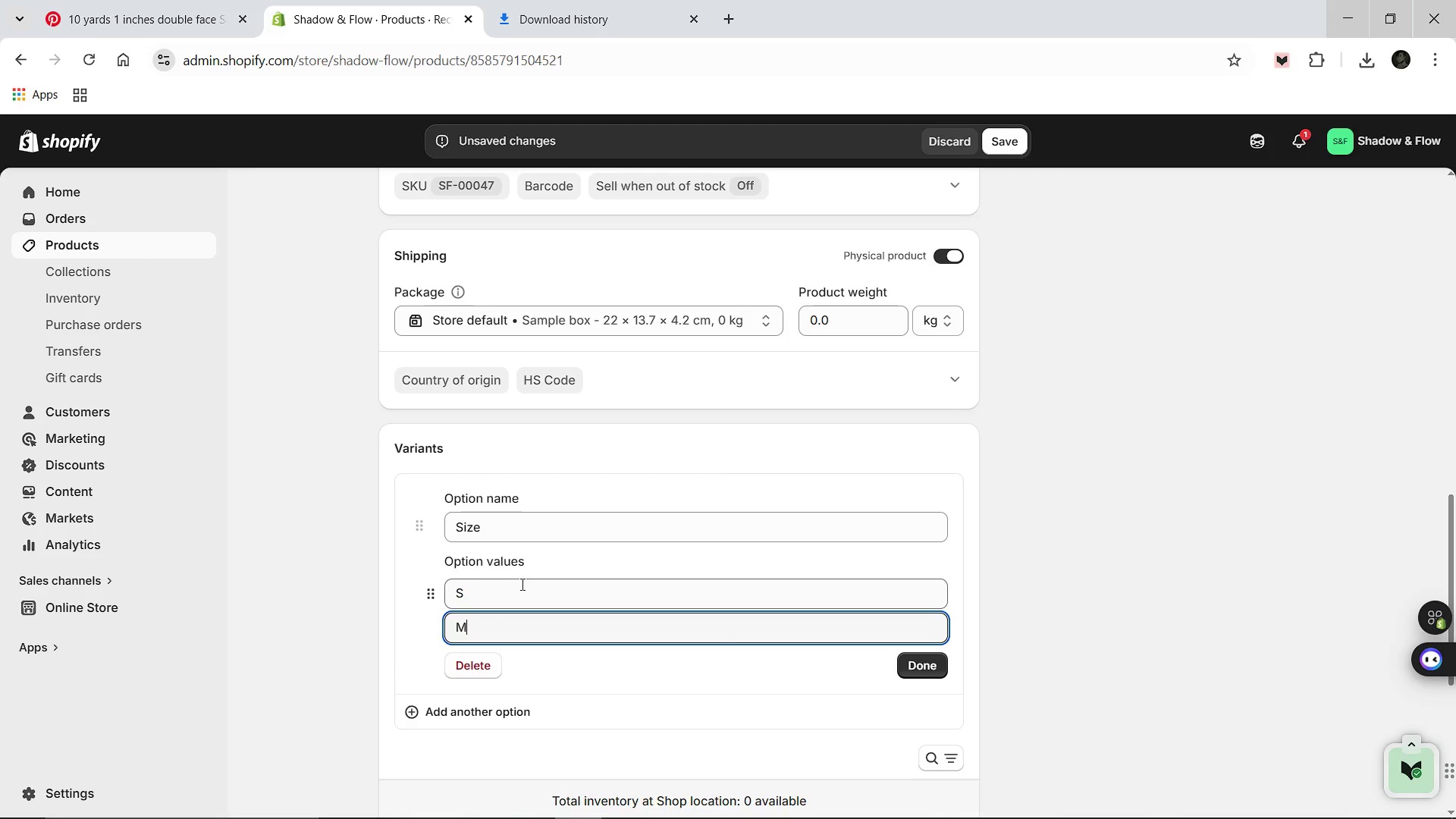 
key(Enter)
 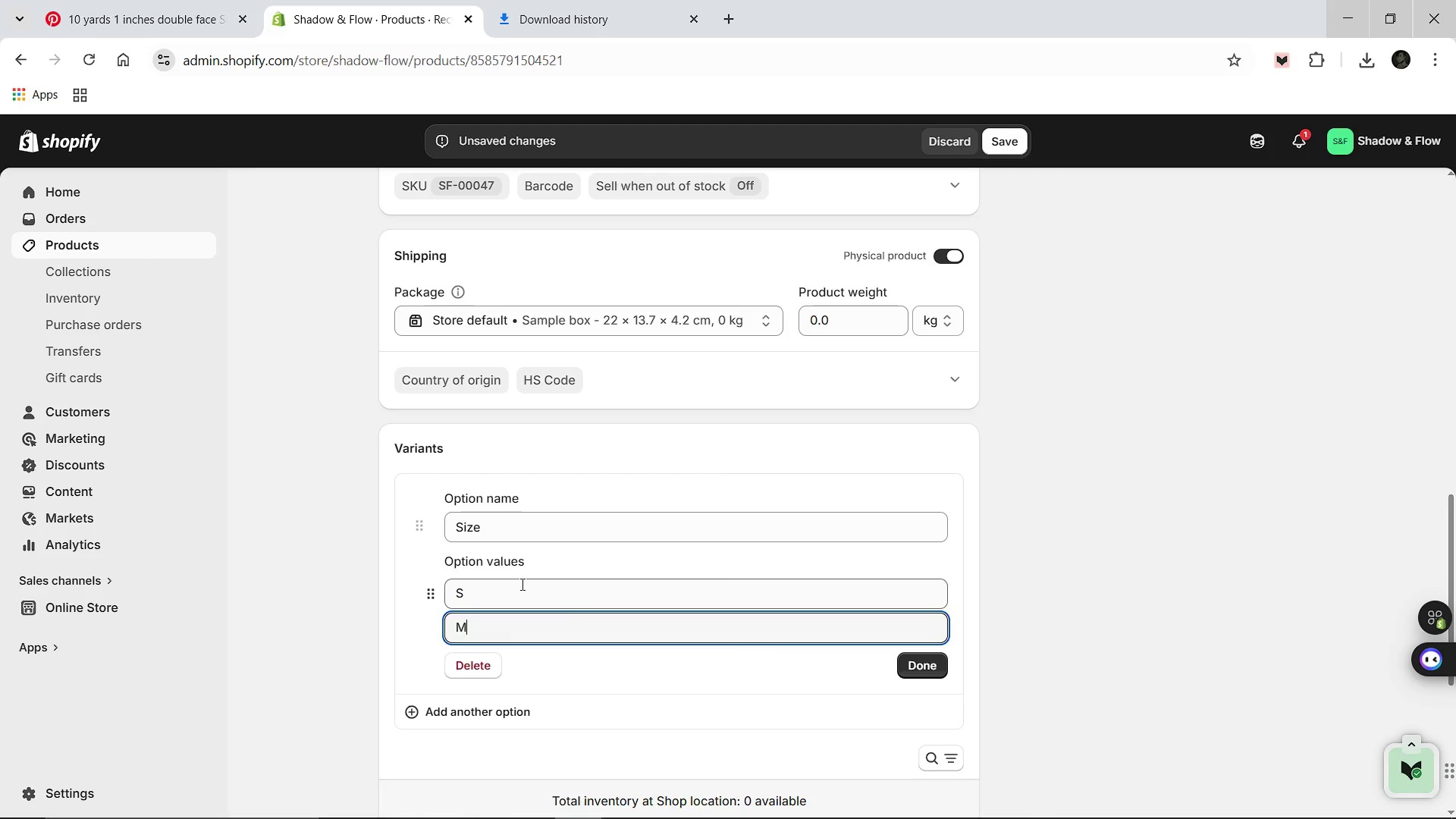 
key(Shift+L)
 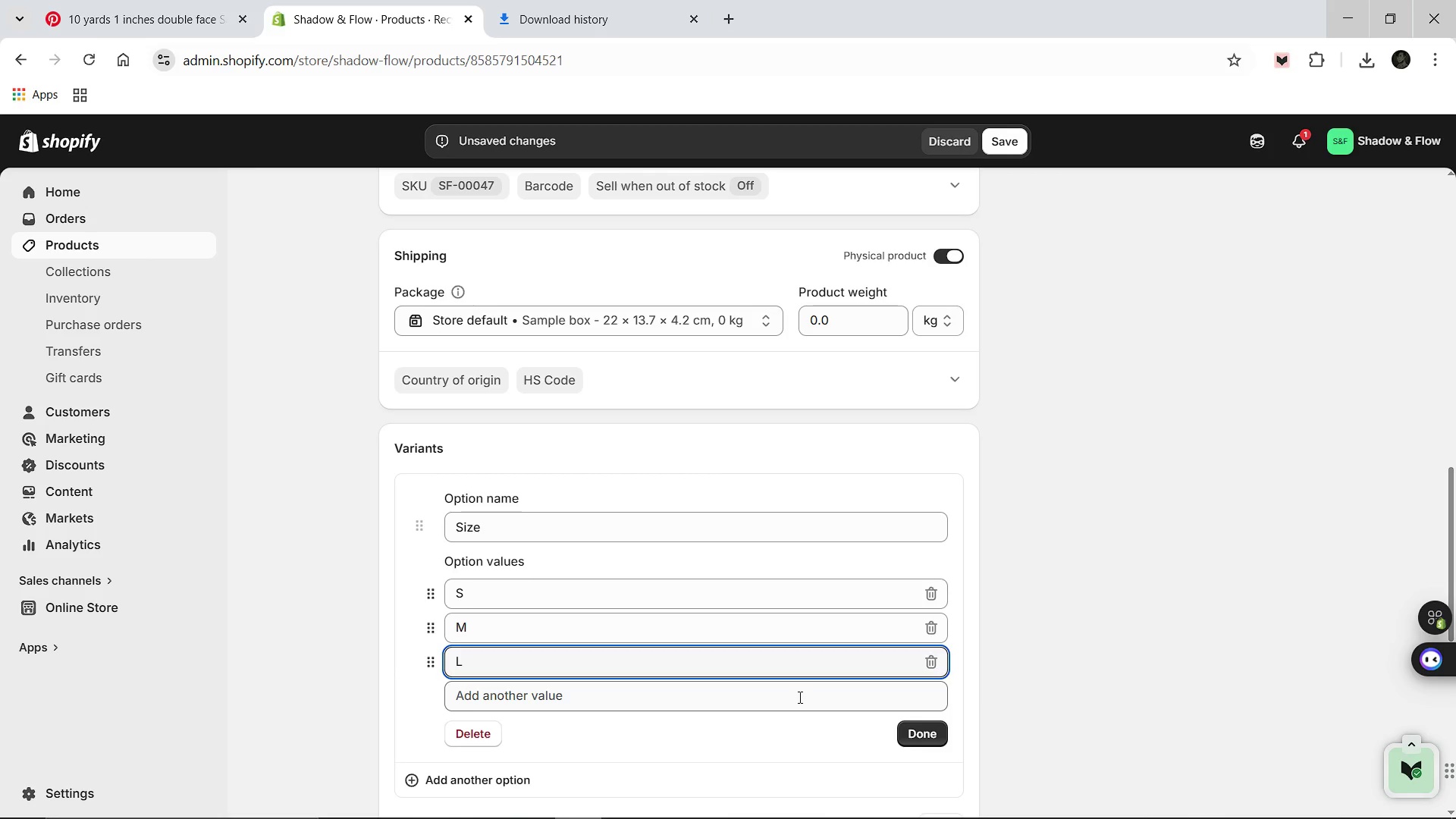 
left_click([912, 733])
 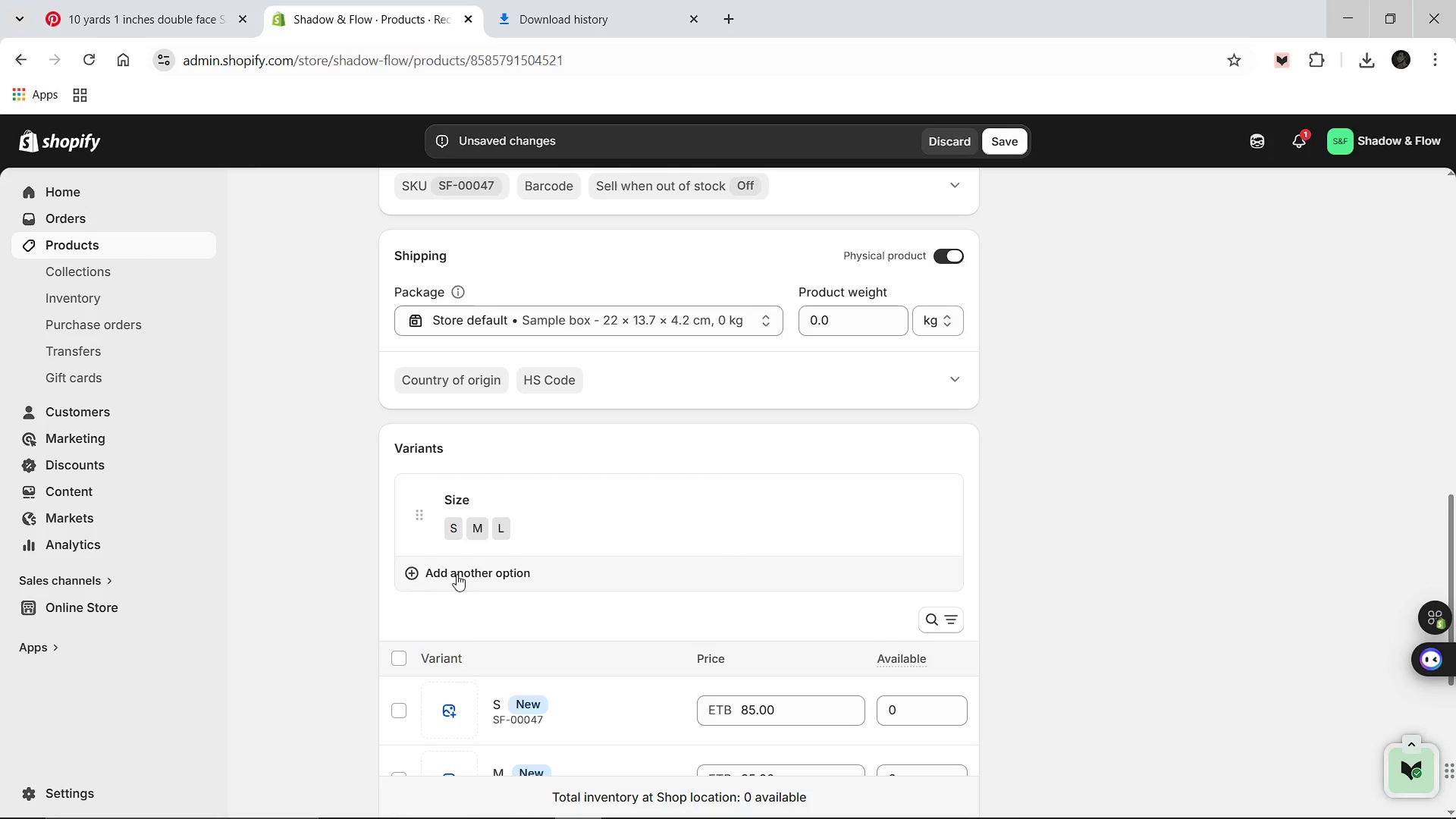 
left_click([466, 576])
 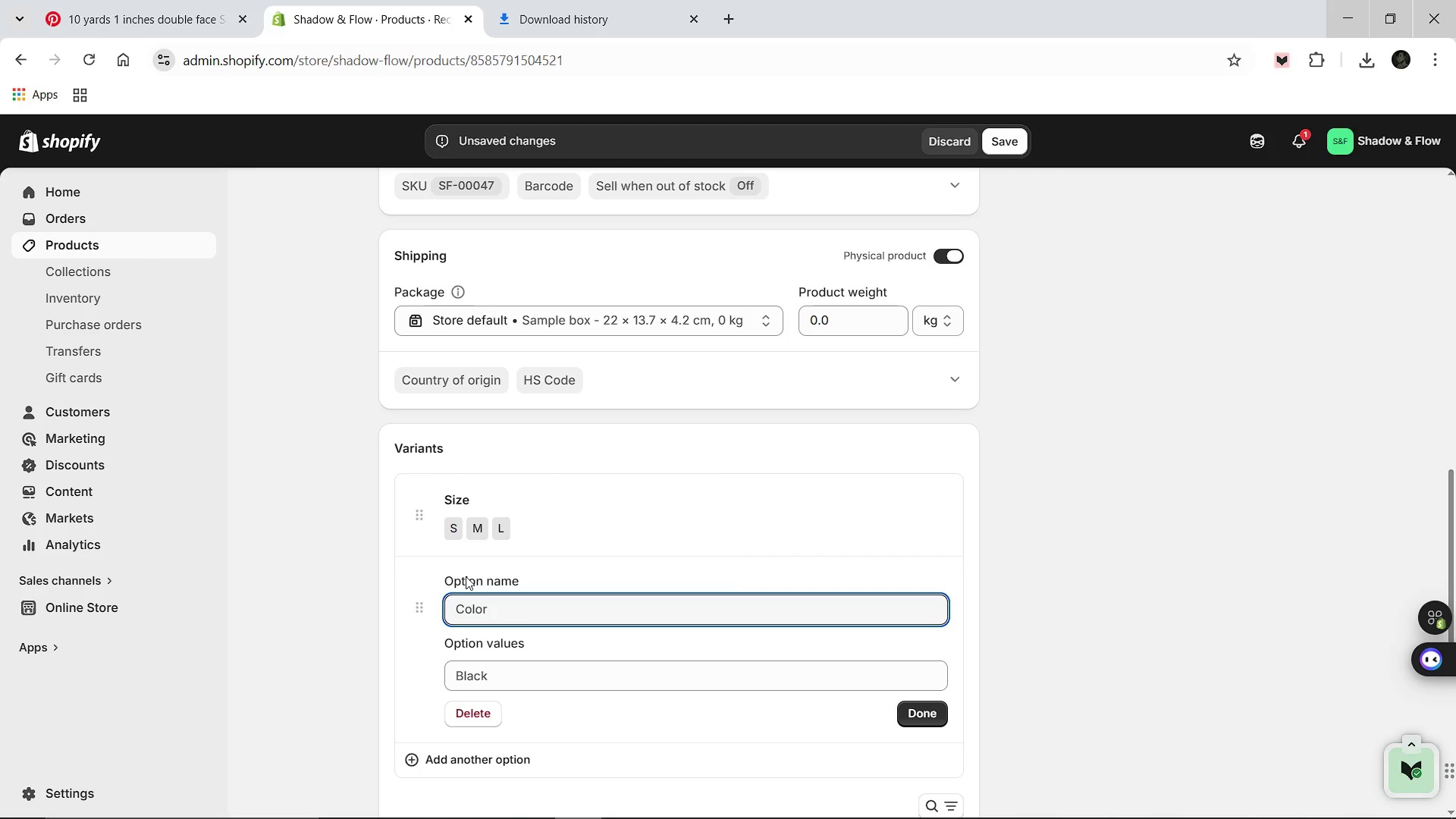 
type(Color)
 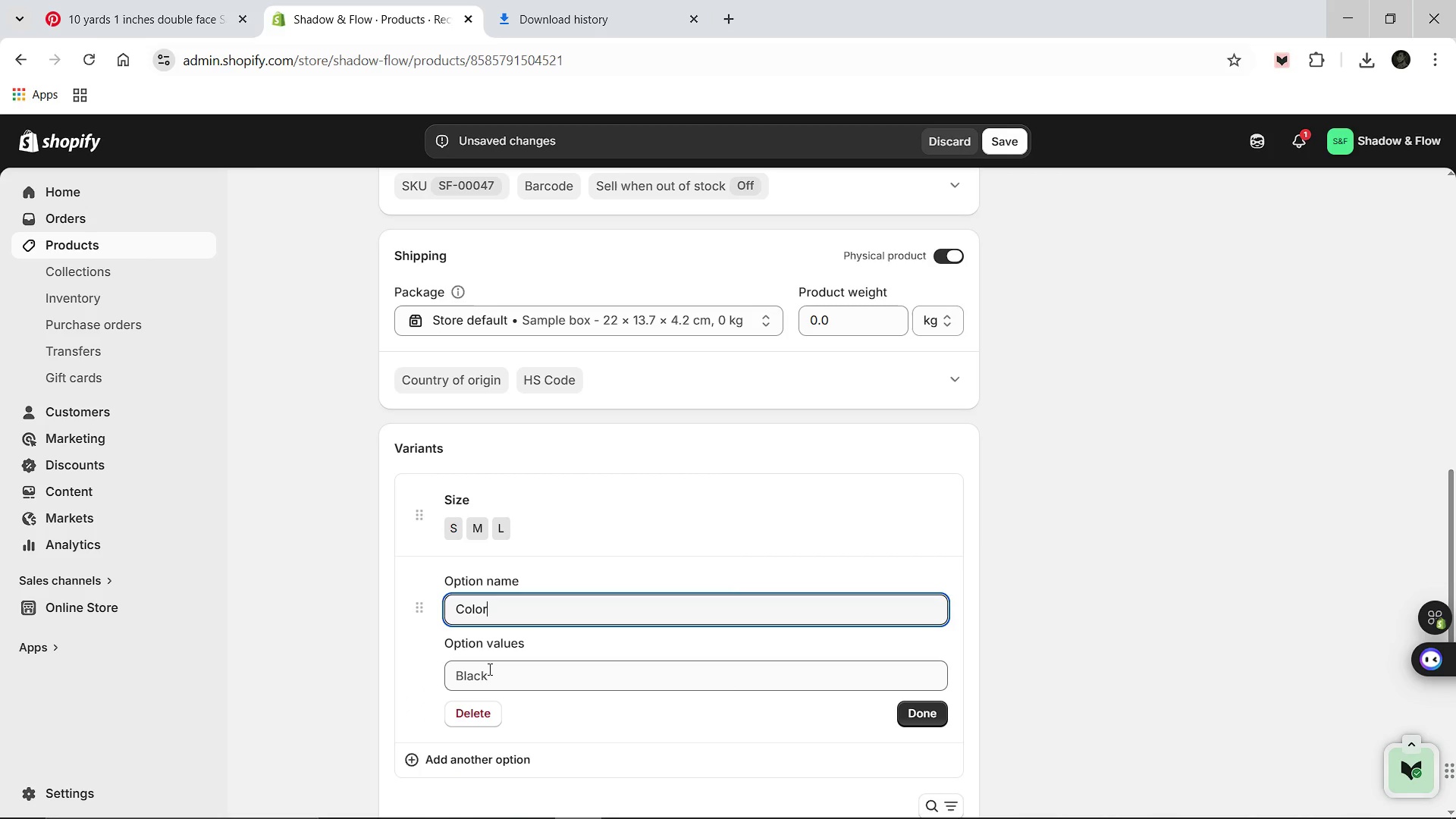 
left_click([488, 669])
 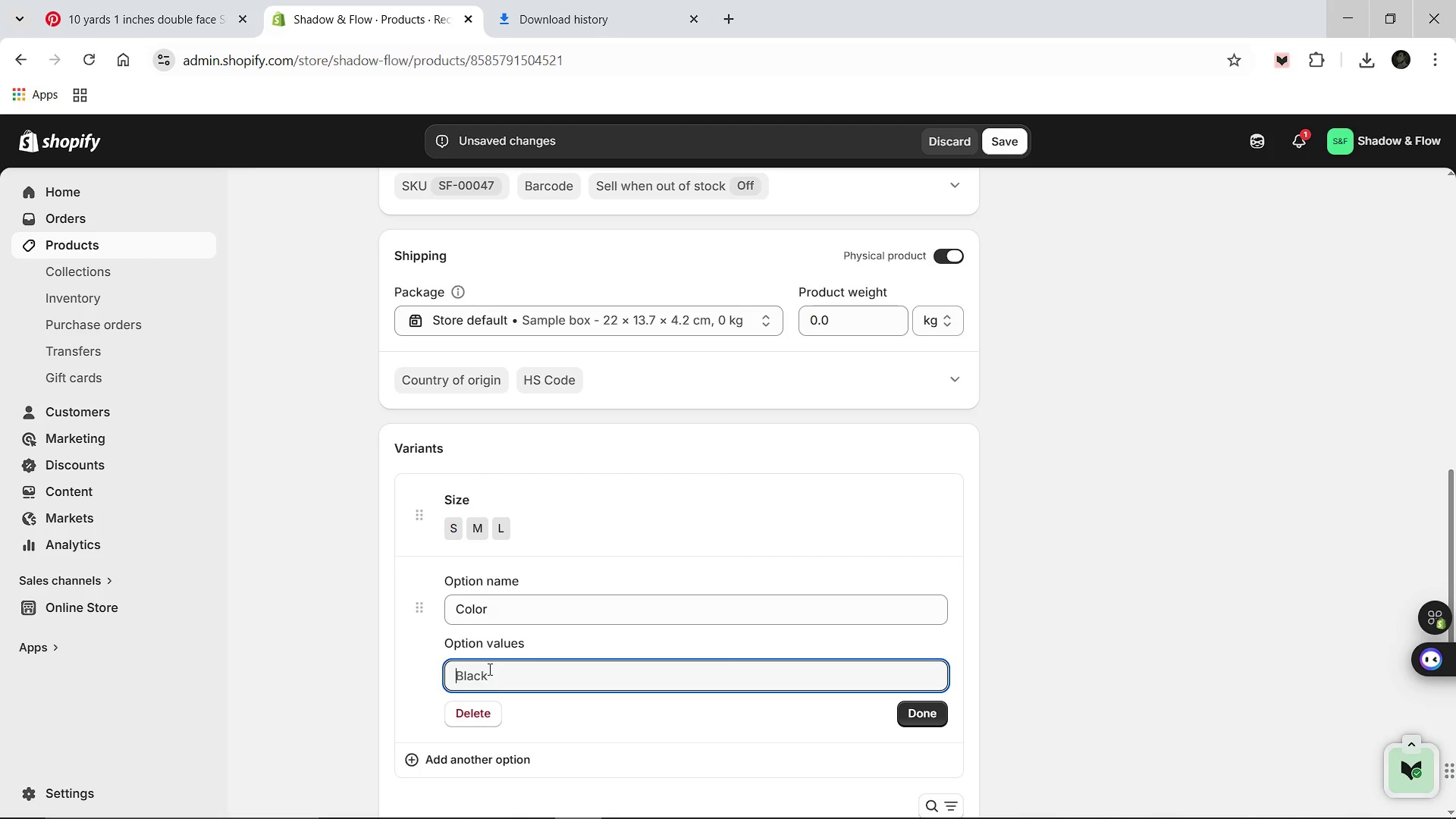 
type(Mig)
key(Backspace)
type(dnight Black)
 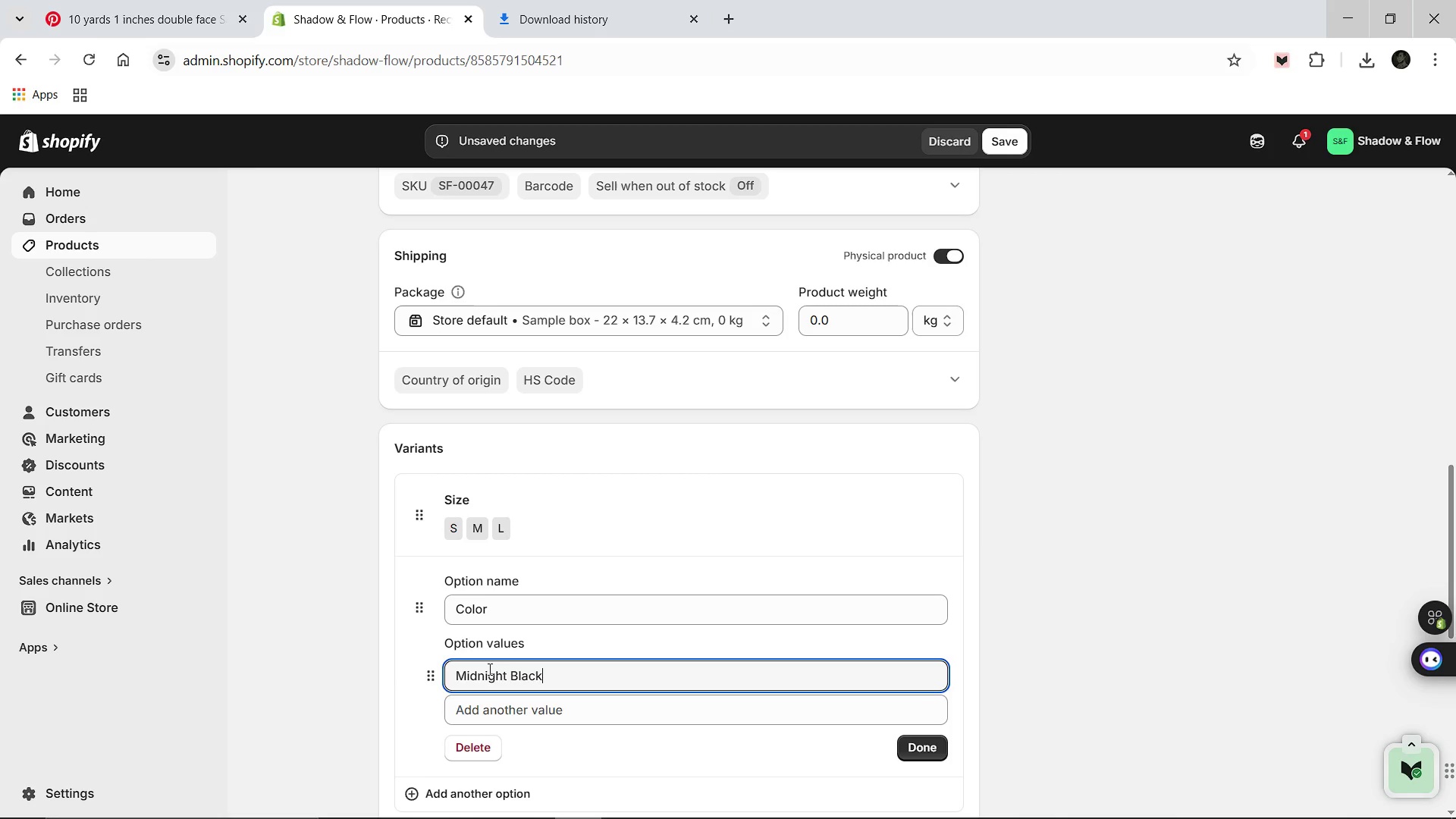 
left_click([913, 742])
 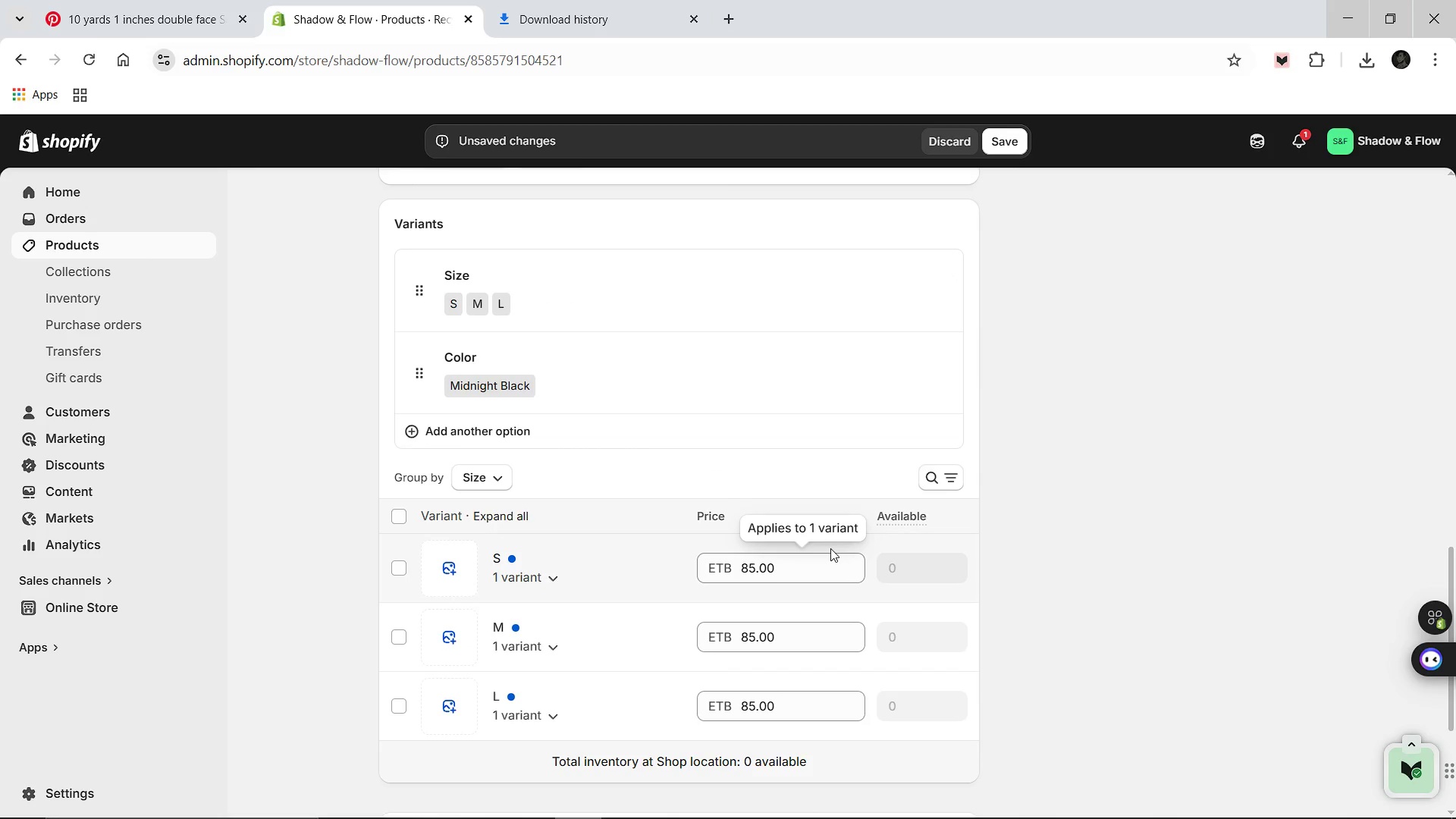 
wait(12.12)
 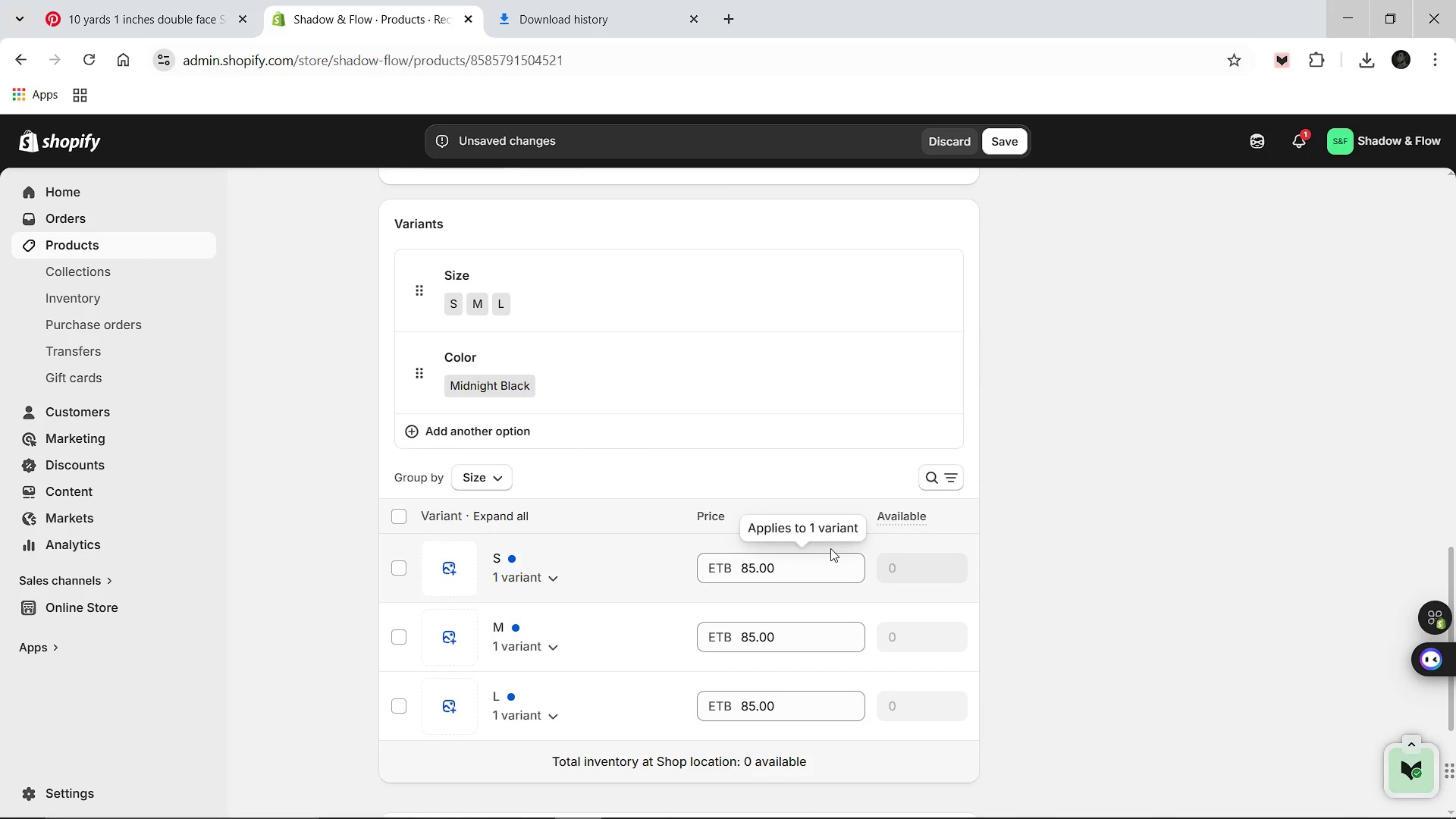 
left_click([950, 573])
 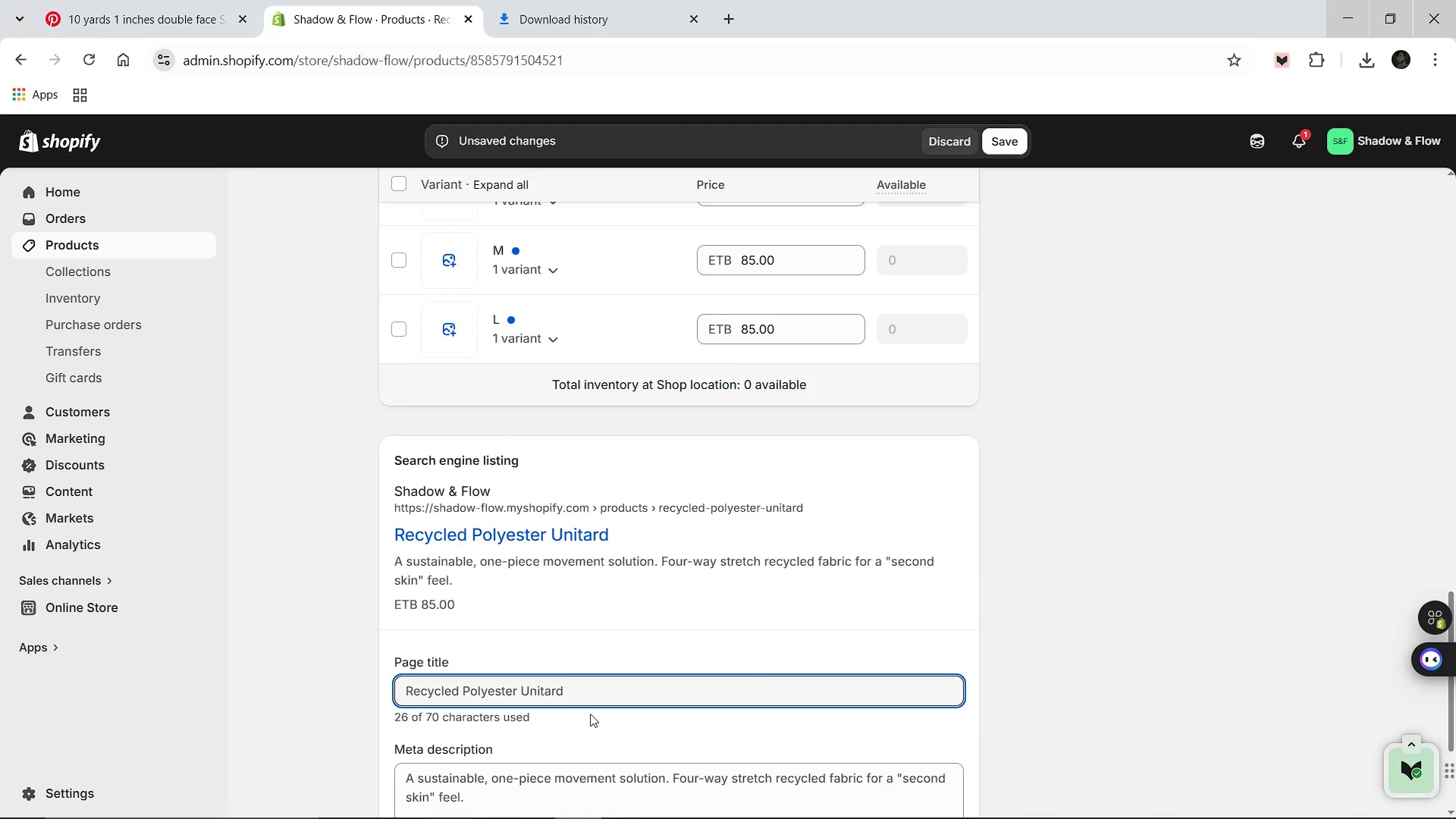 
left_click([592, 706])
 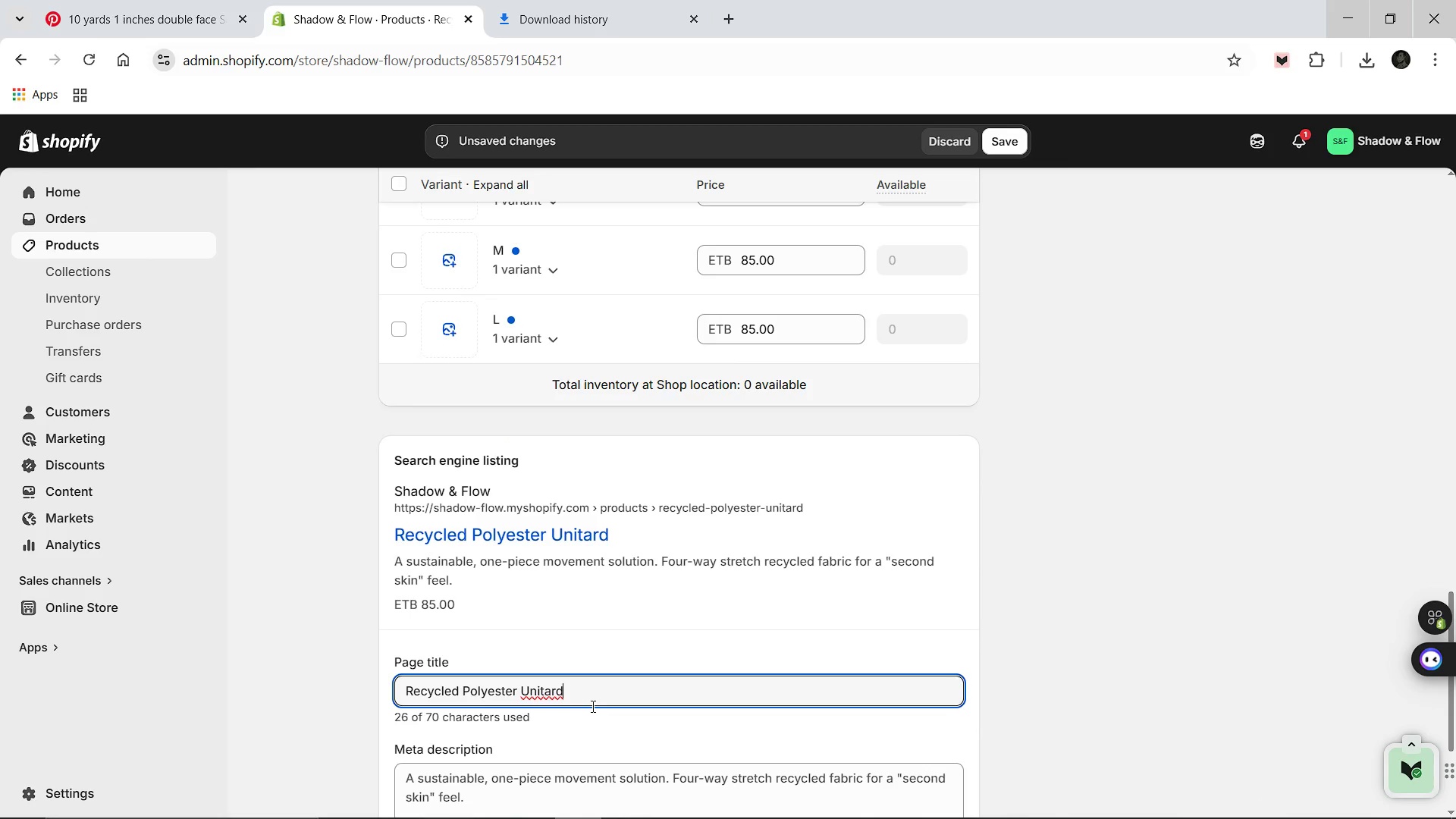 
key(Shift+Semicolon)
 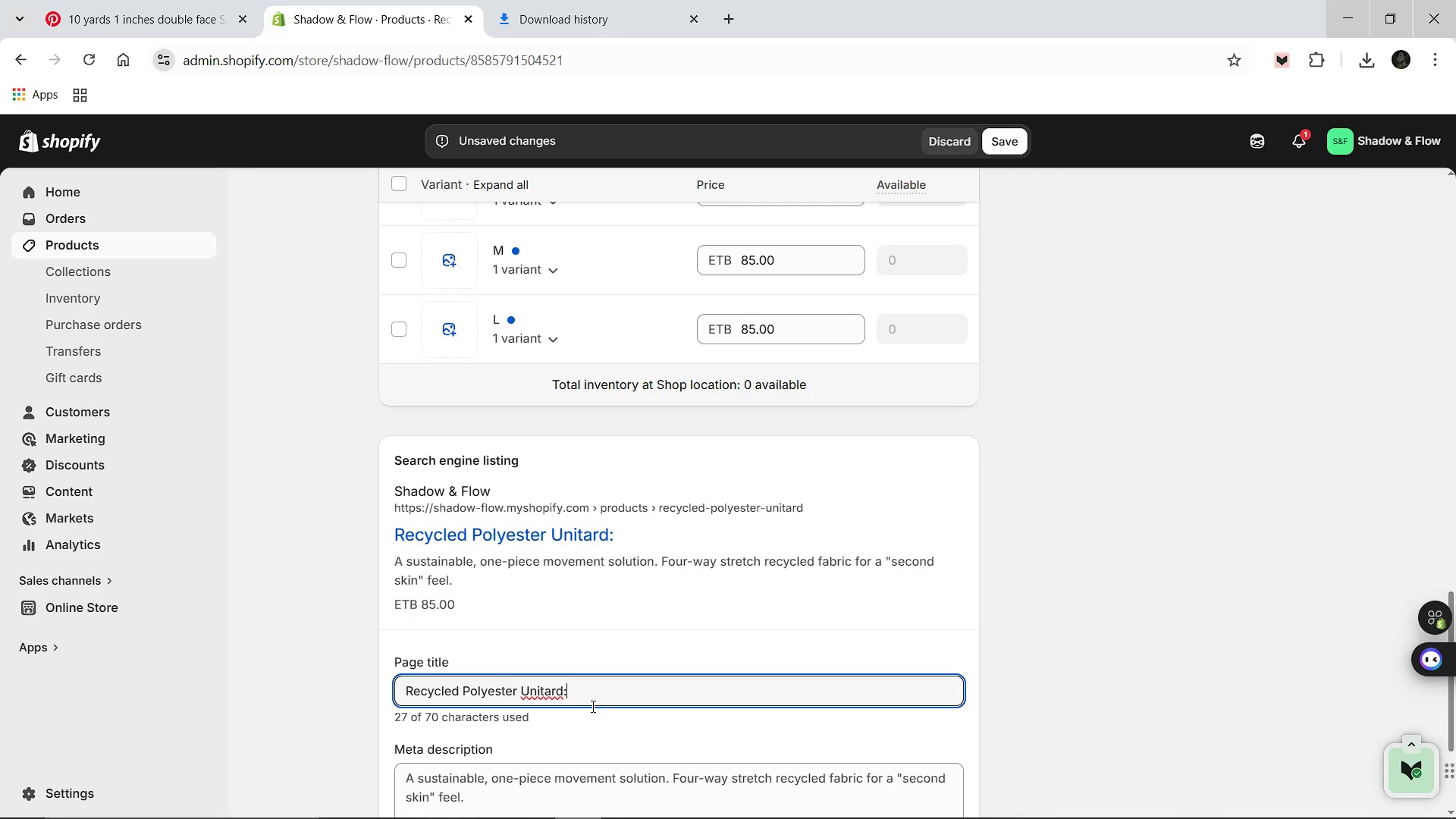 
wait(10.34)
 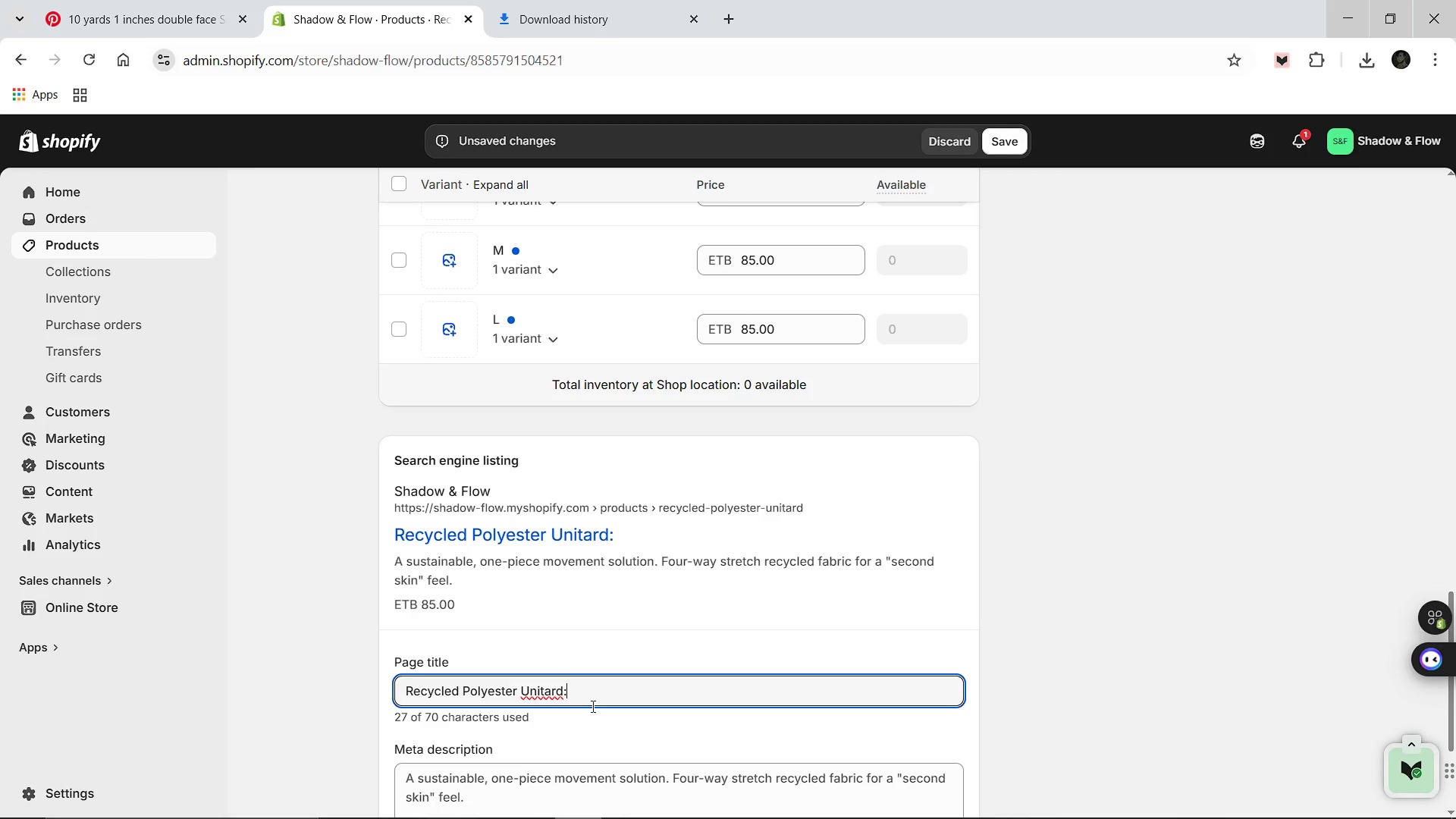 
type( Sus)
 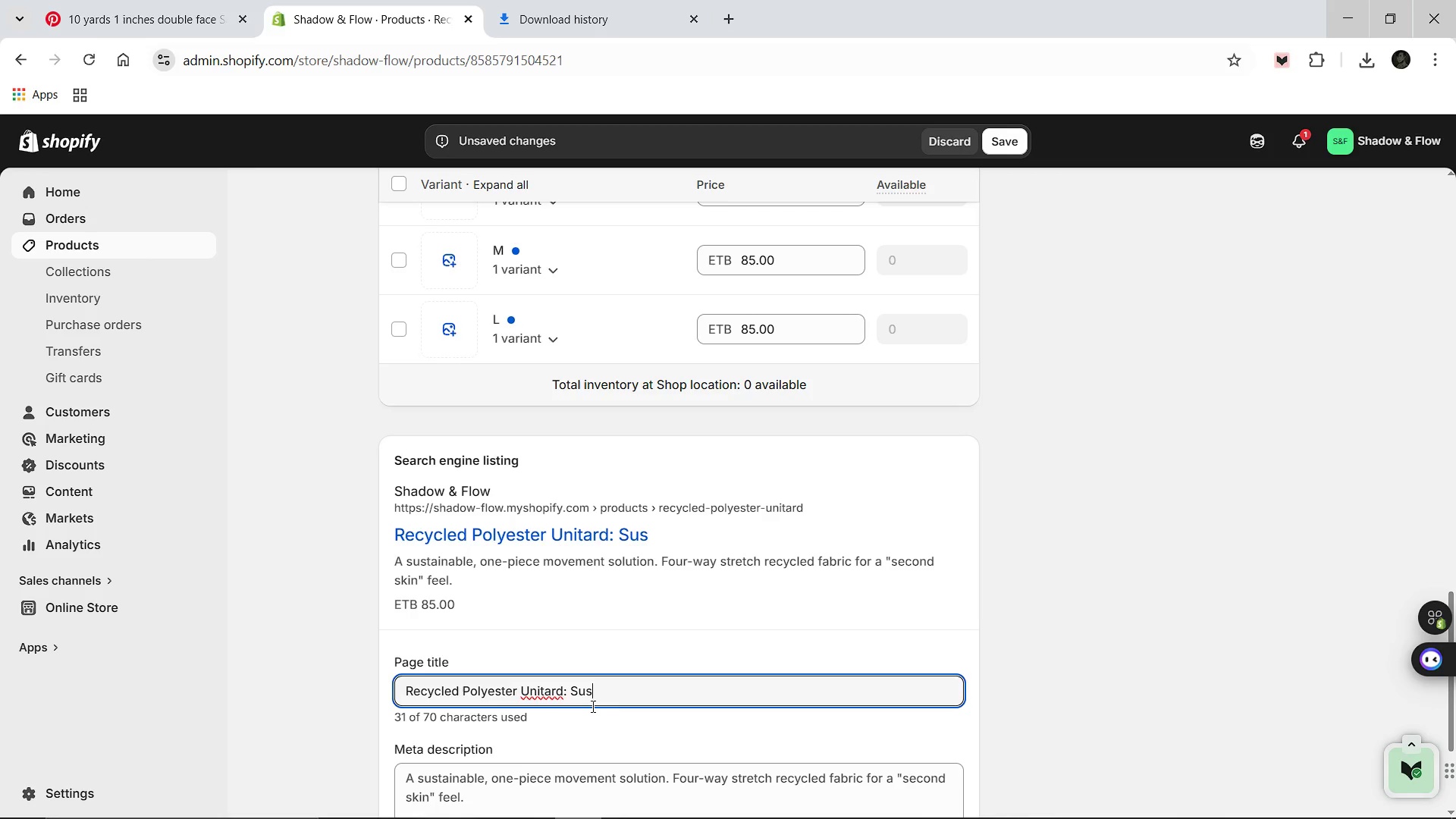 
type(tainable Movemn)
key(Backspace)
type(ent Wear [Break] )
 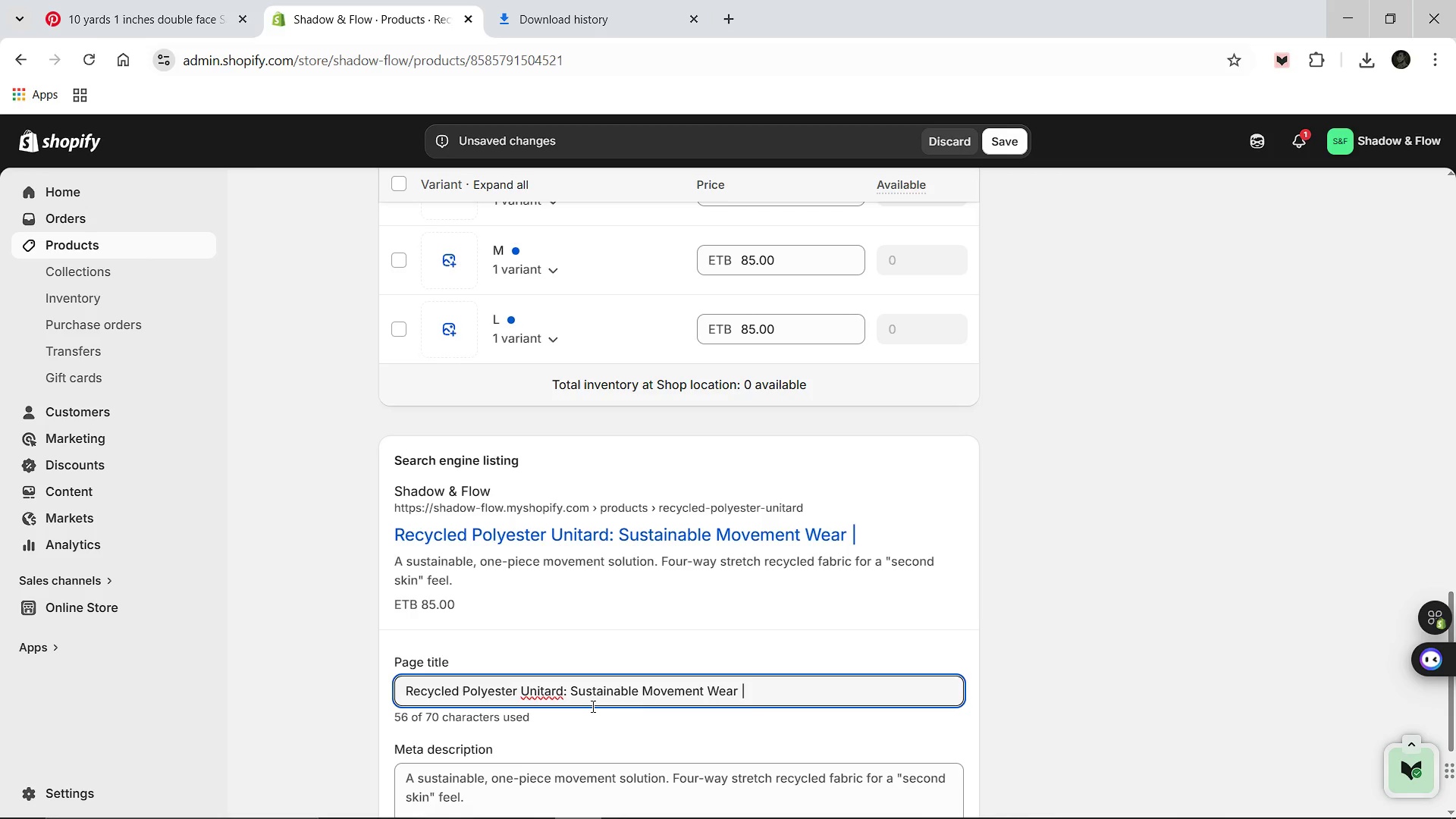 
wait(8.25)
 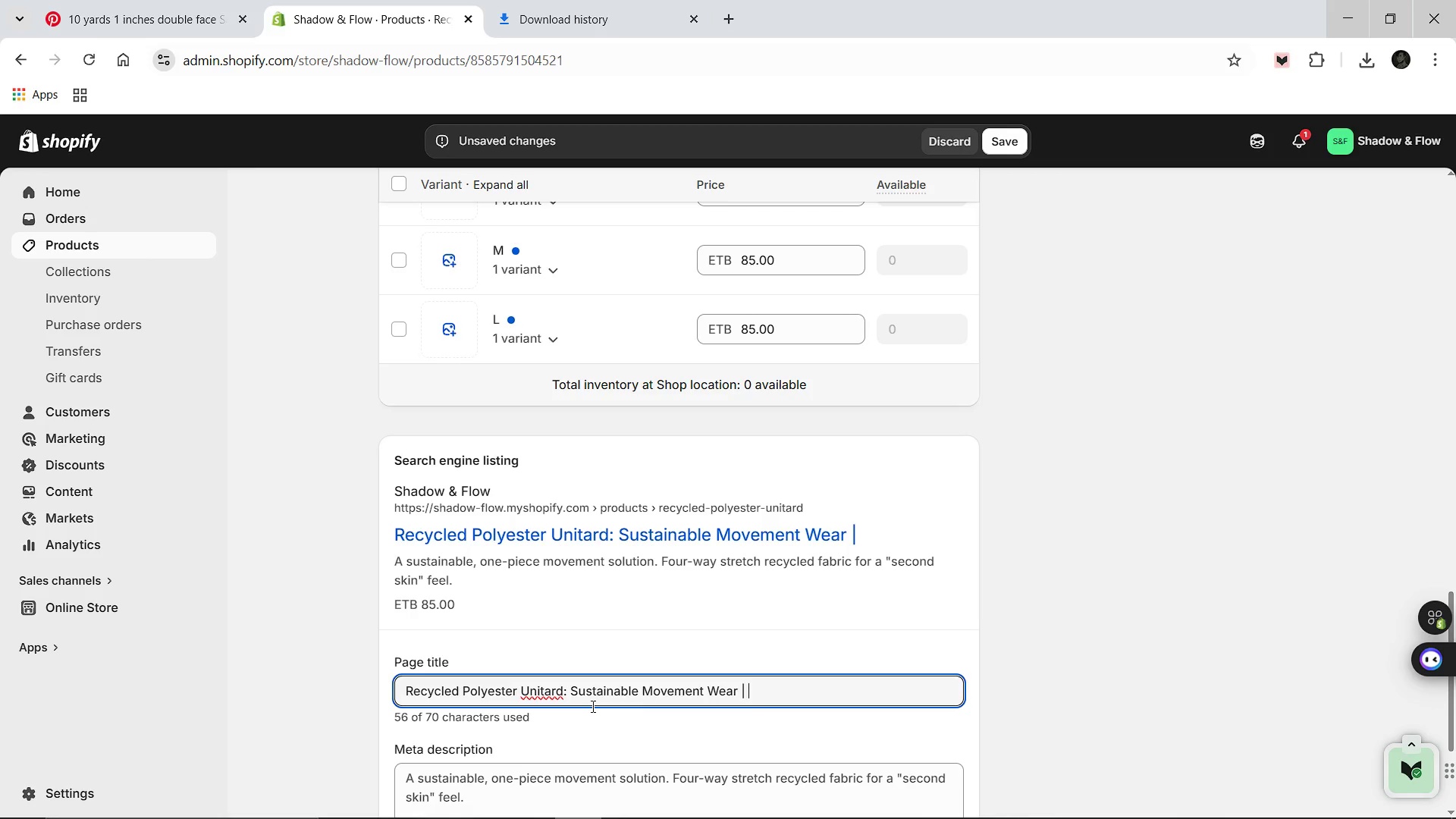 
type(Shadow & Flow)
 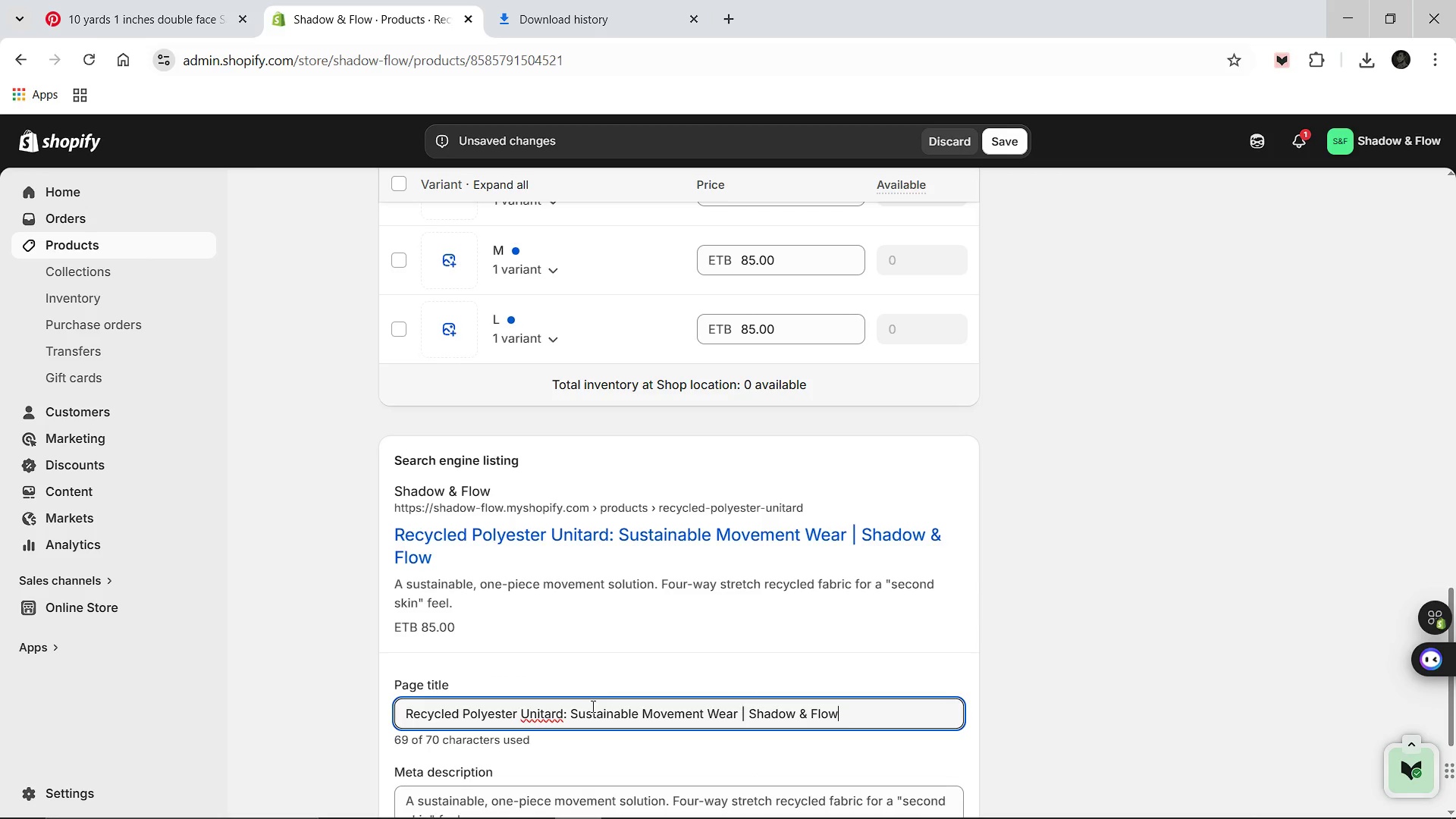 
left_click([662, 656])
 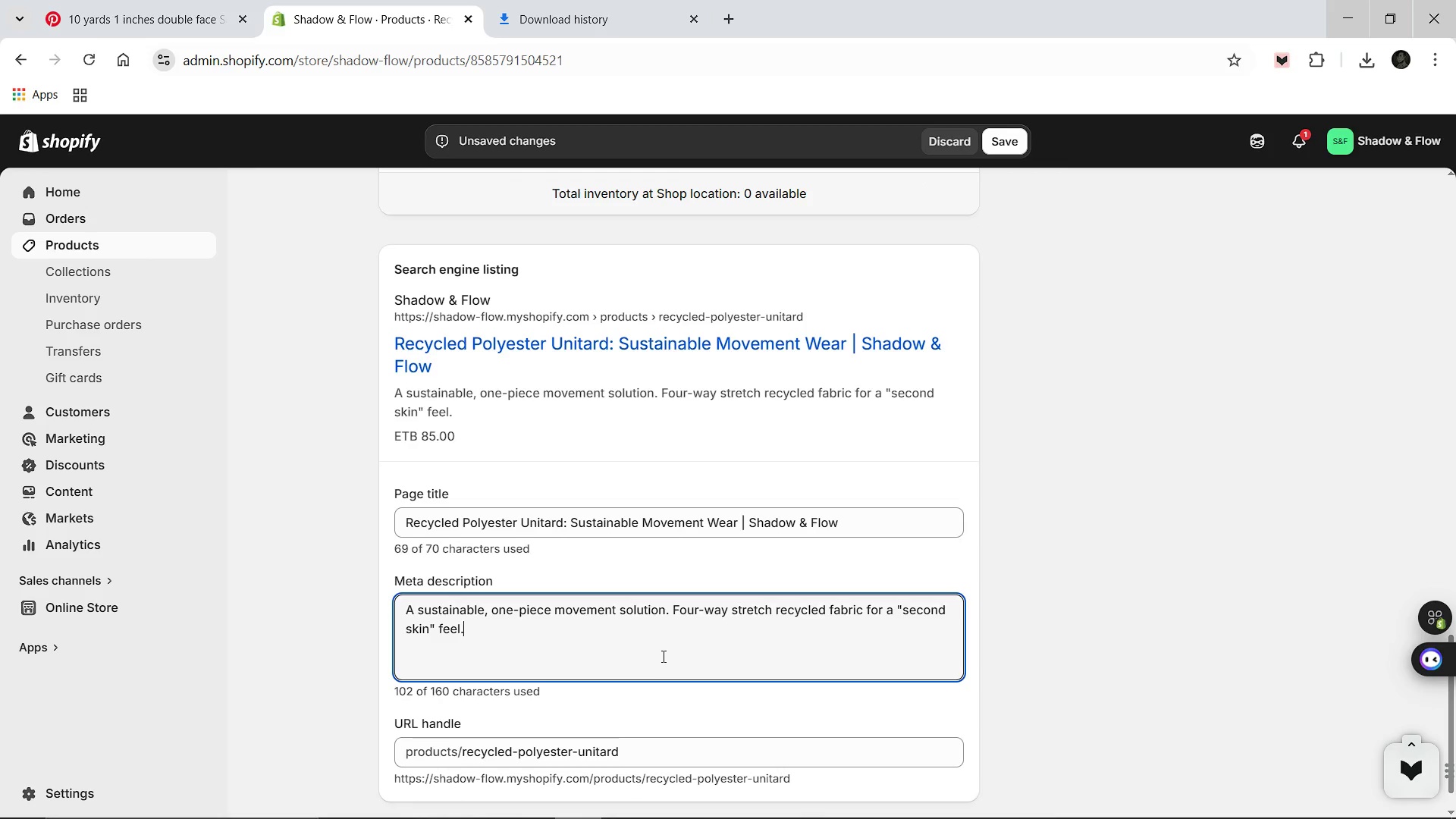 
key(Control+A)
 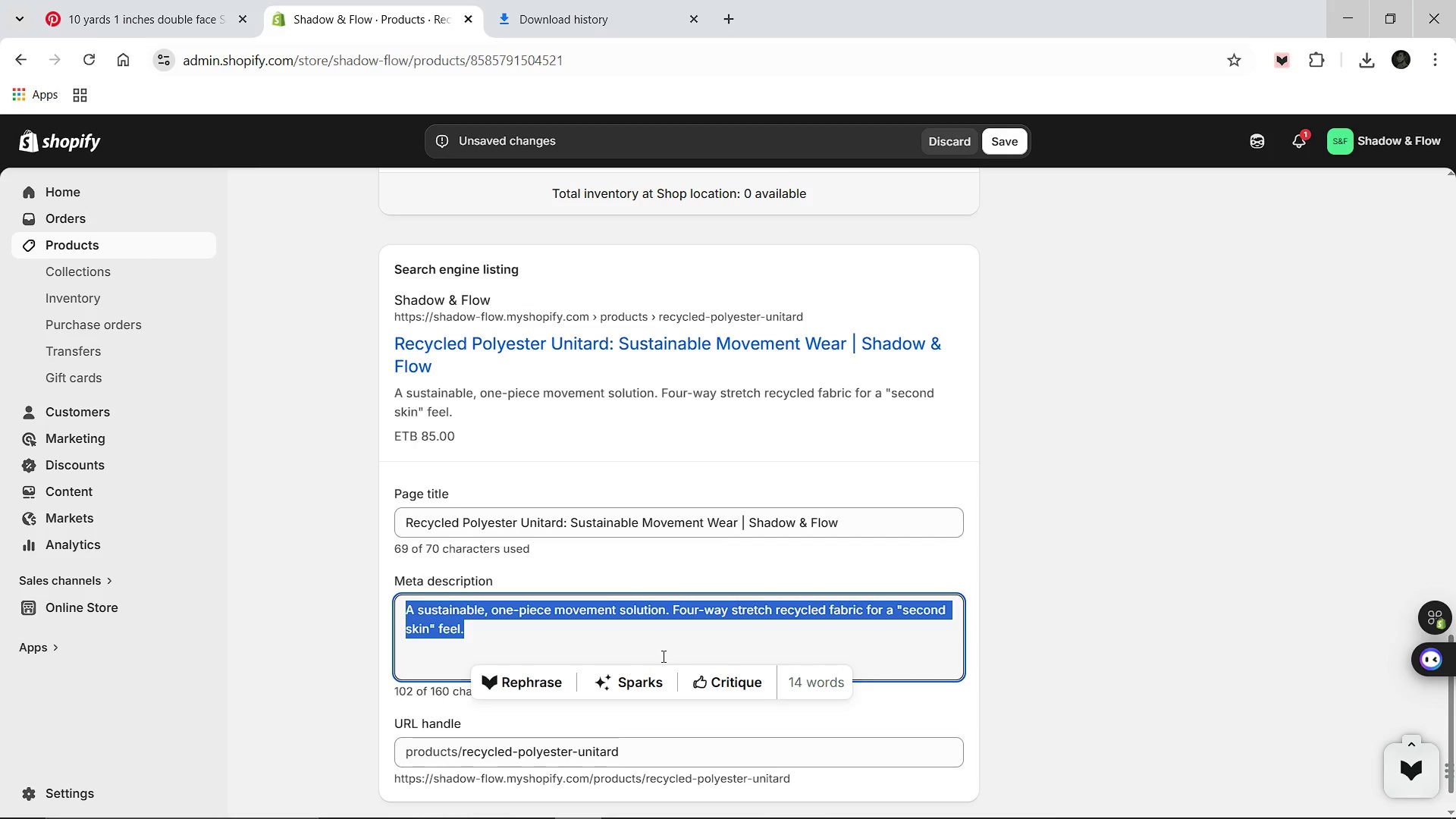 
type(Eco-friendly one-piece movement solution. 4-way stretch recycled pol)
 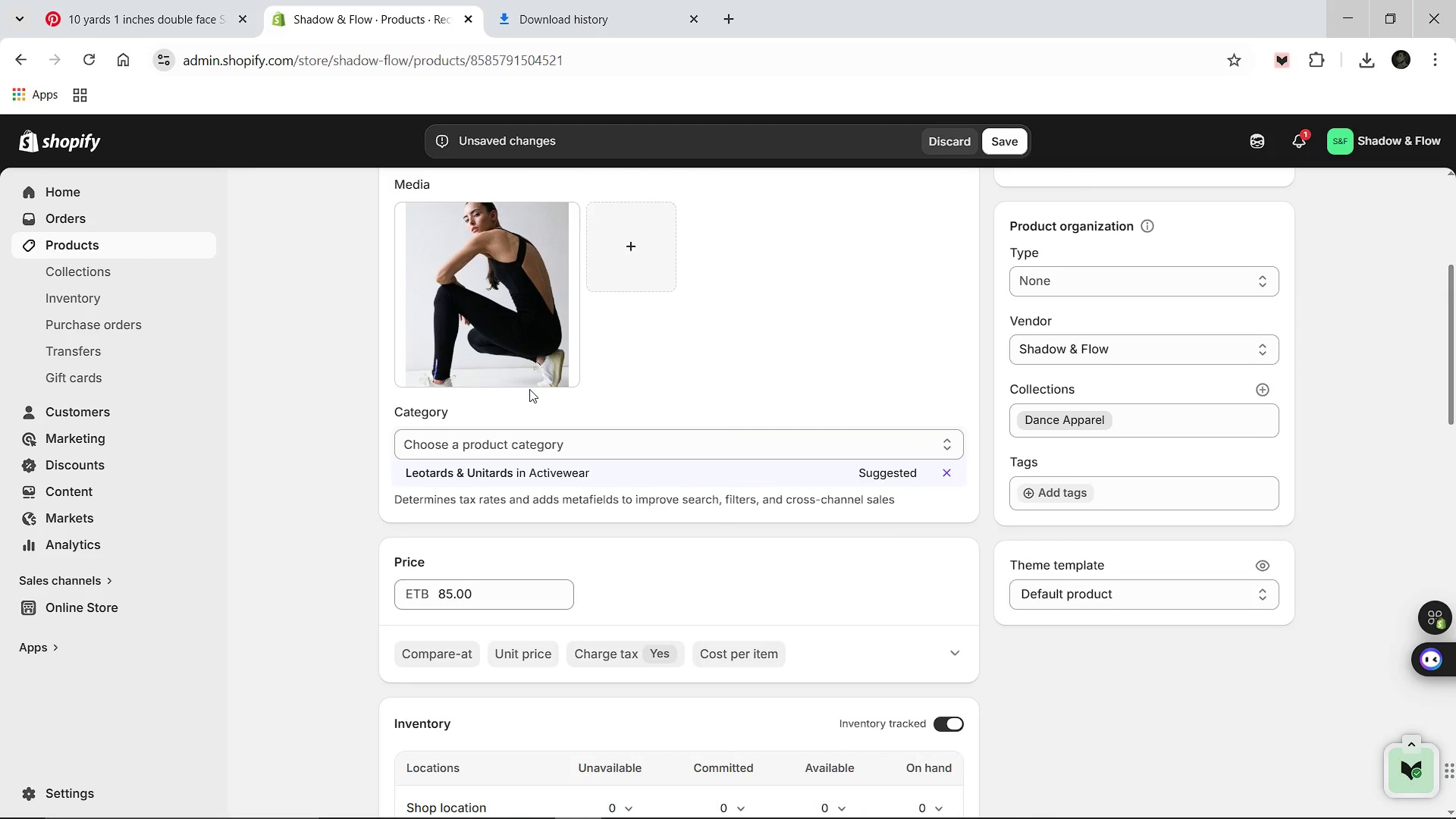 
wait(11.86)
 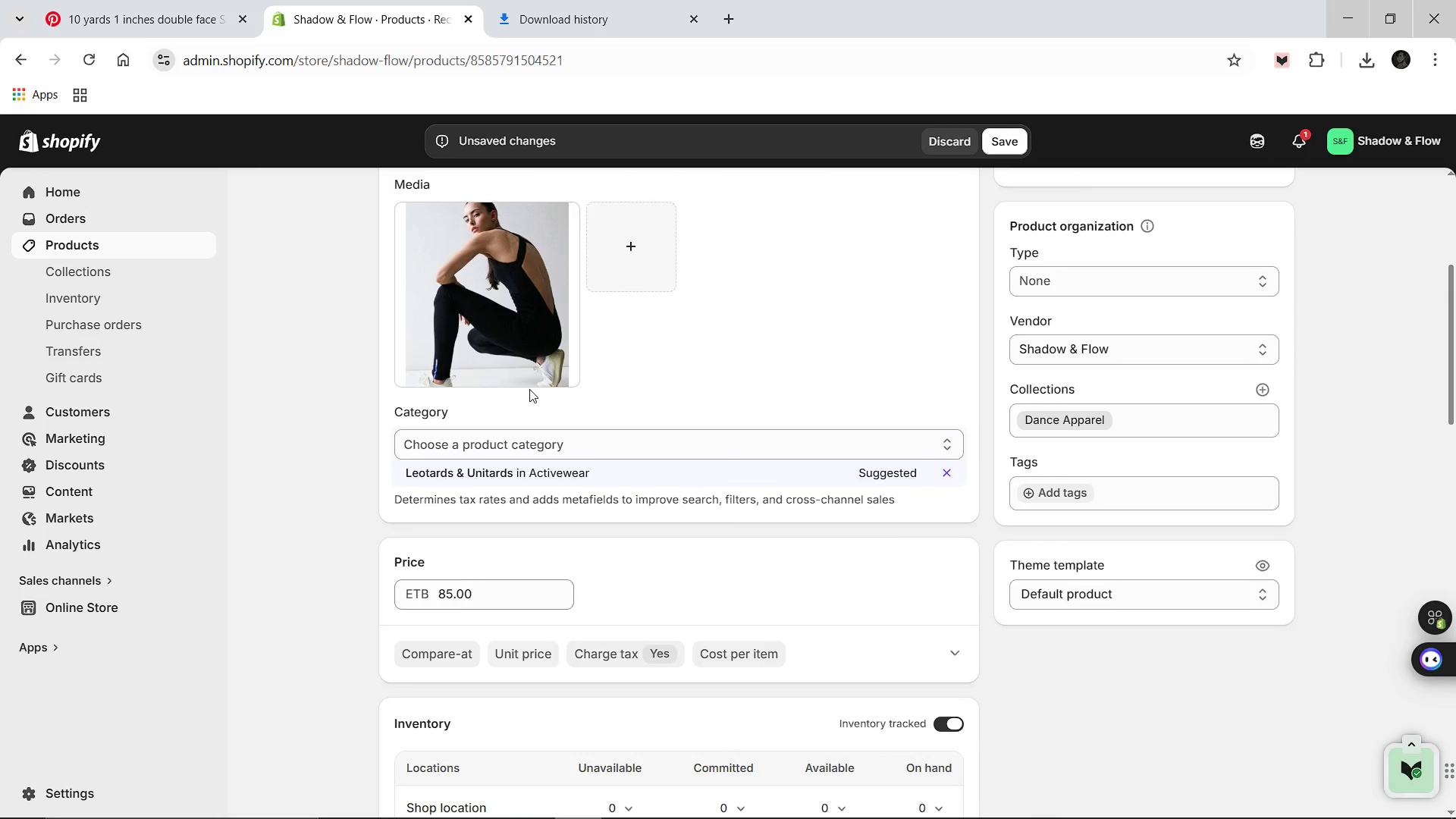 
left_click([1053, 282])
 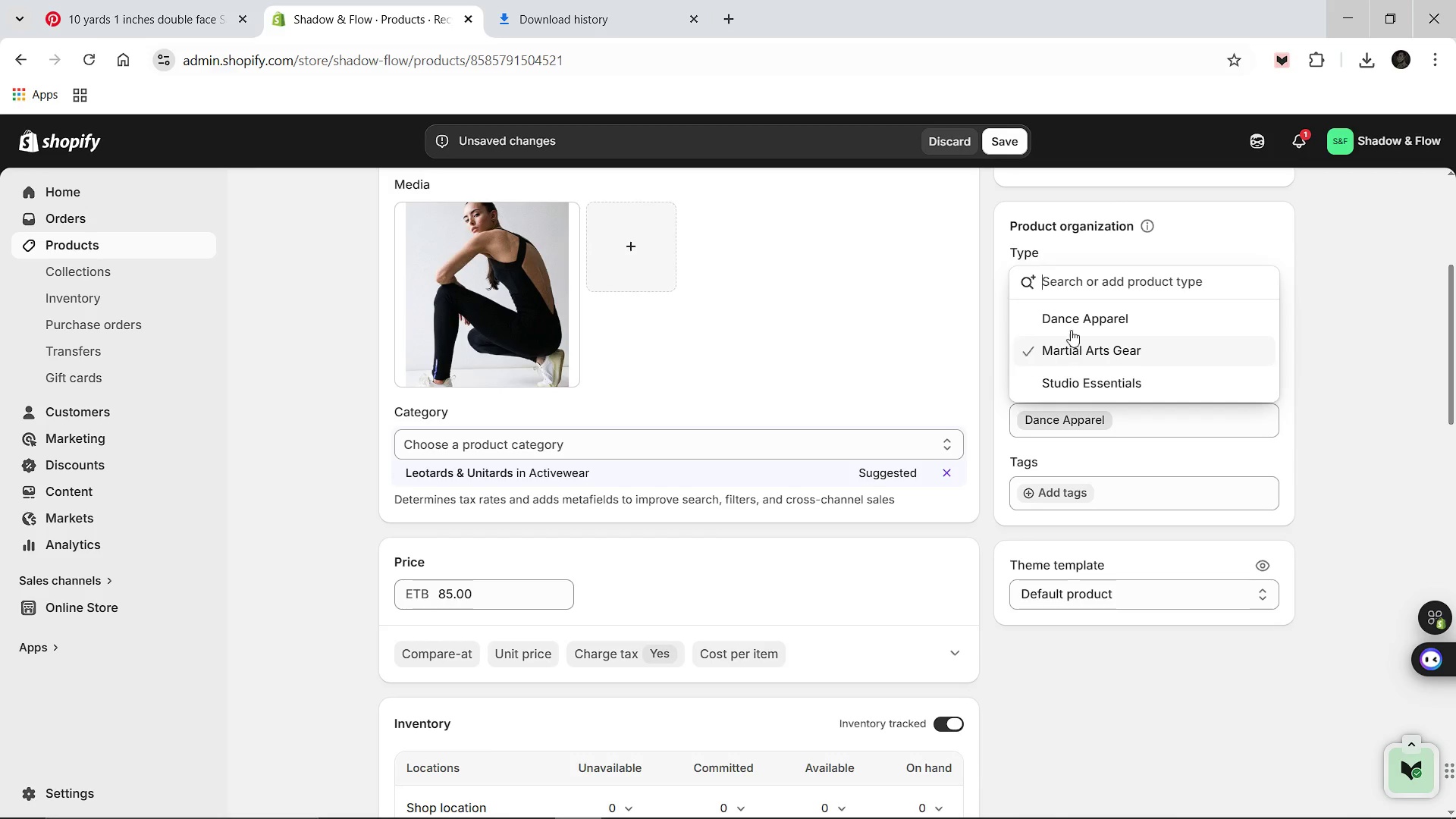 
left_click([1072, 319])
 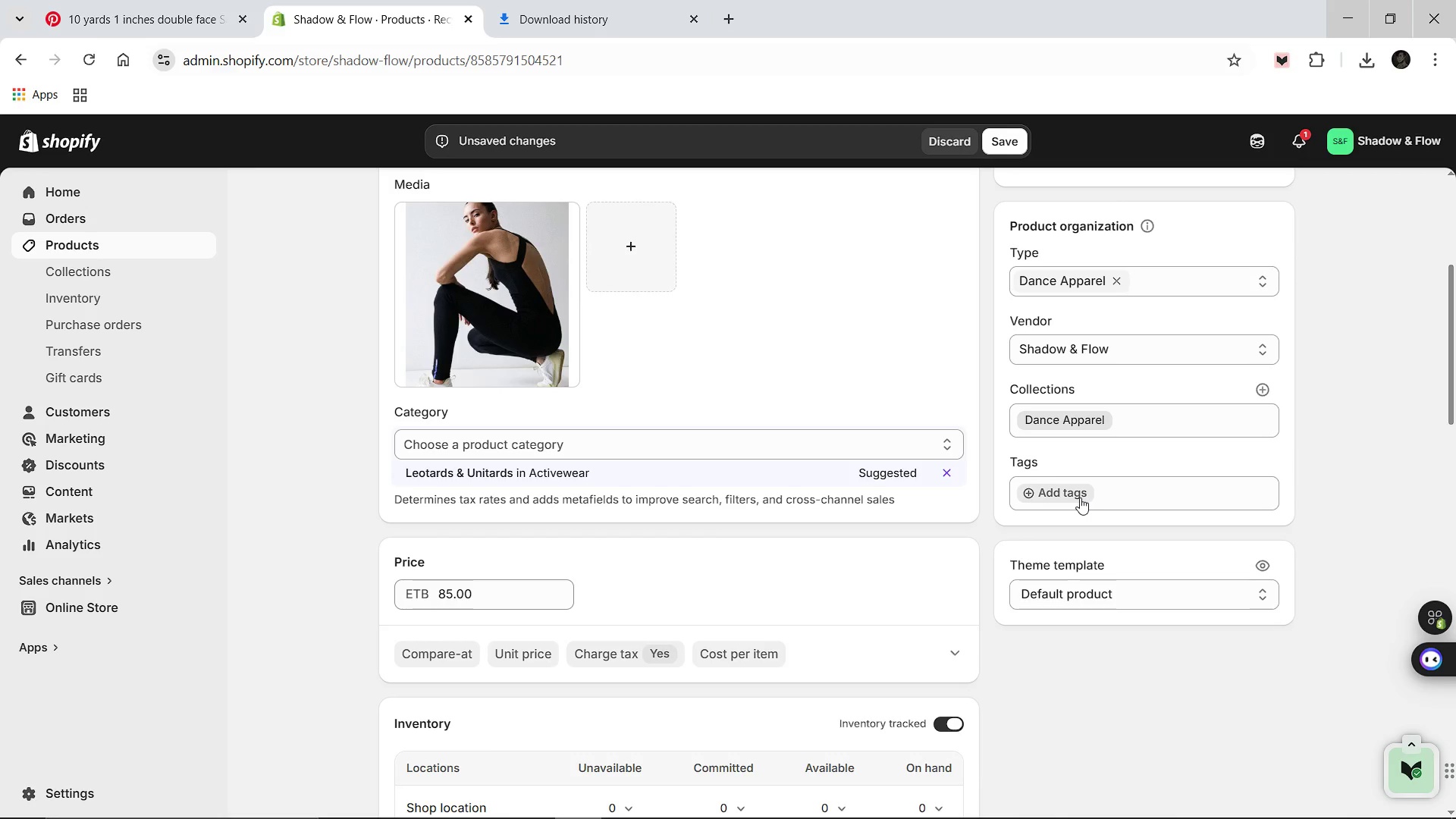 
left_click([1080, 497])
 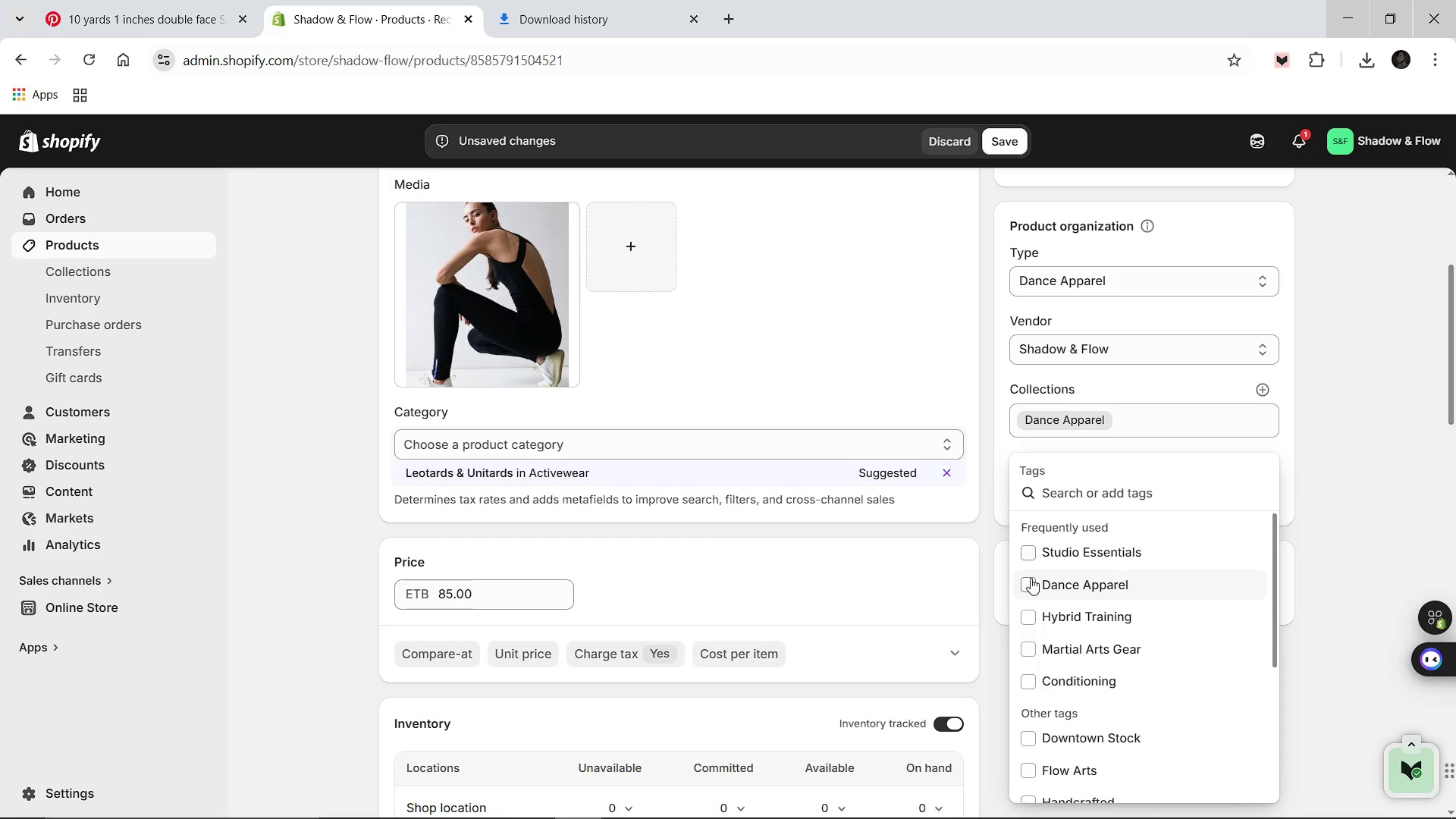 
left_click([1030, 582])
 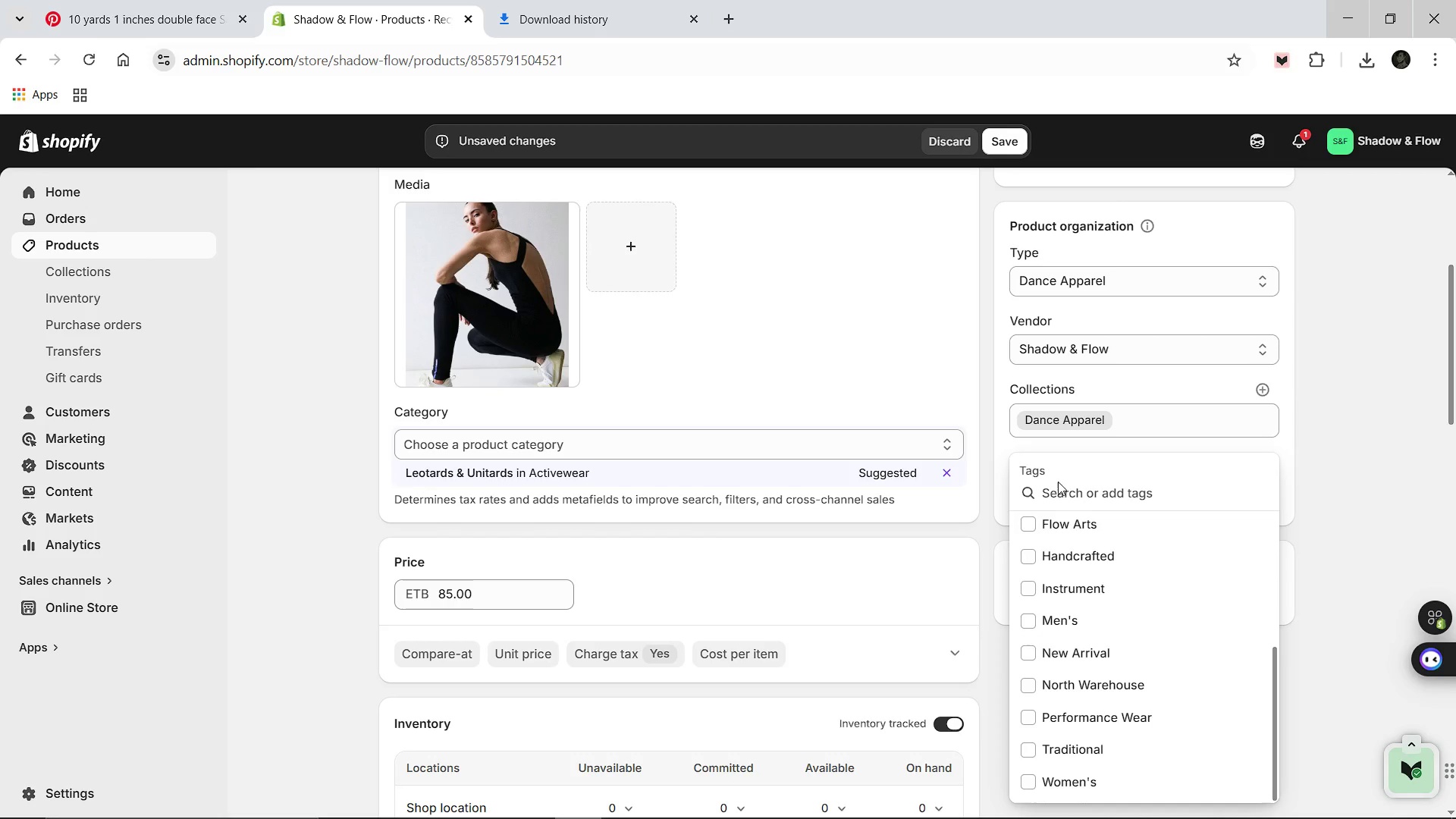 
wait(6.51)
 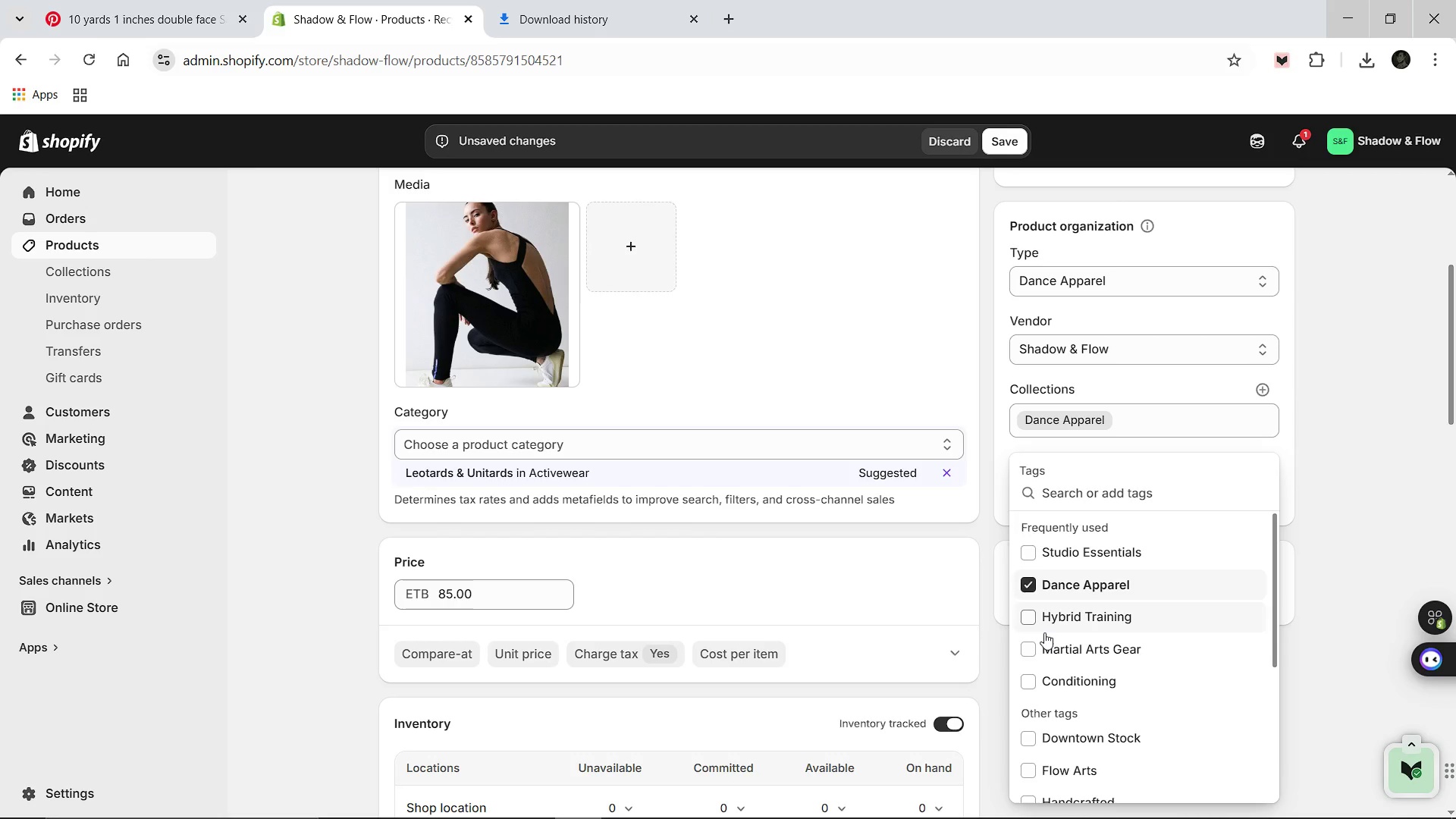 
left_click([1338, 489])
 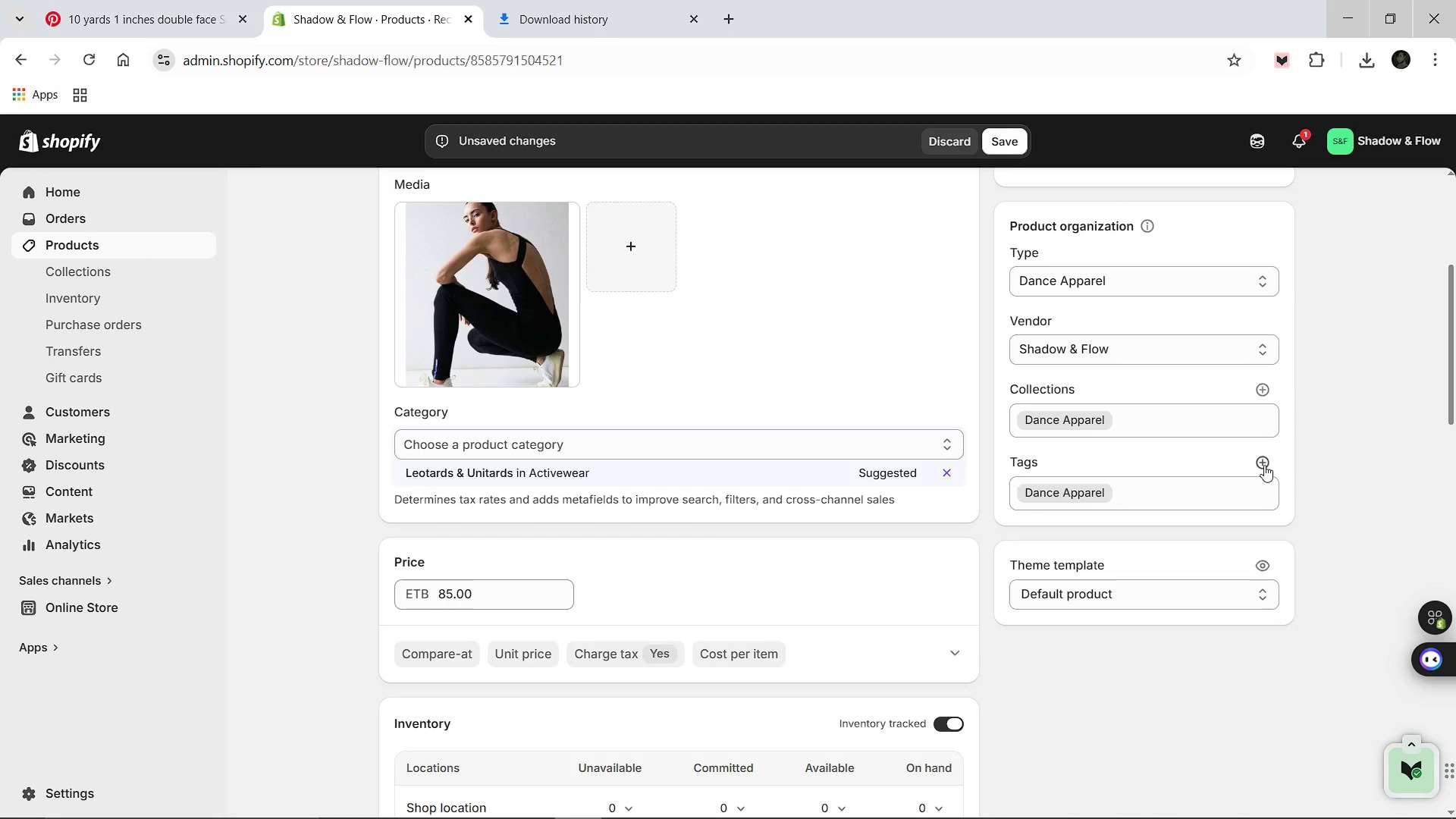 
left_click([1264, 465])
 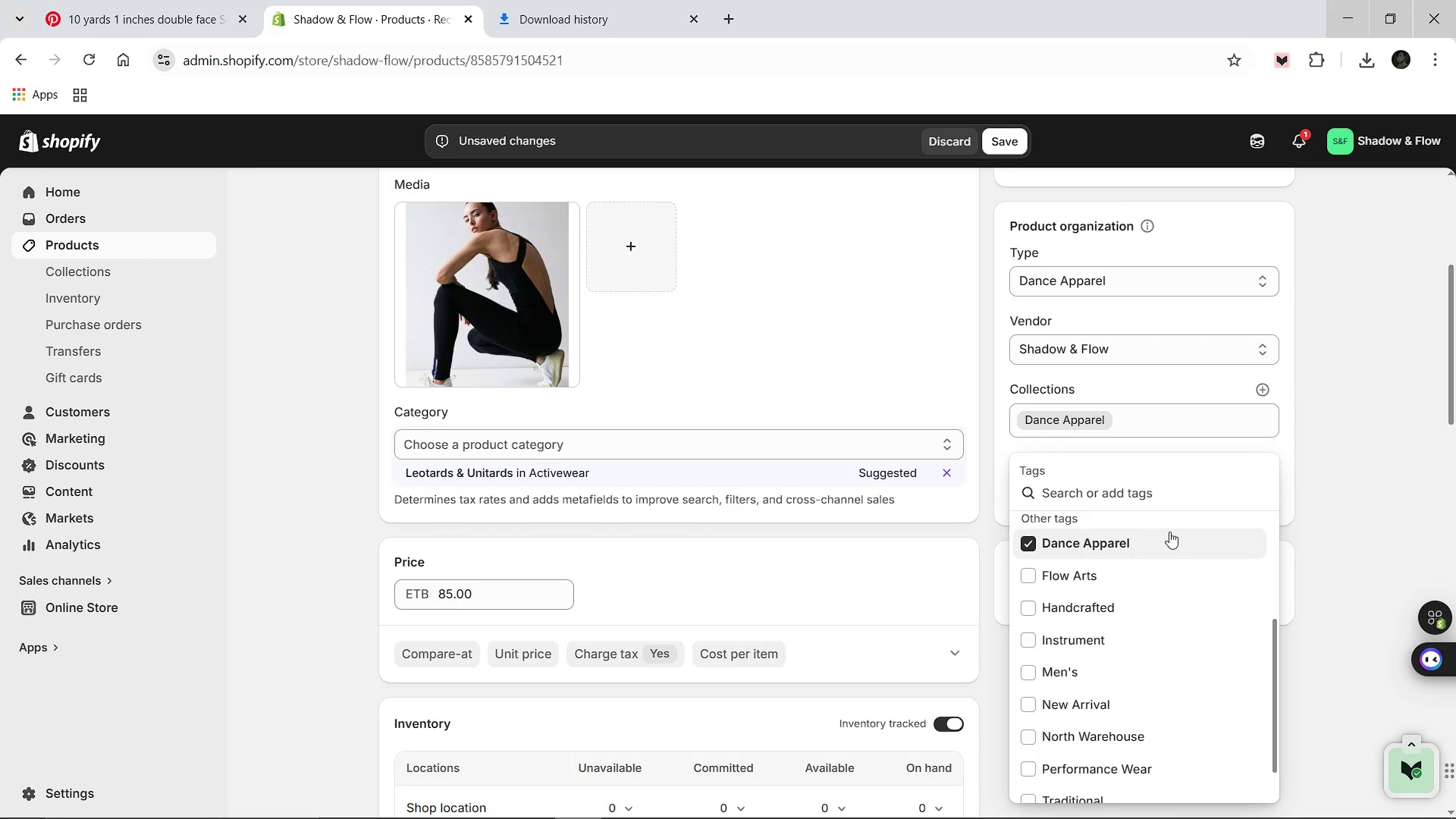 
type(Sustainable)
 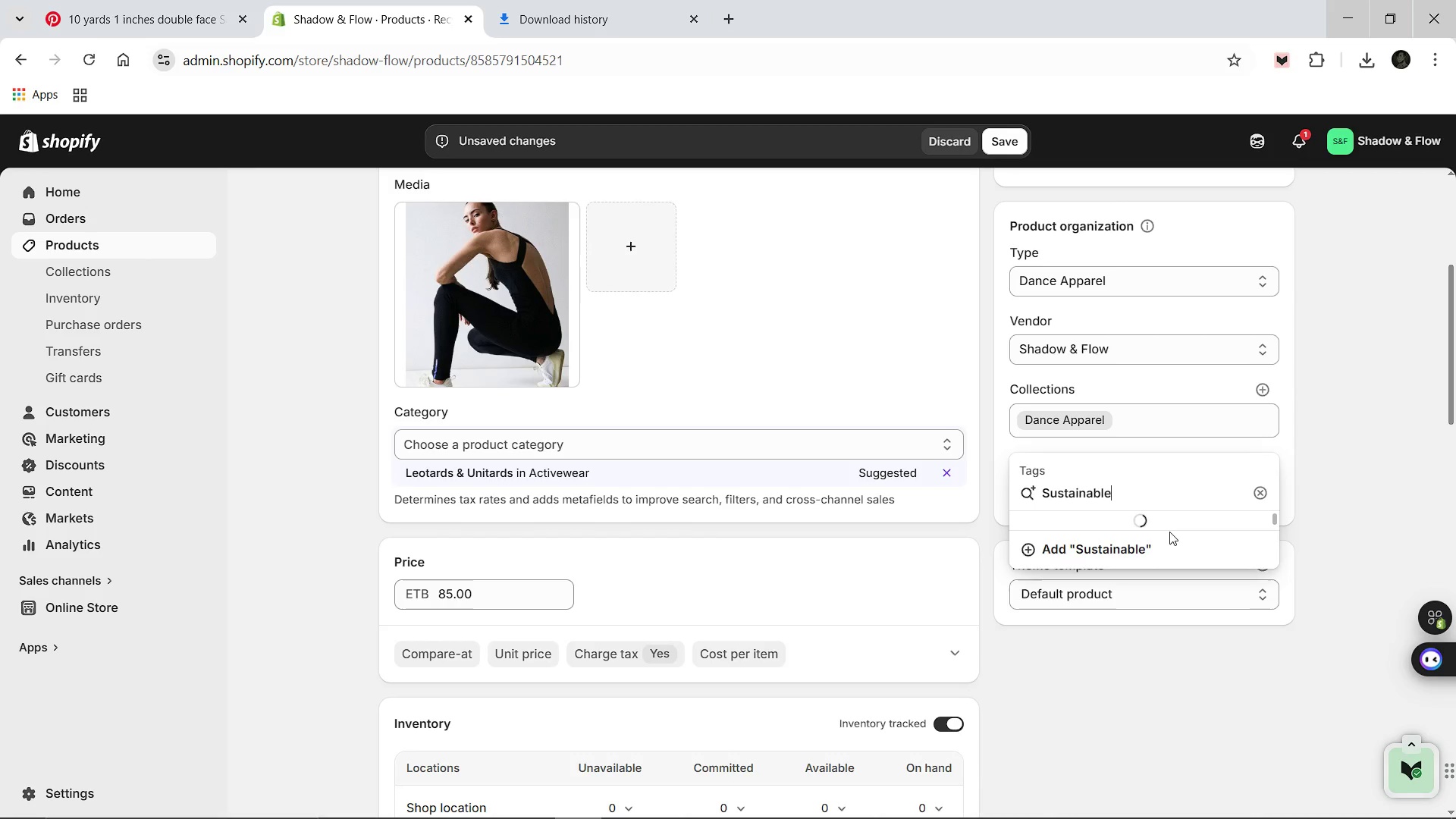 
key(Enter)
 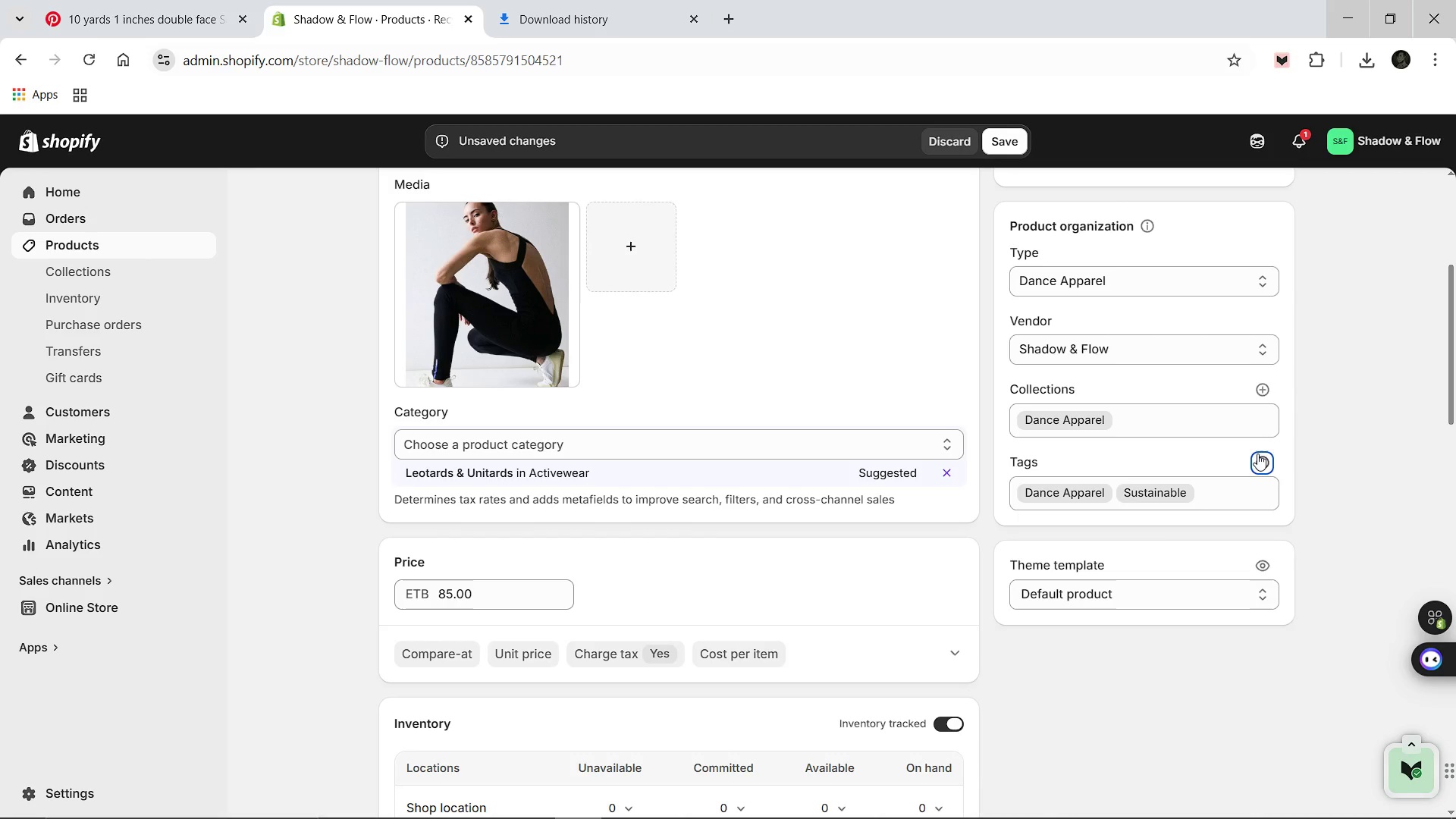 
left_click([1250, 459])
 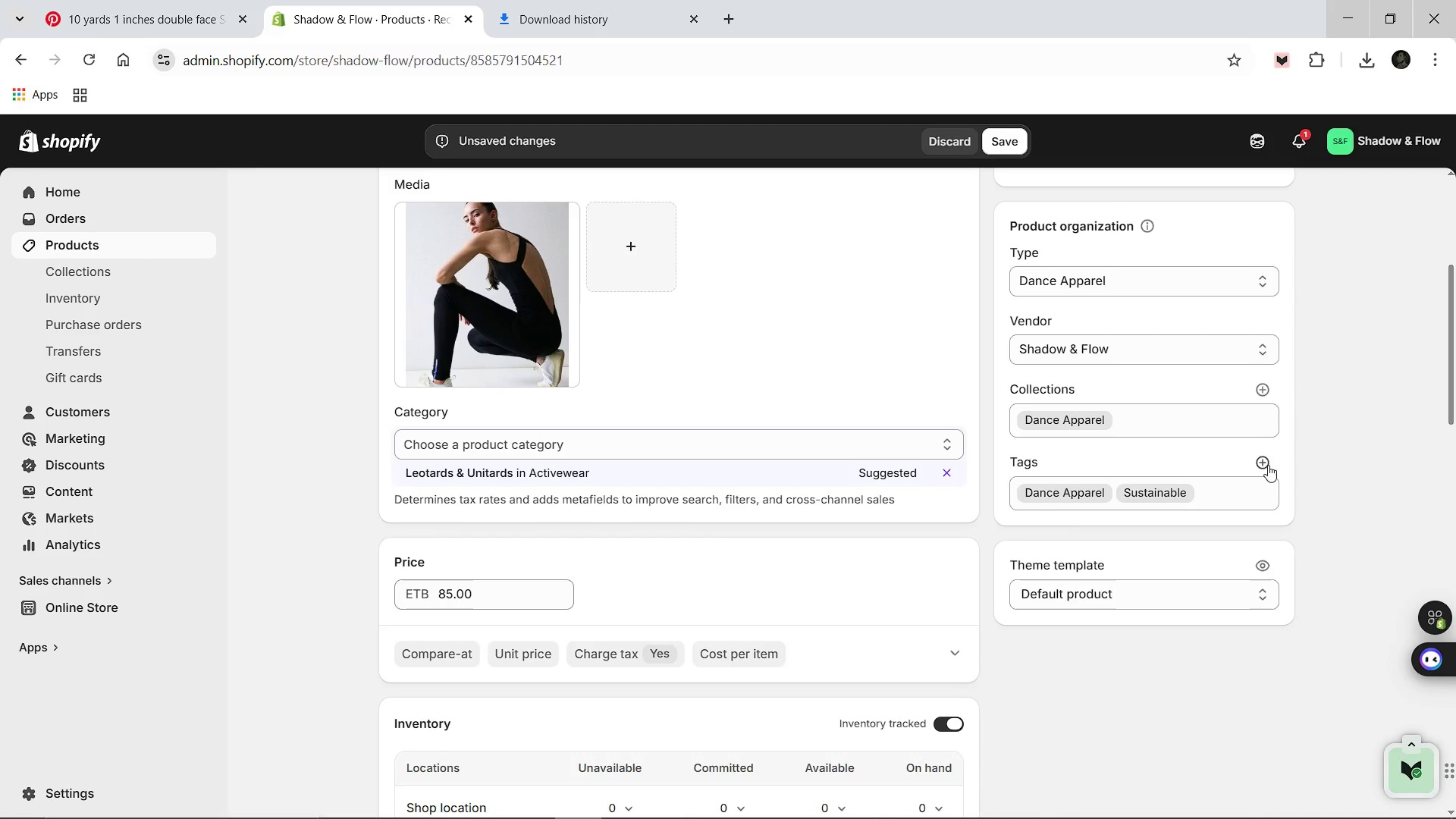 
left_click([1268, 465])
 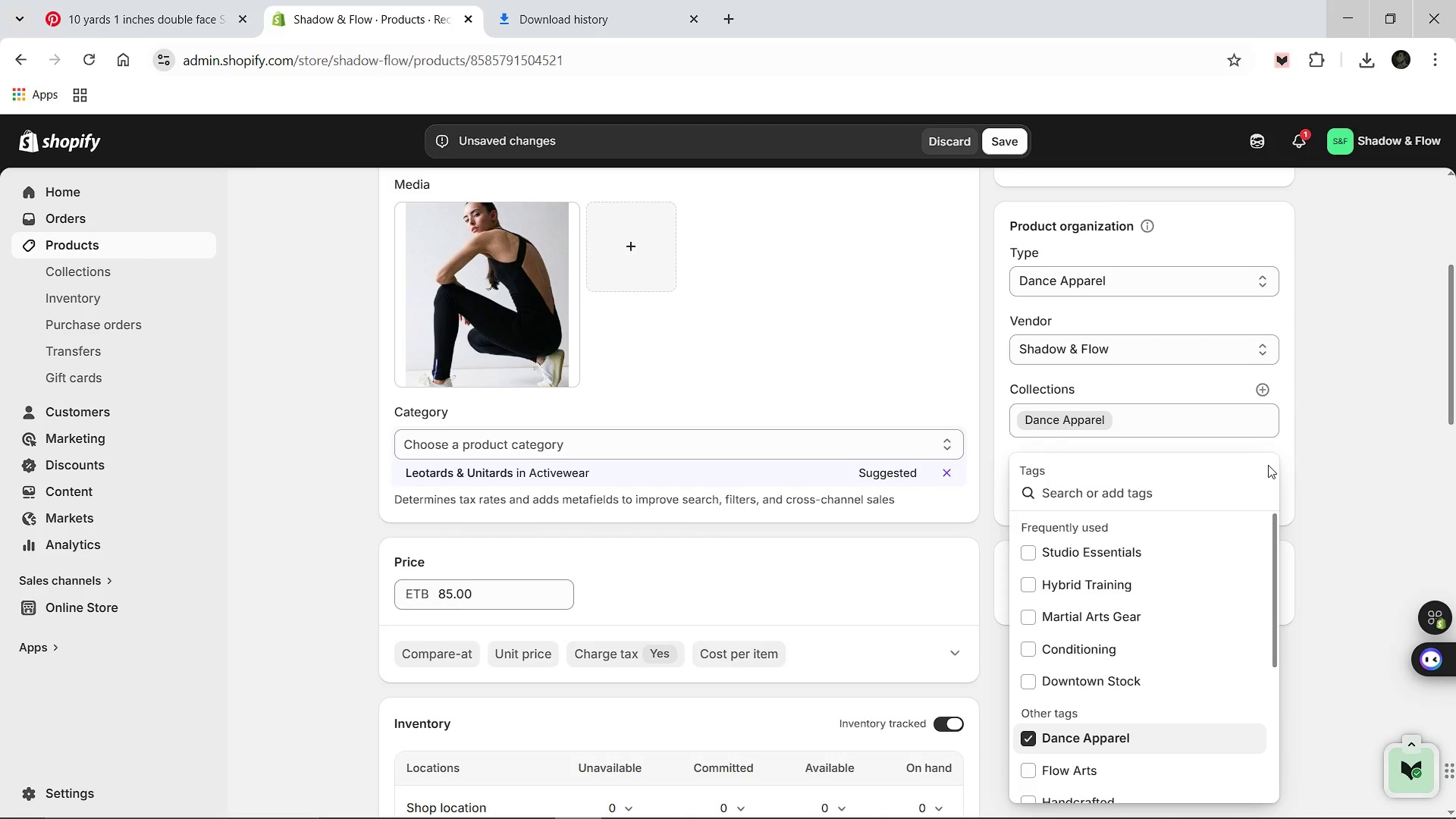 
type(Eco-Friendly)
 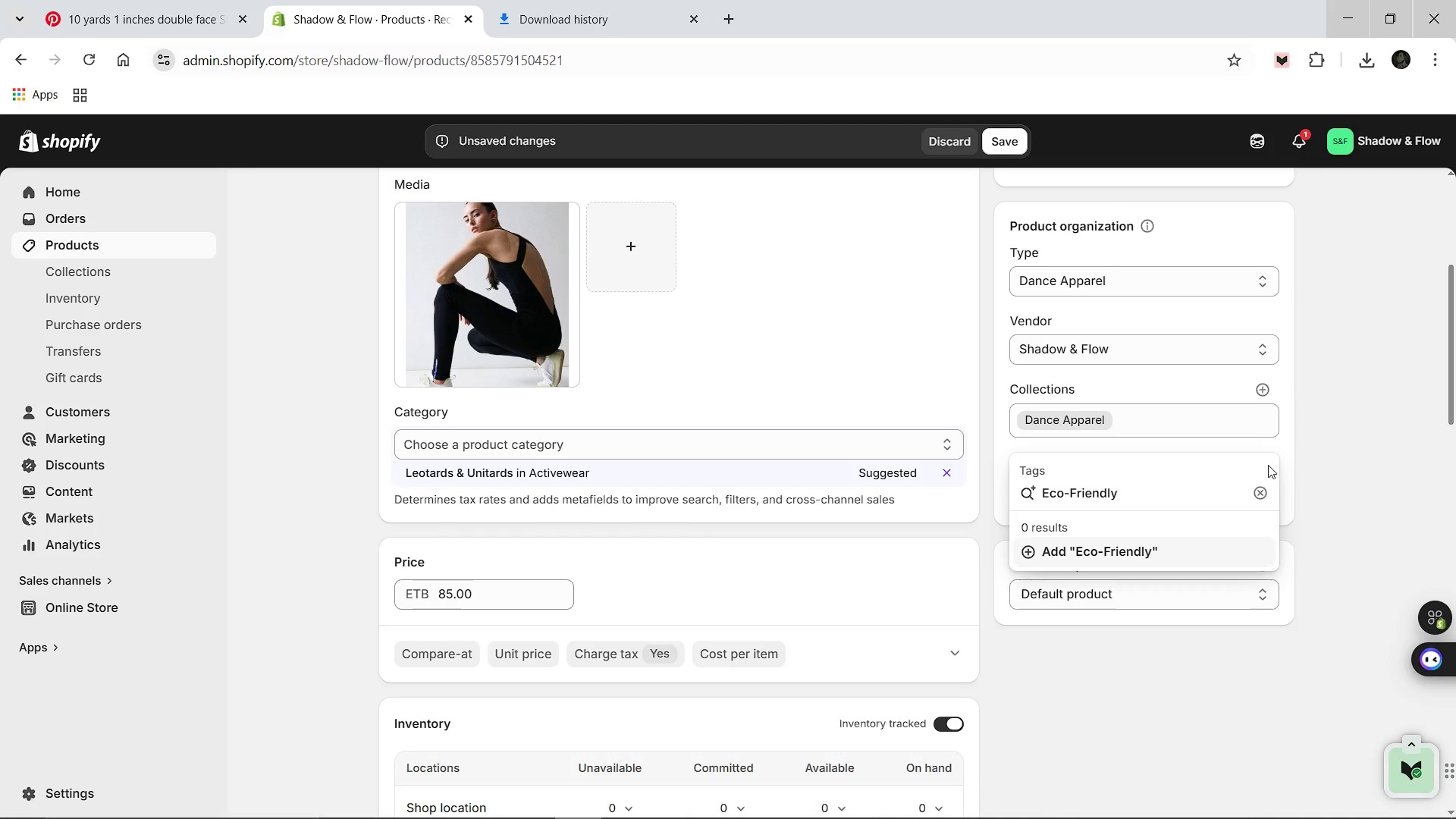 
key(Enter)
 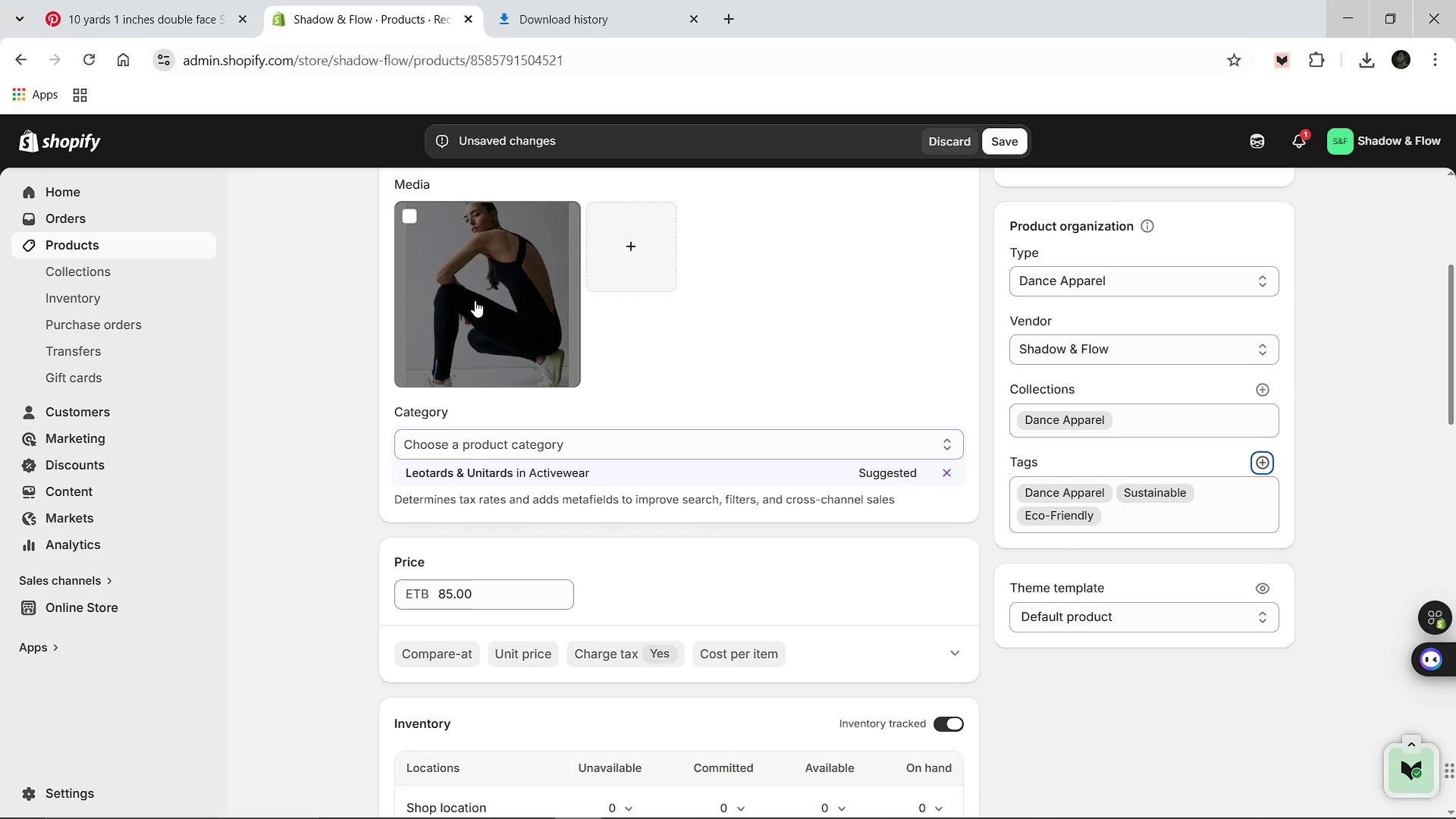 
left_click([475, 300])
 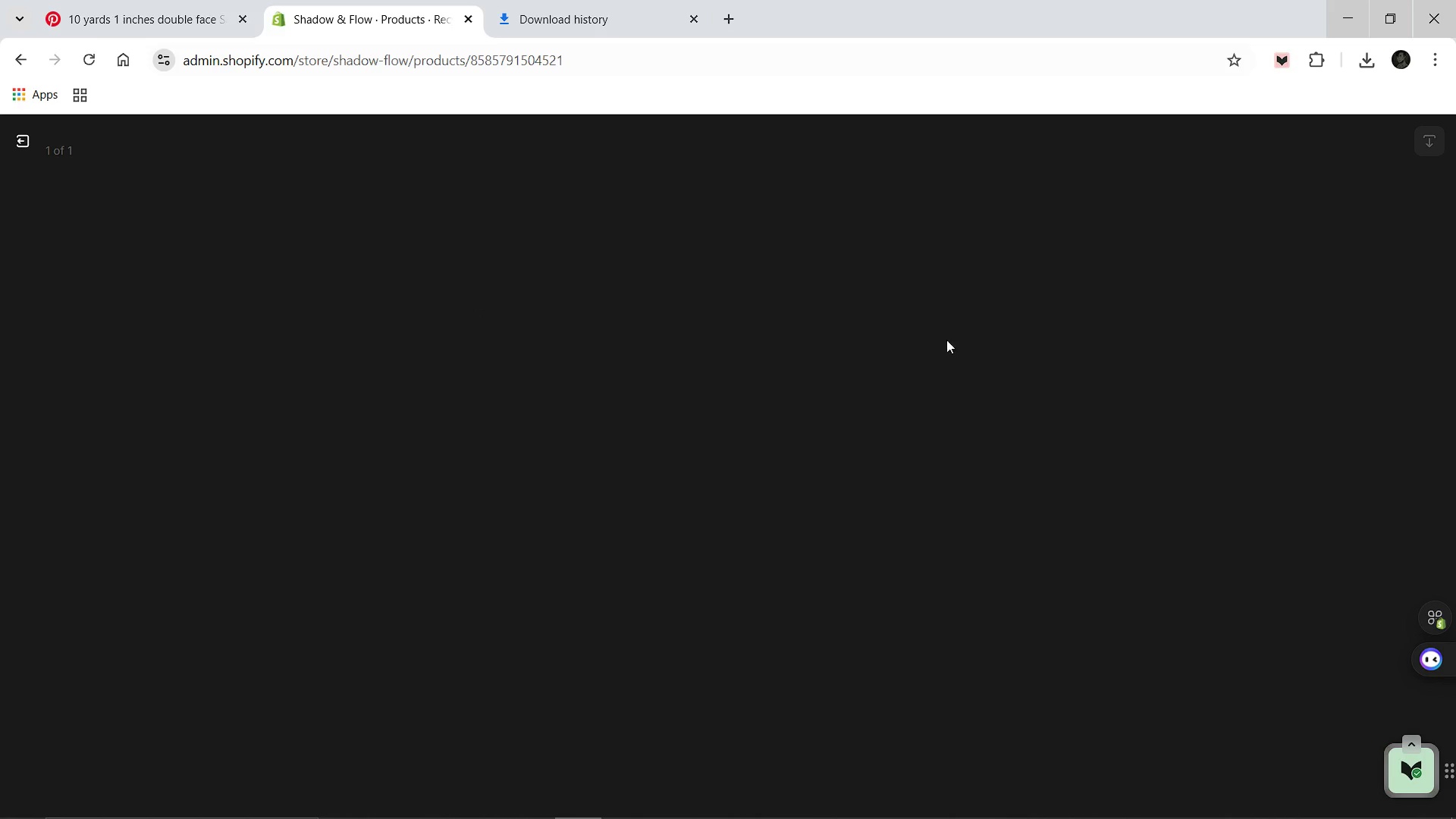 
mouse_move([1071, 368])
 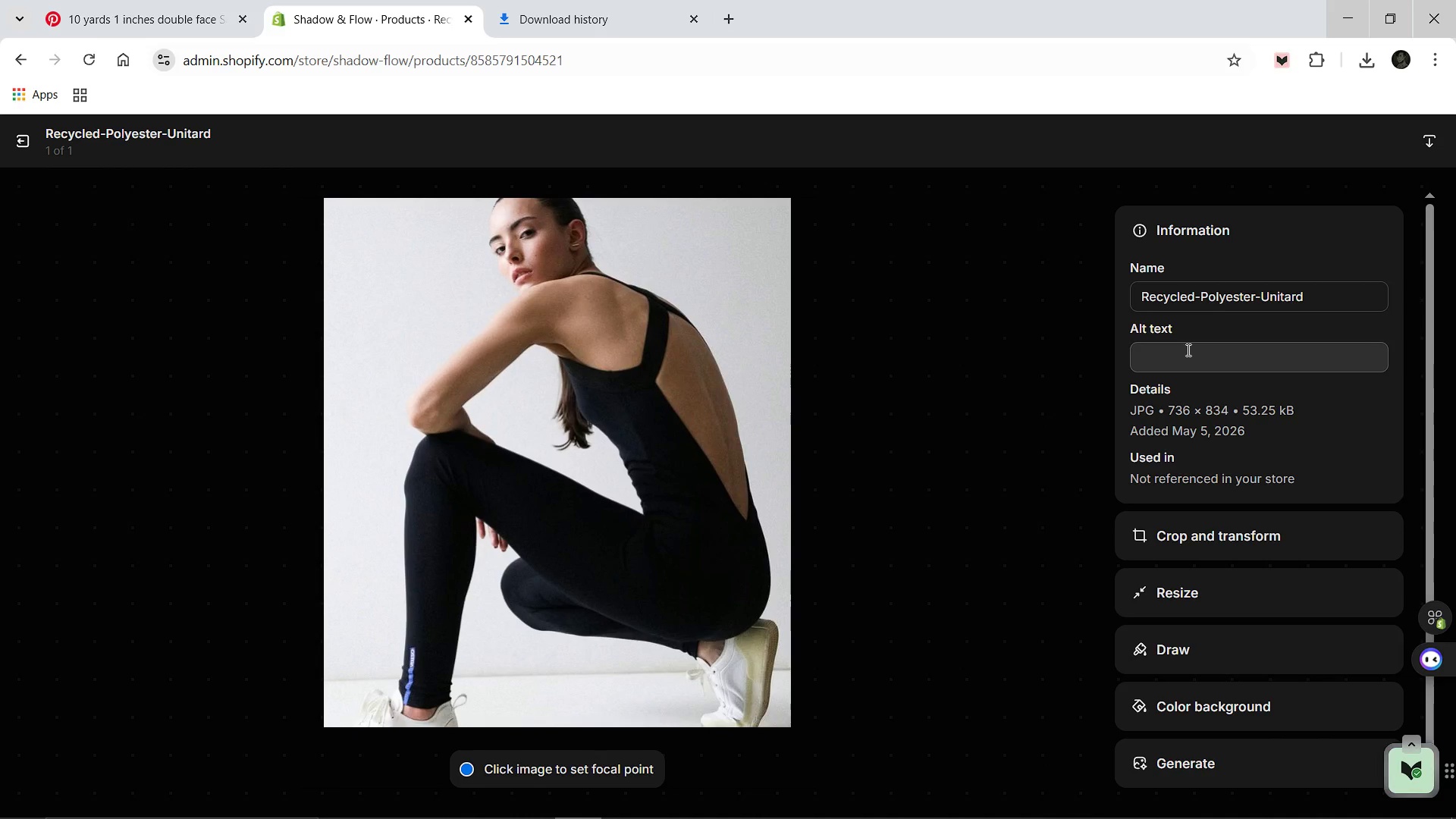 
left_click([1187, 350])
 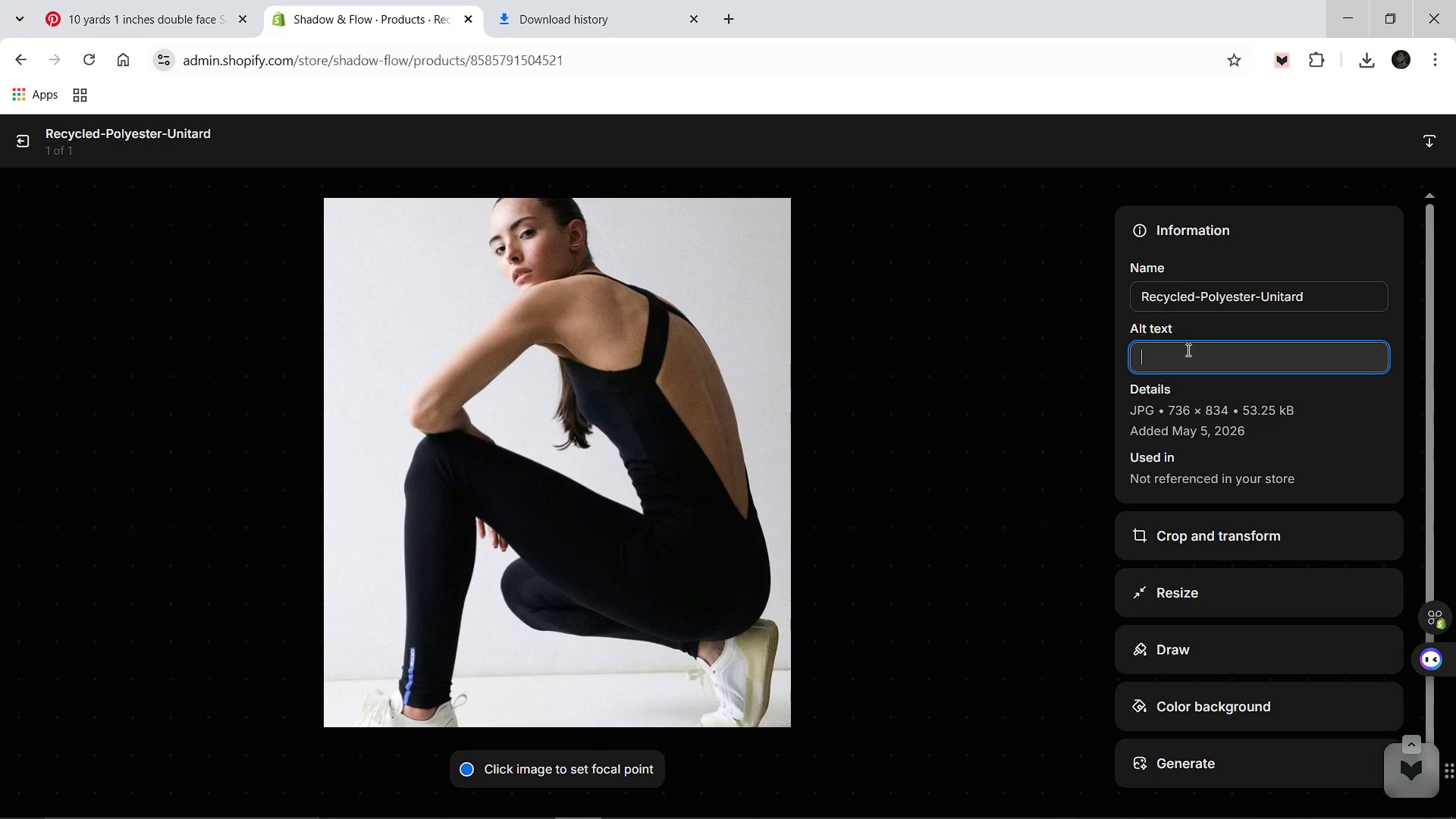 
type(Midnight Blacj )
key(Backspace)
key(Backspace)
type(k eco-friendly recyceled ployster unitard for sustainable movement)
 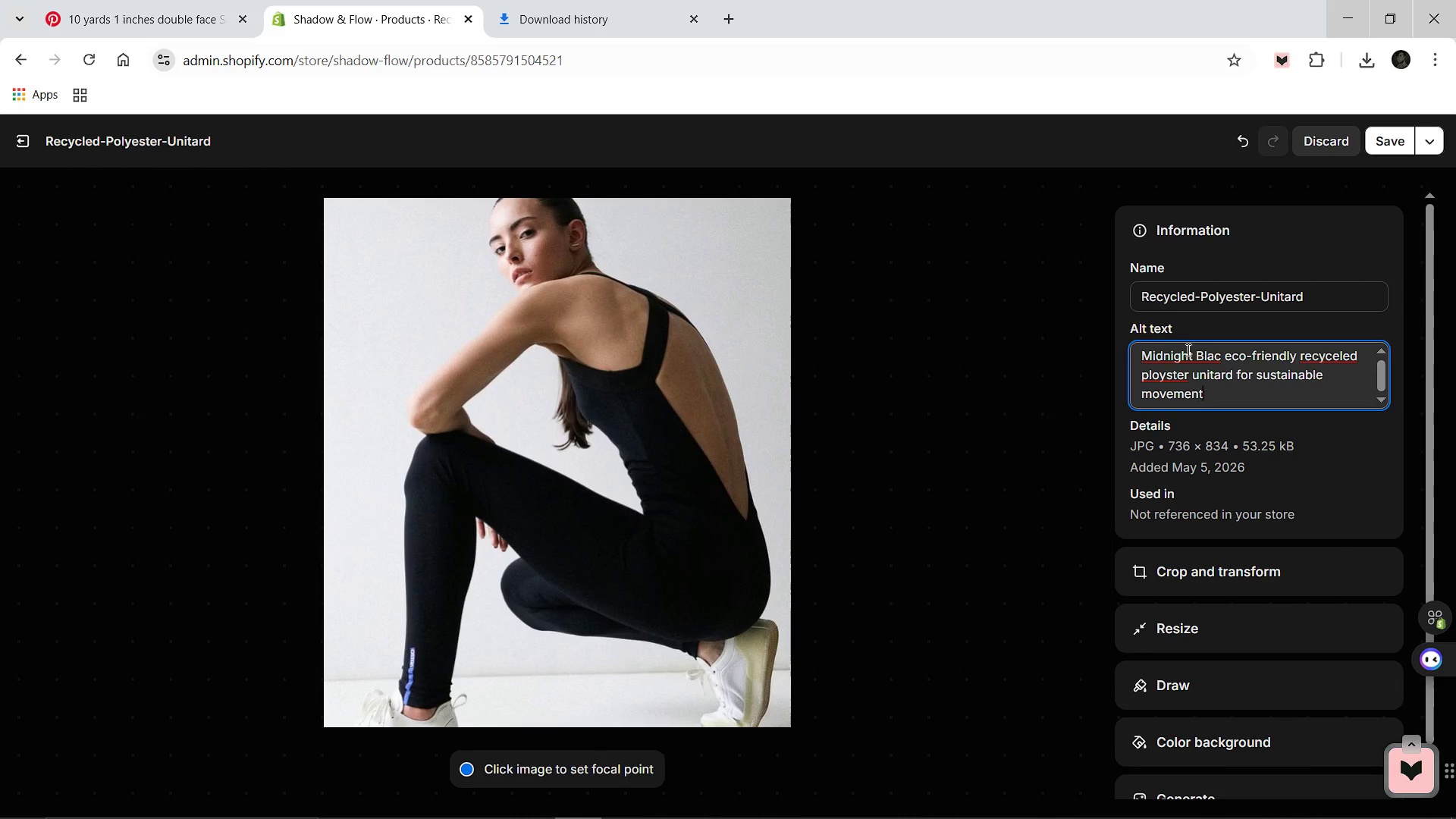 
type( training.)
 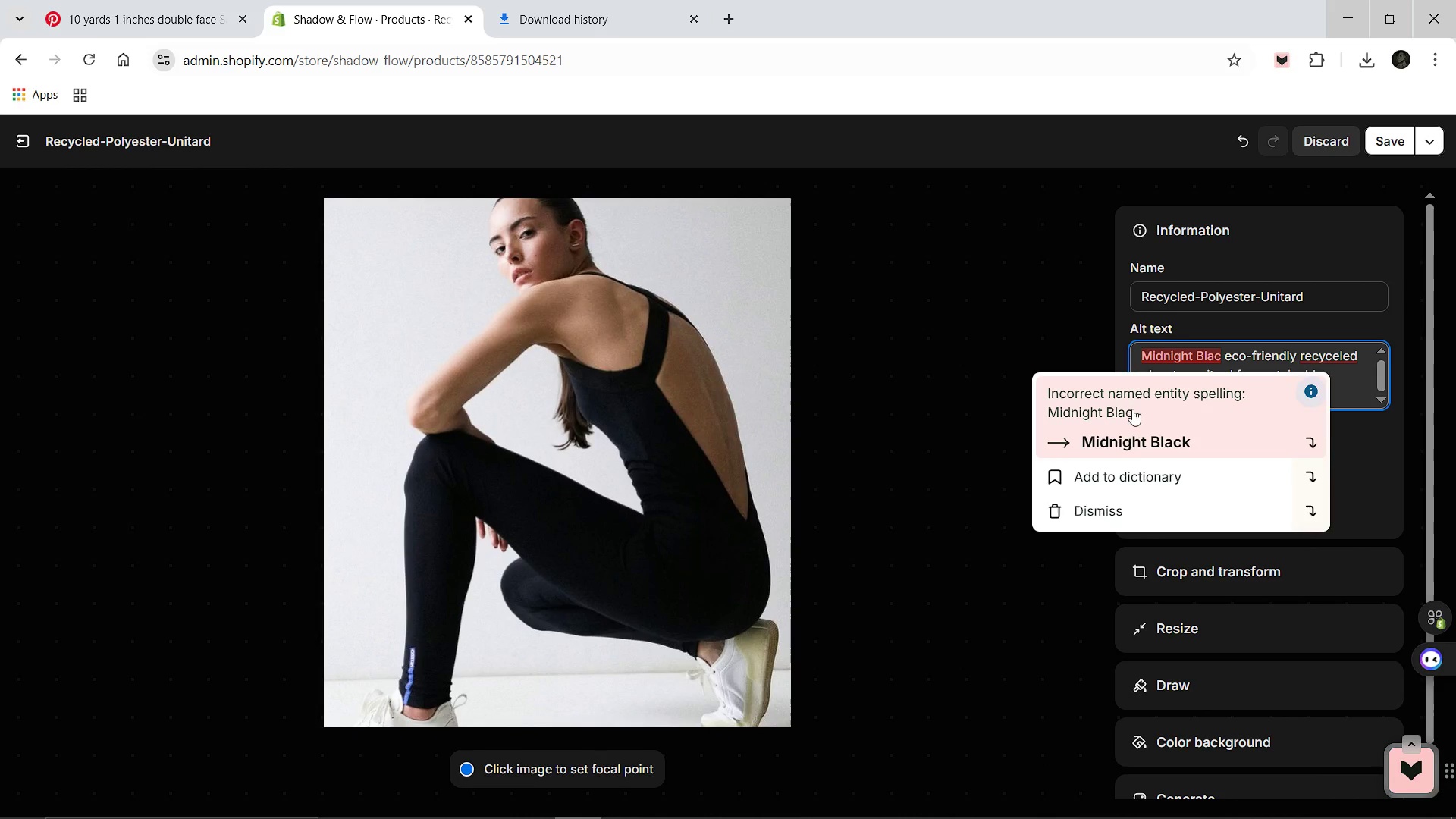 
left_click([1124, 429])
 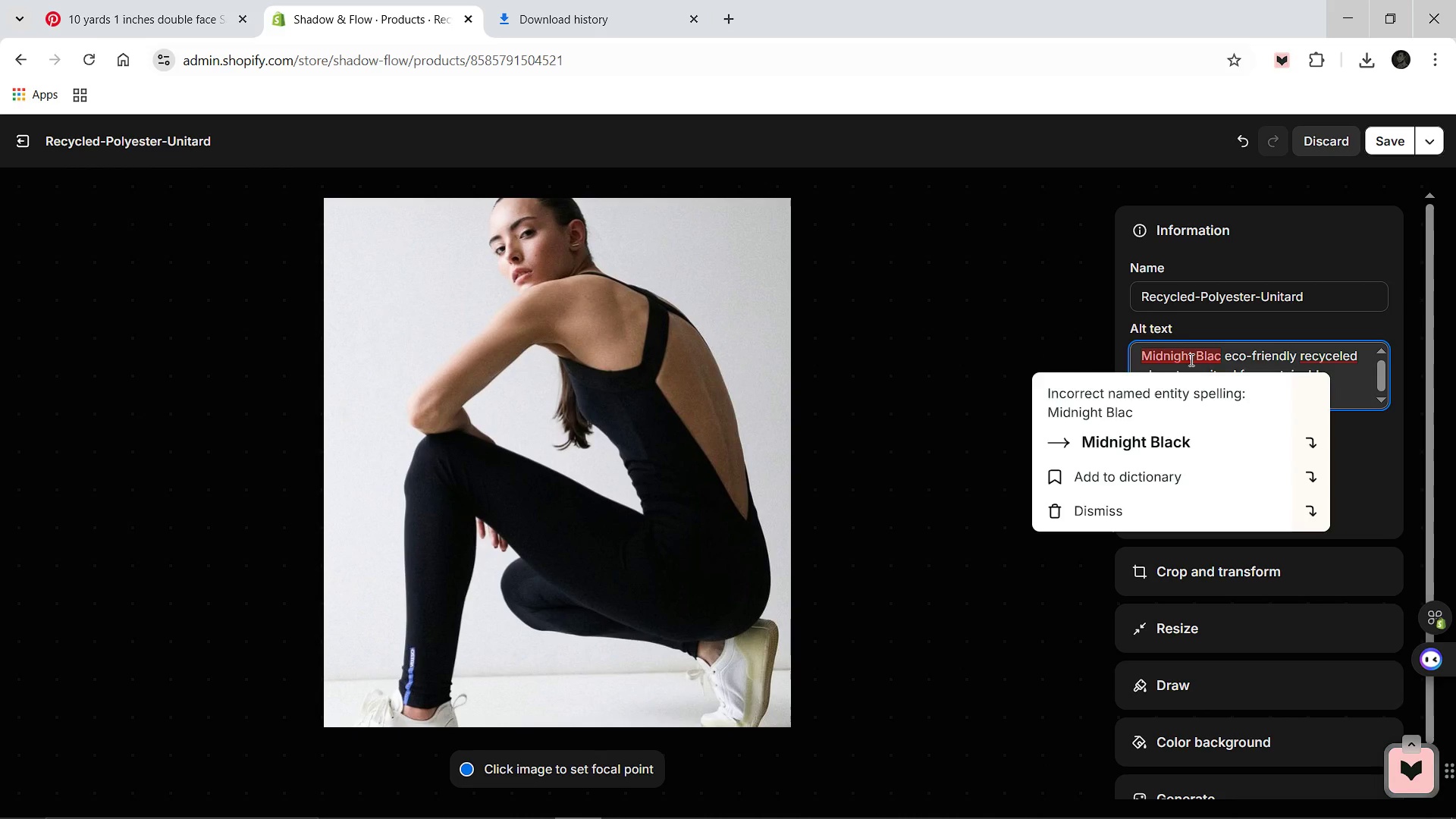 
left_click([1190, 359])
 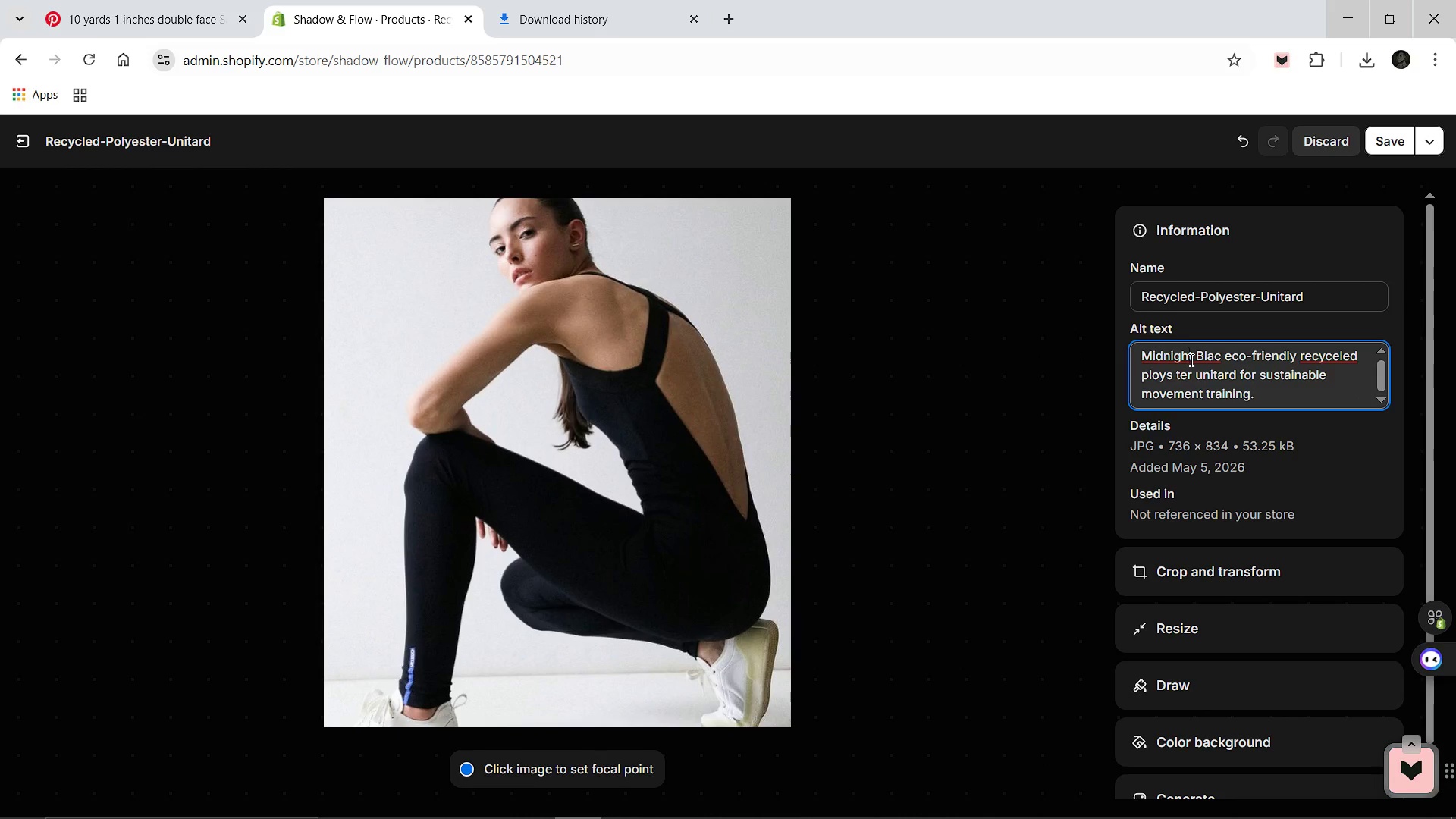 
left_click([1190, 359])
 